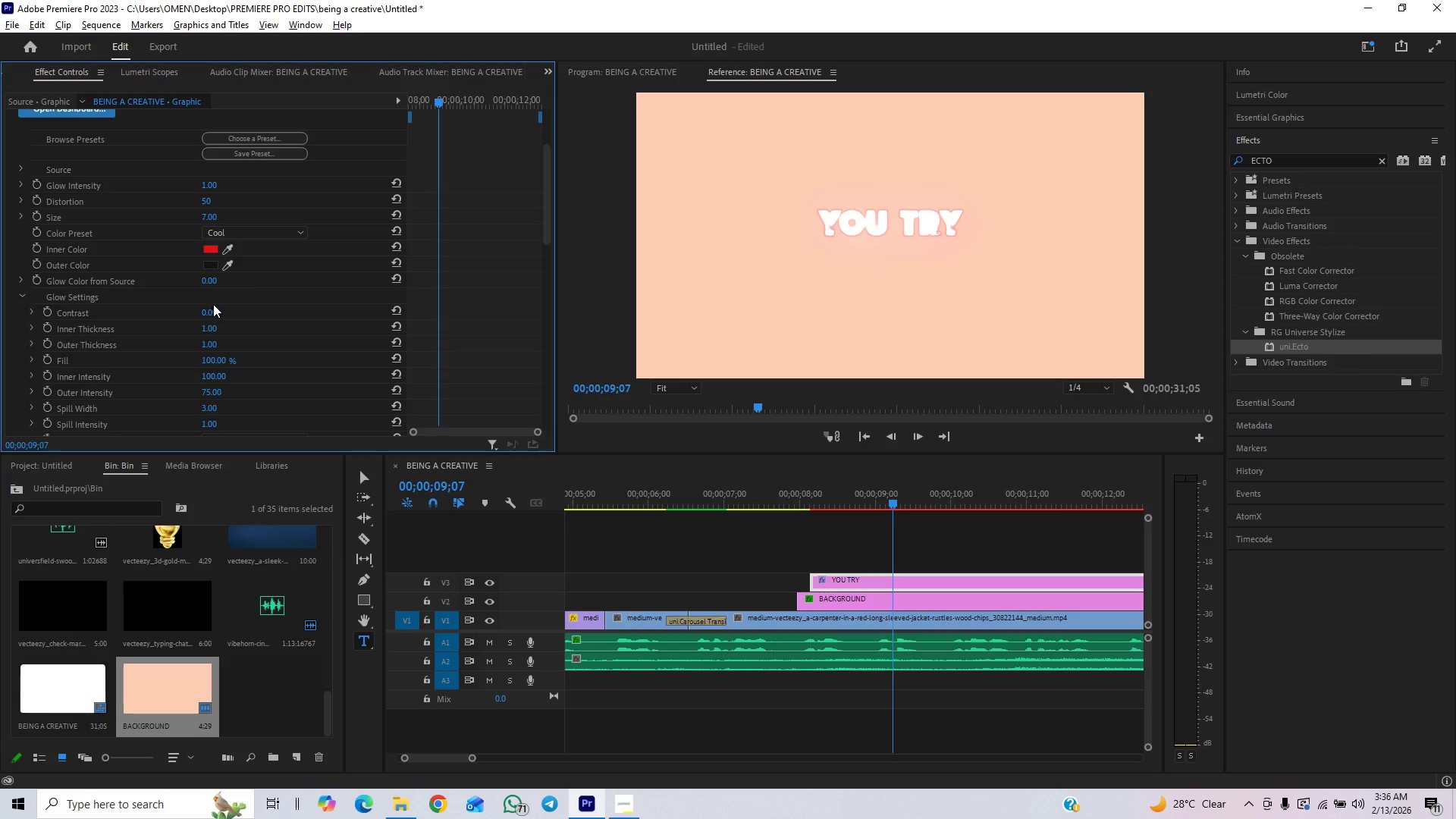 
left_click_drag(start_coordinate=[202, 312], to_coordinate=[242, 302])
 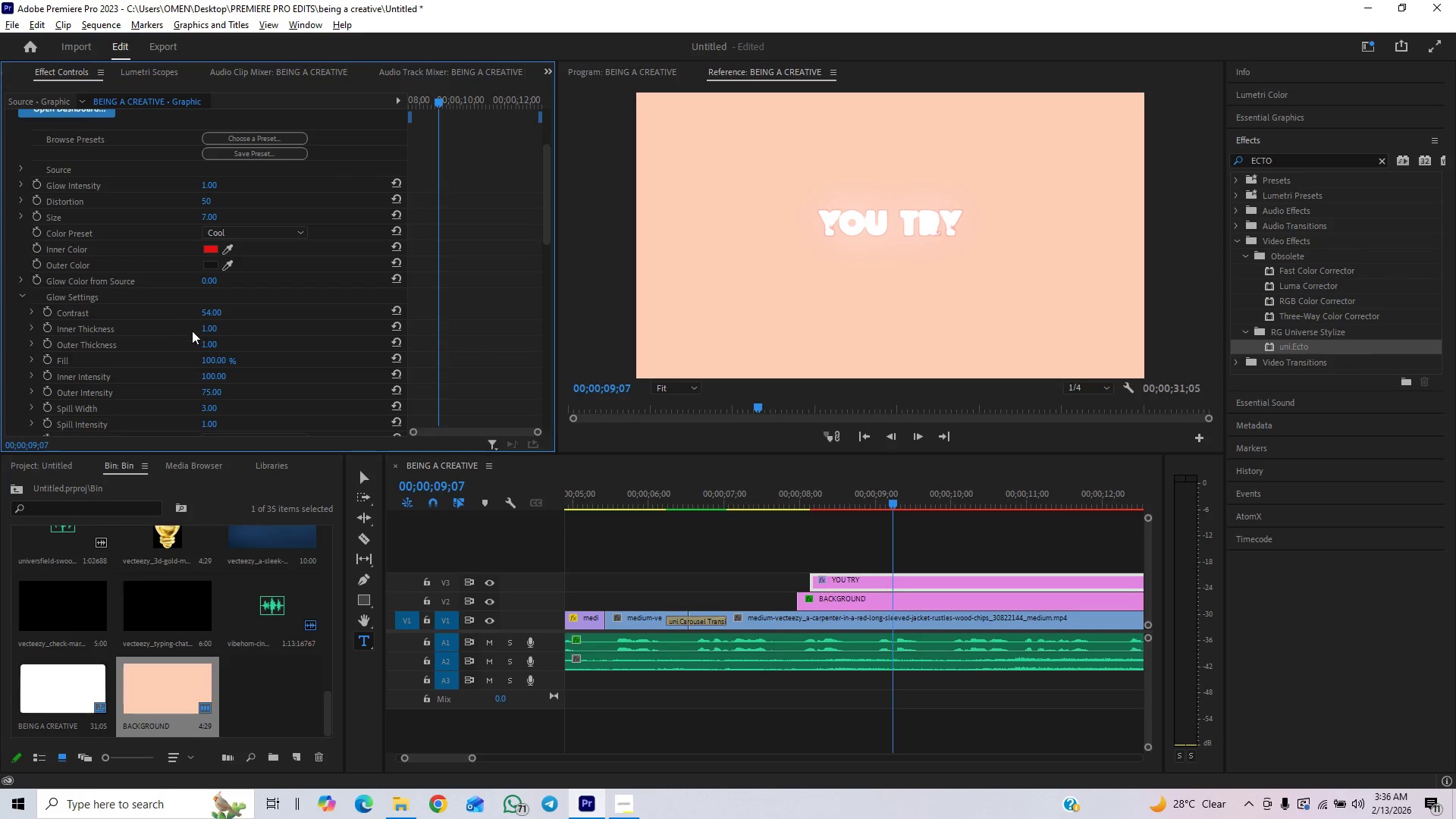 
left_click_drag(start_coordinate=[208, 325], to_coordinate=[168, 339])
 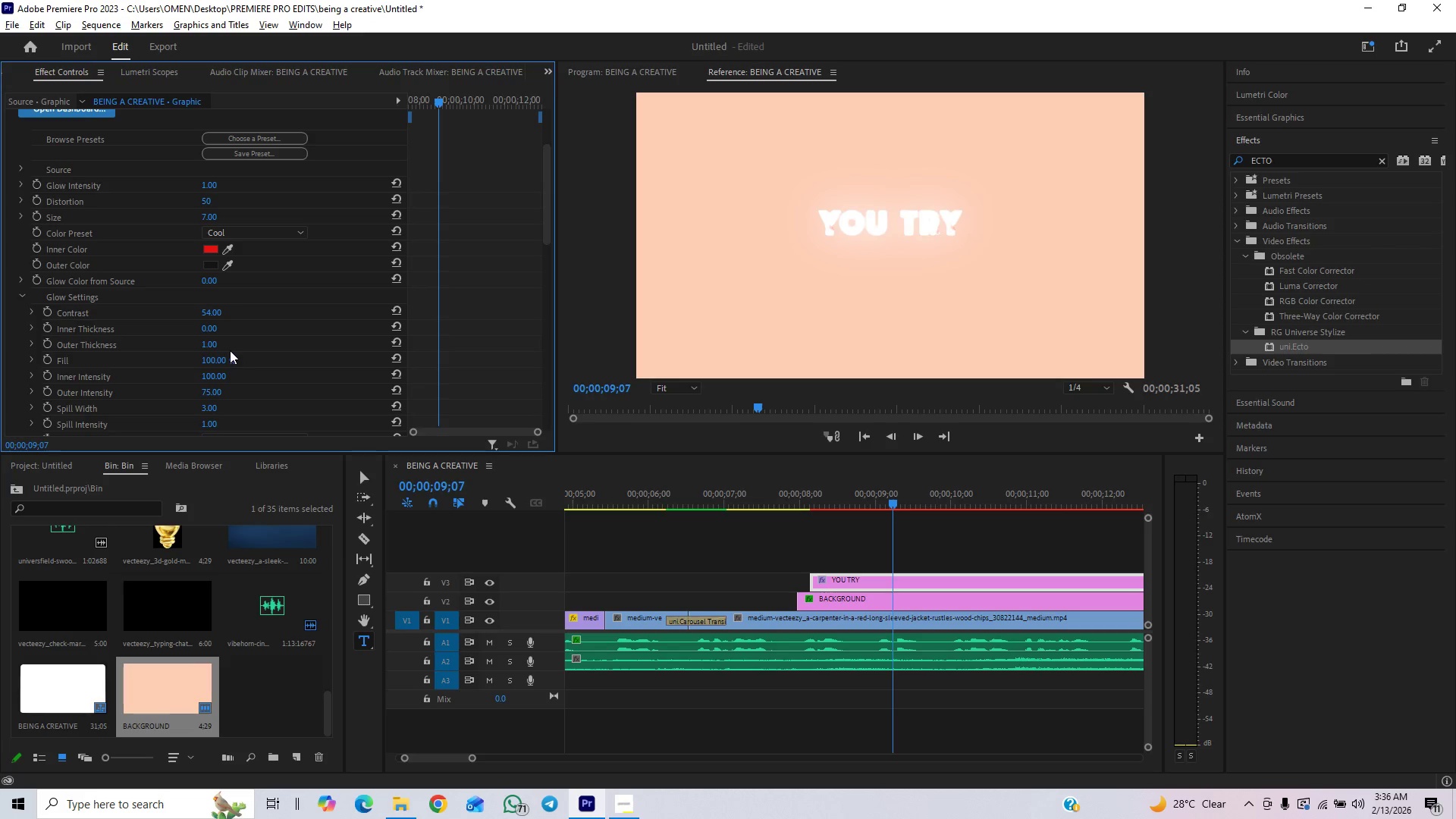 
left_click_drag(start_coordinate=[210, 346], to_coordinate=[142, 368])
 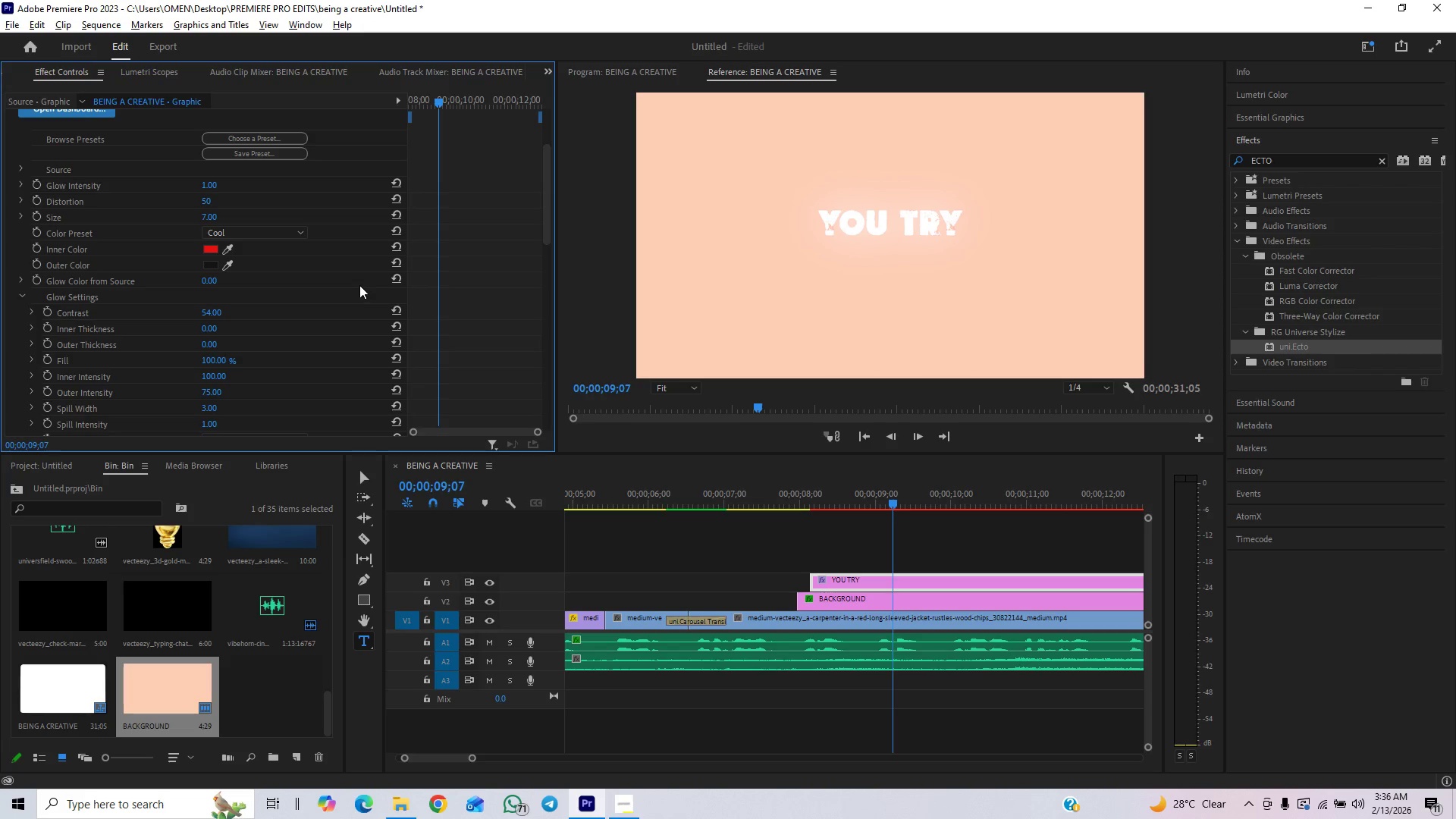 
wait(8.02)
 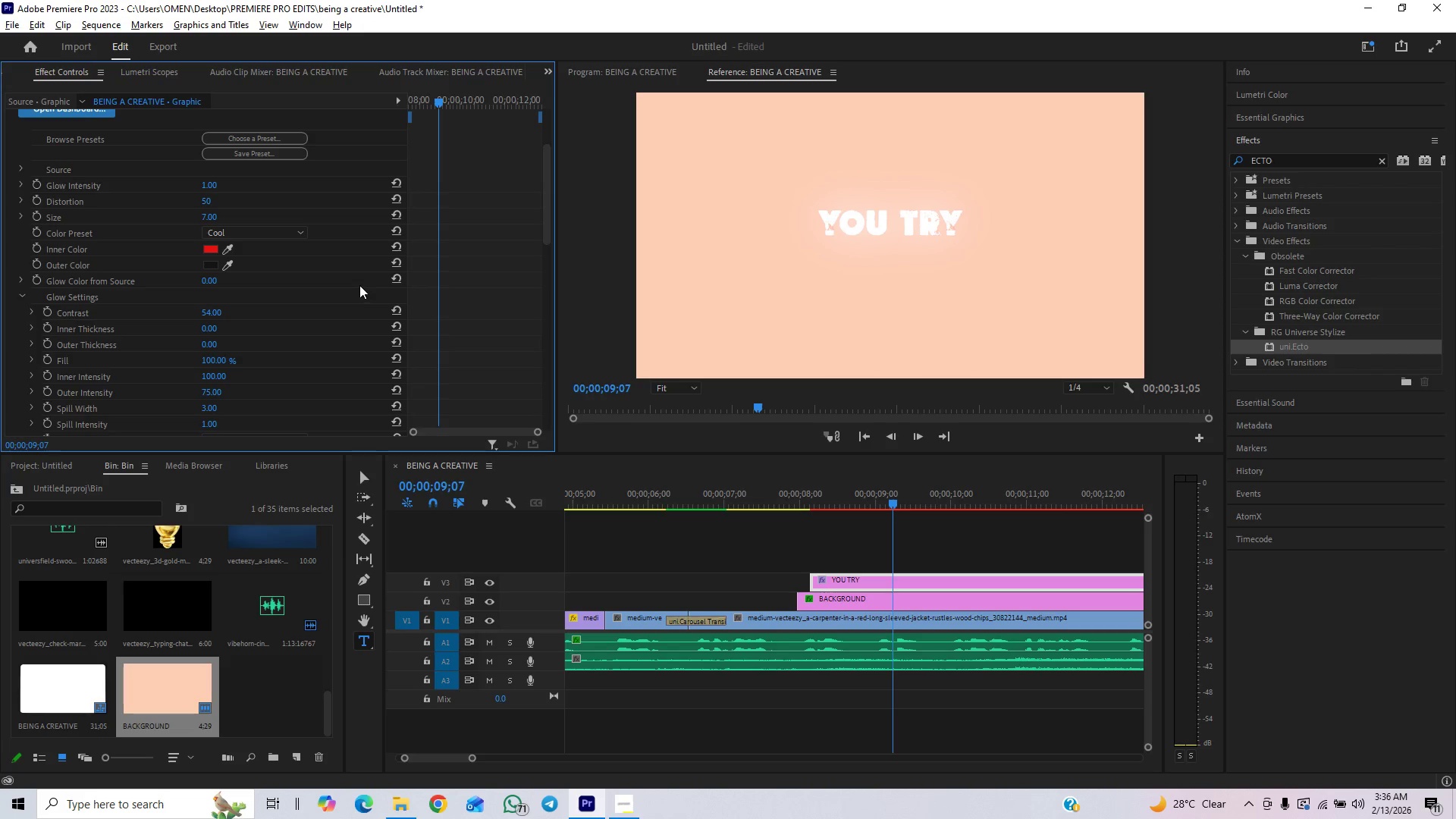 
left_click([1267, 140])
 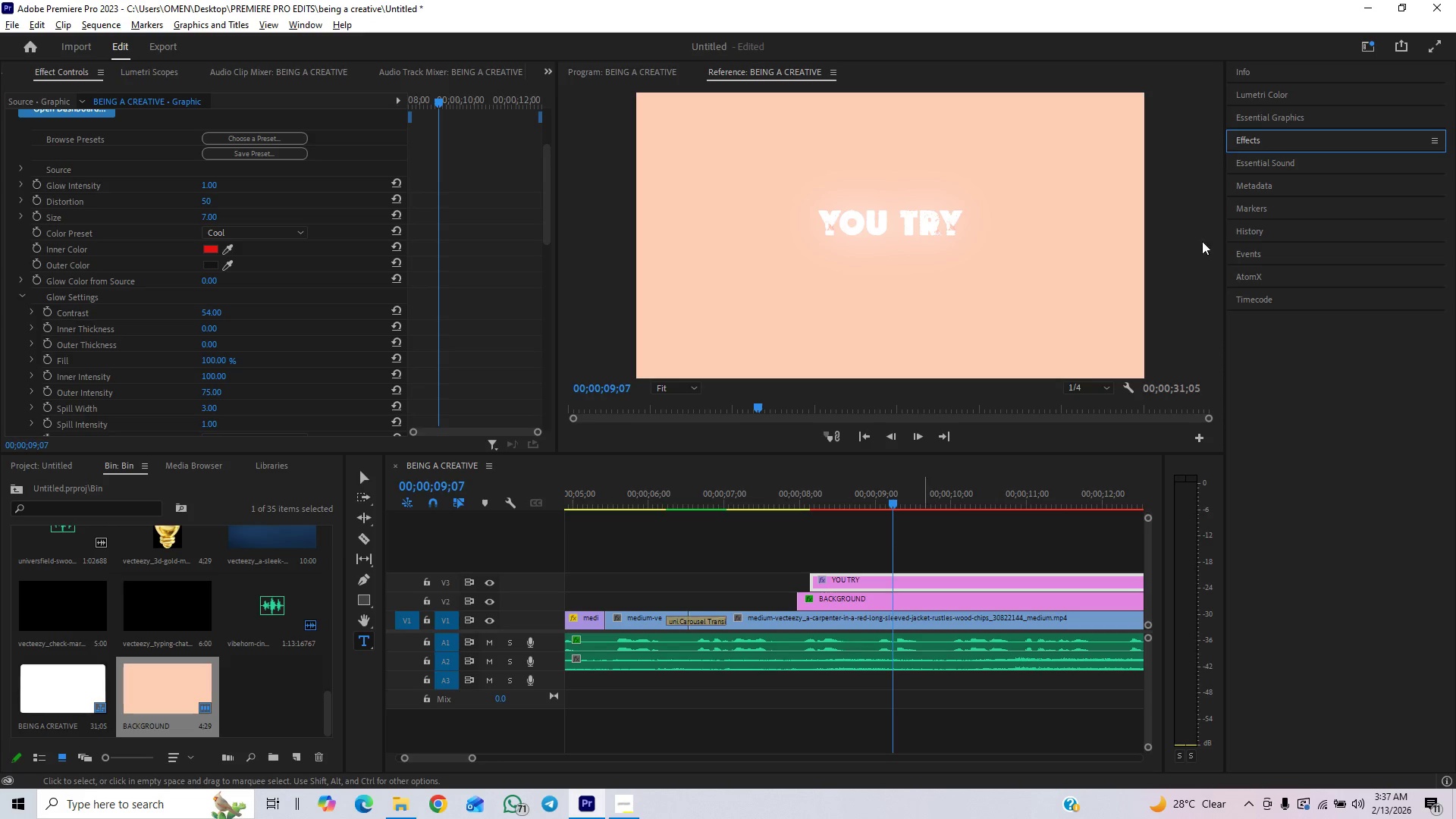 
left_click([1270, 125])
 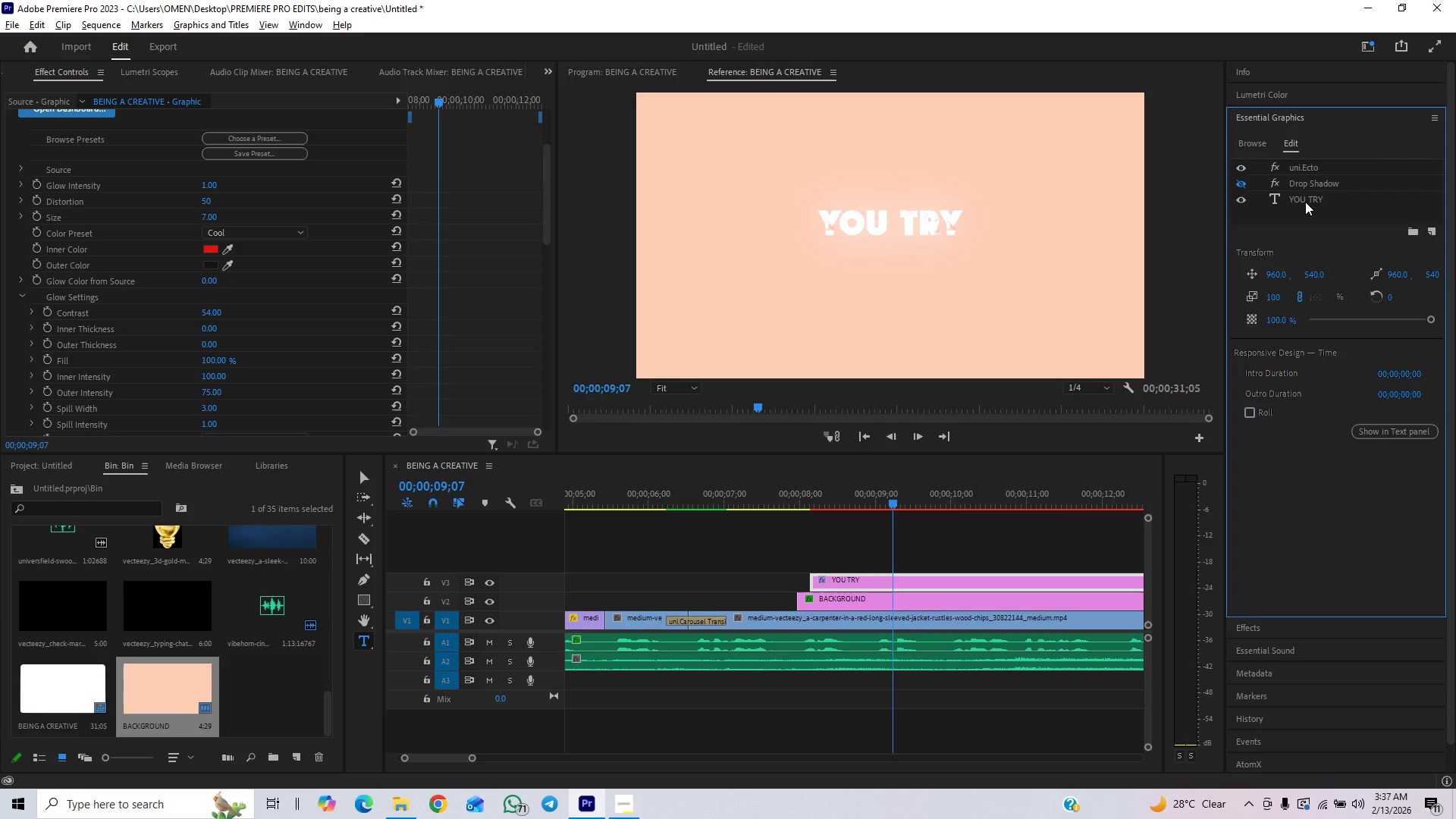 
left_click([1304, 202])
 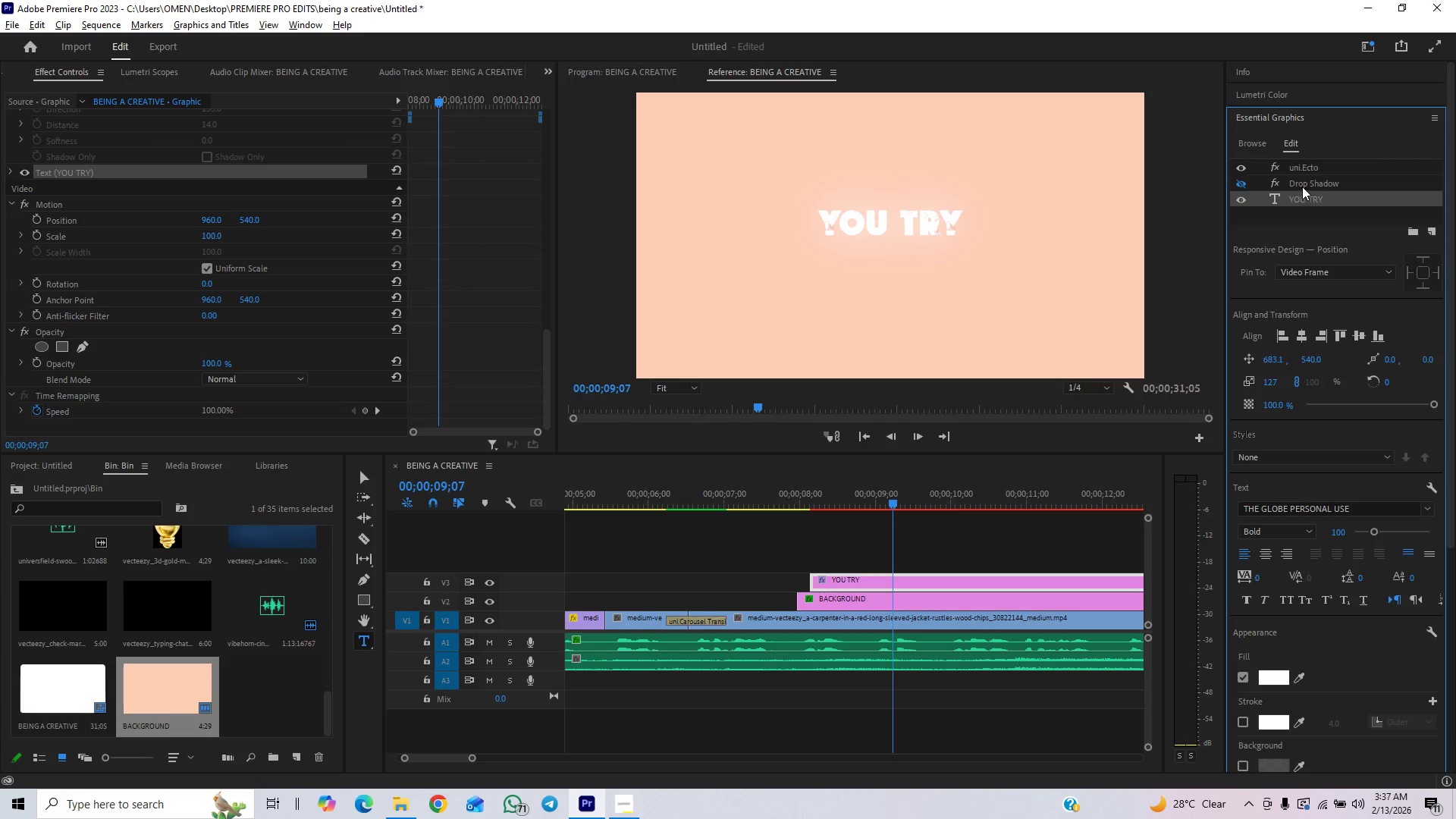 
left_click([1310, 164])
 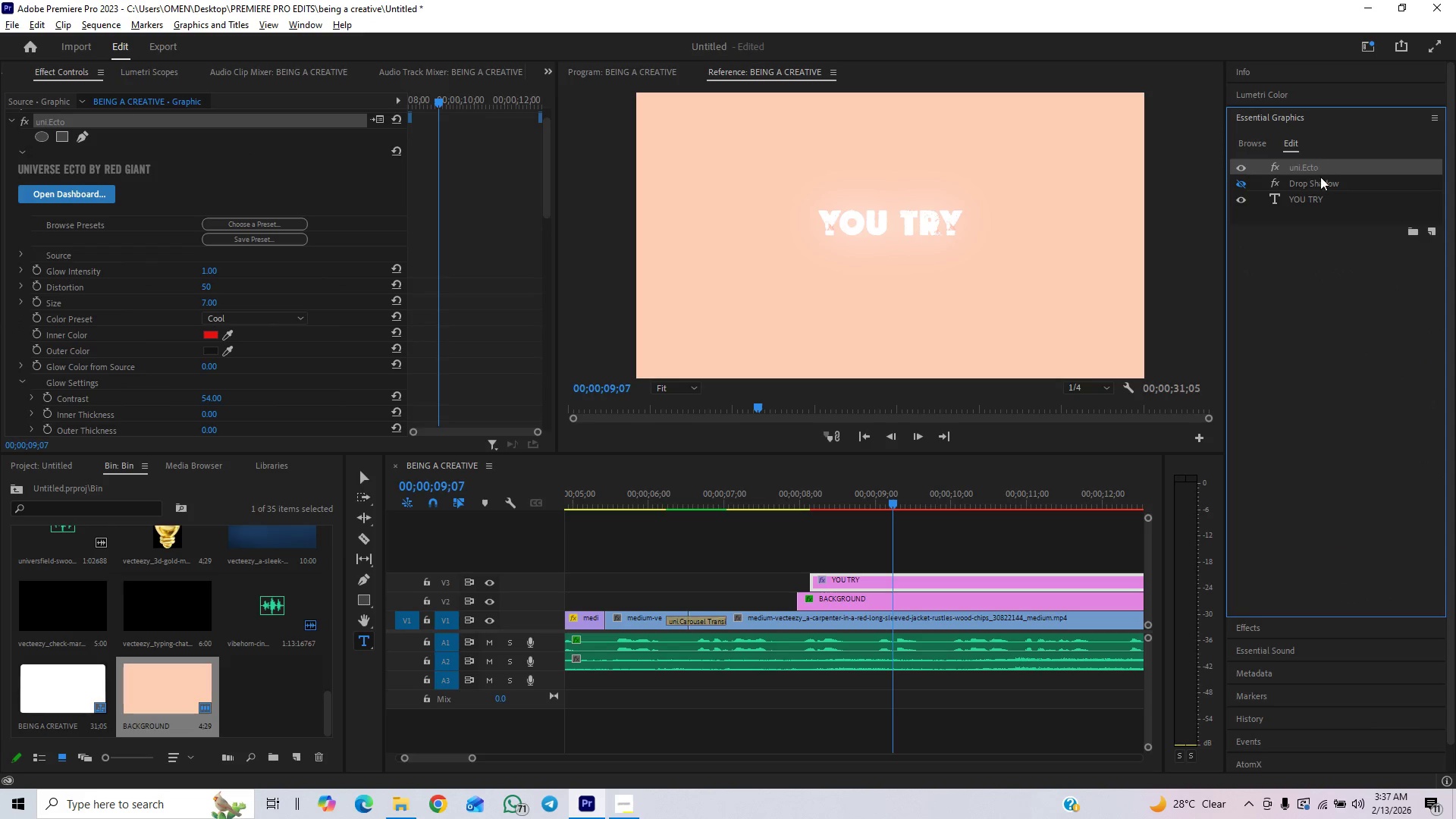 
left_click([1320, 180])
 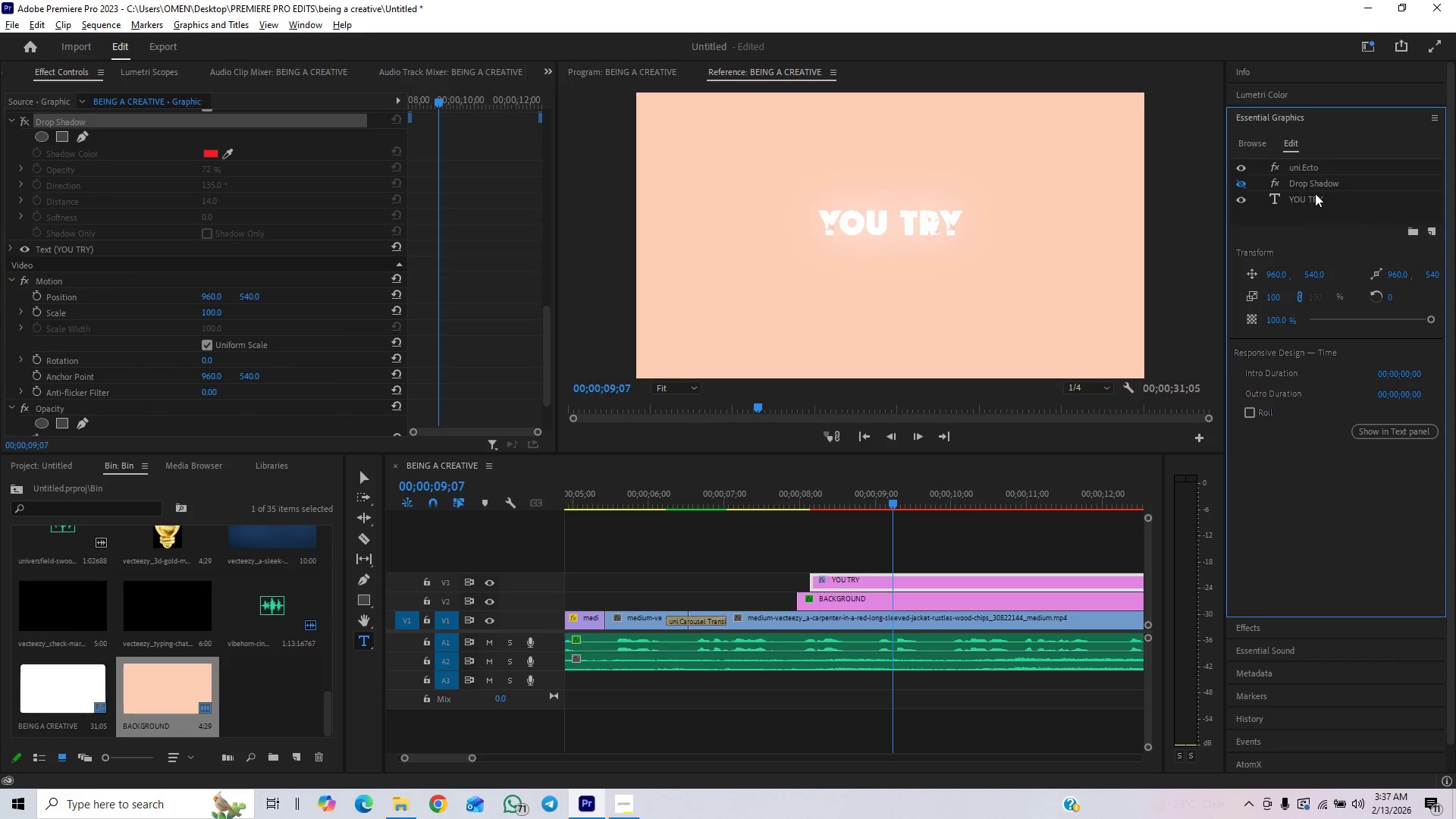 
left_click([1315, 193])
 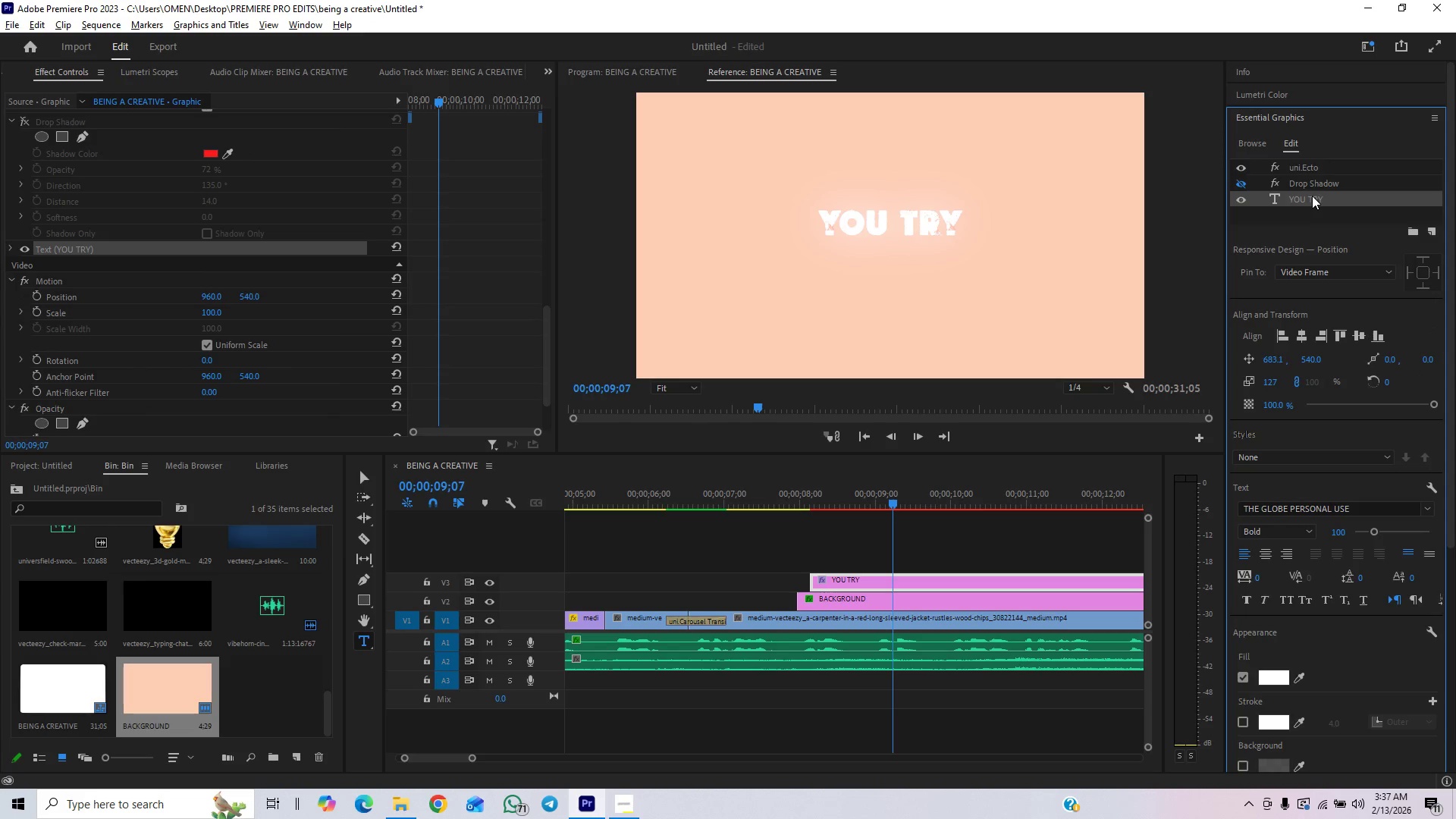 
double_click([1312, 196])
 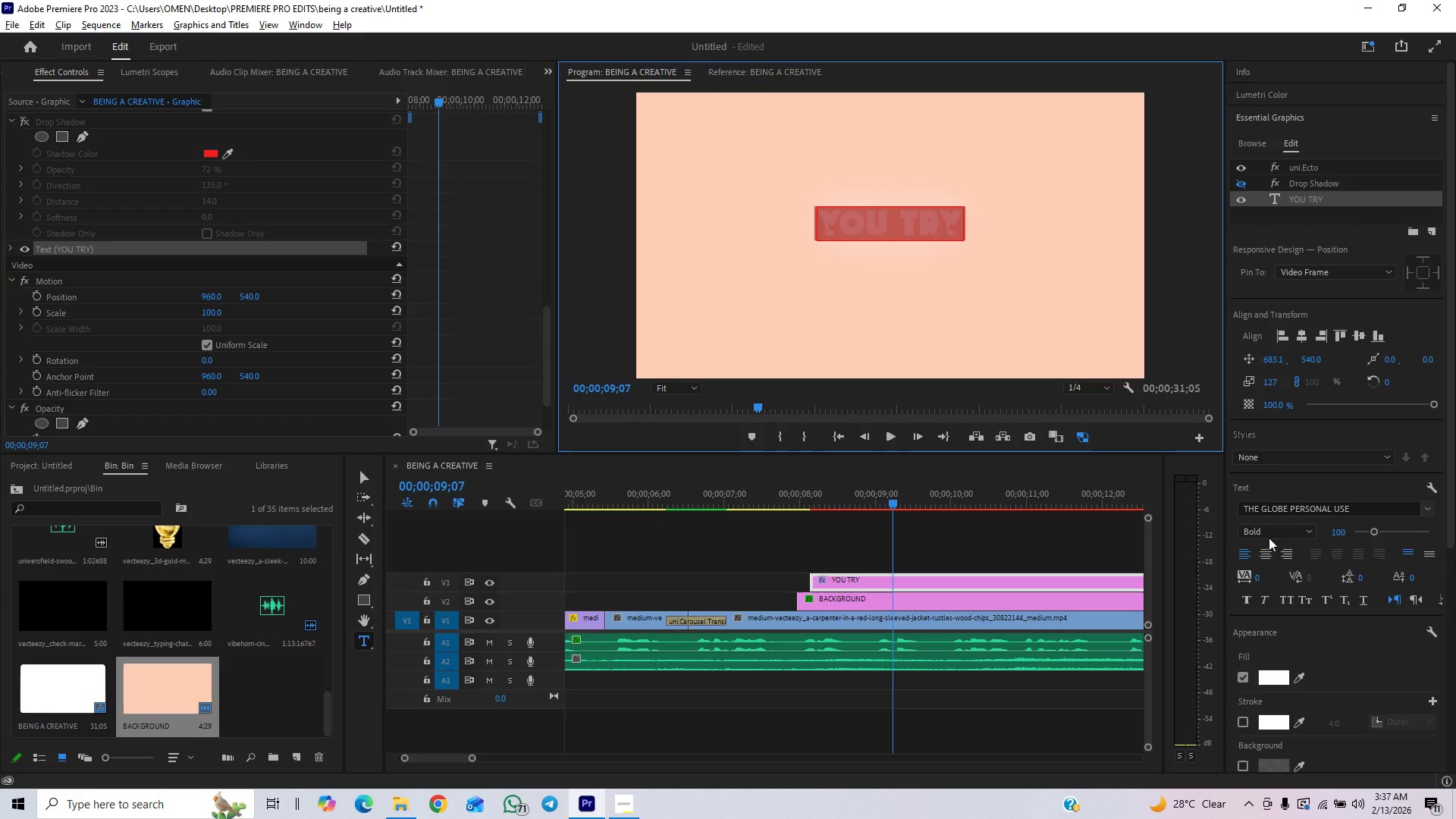 
left_click([1283, 671])
 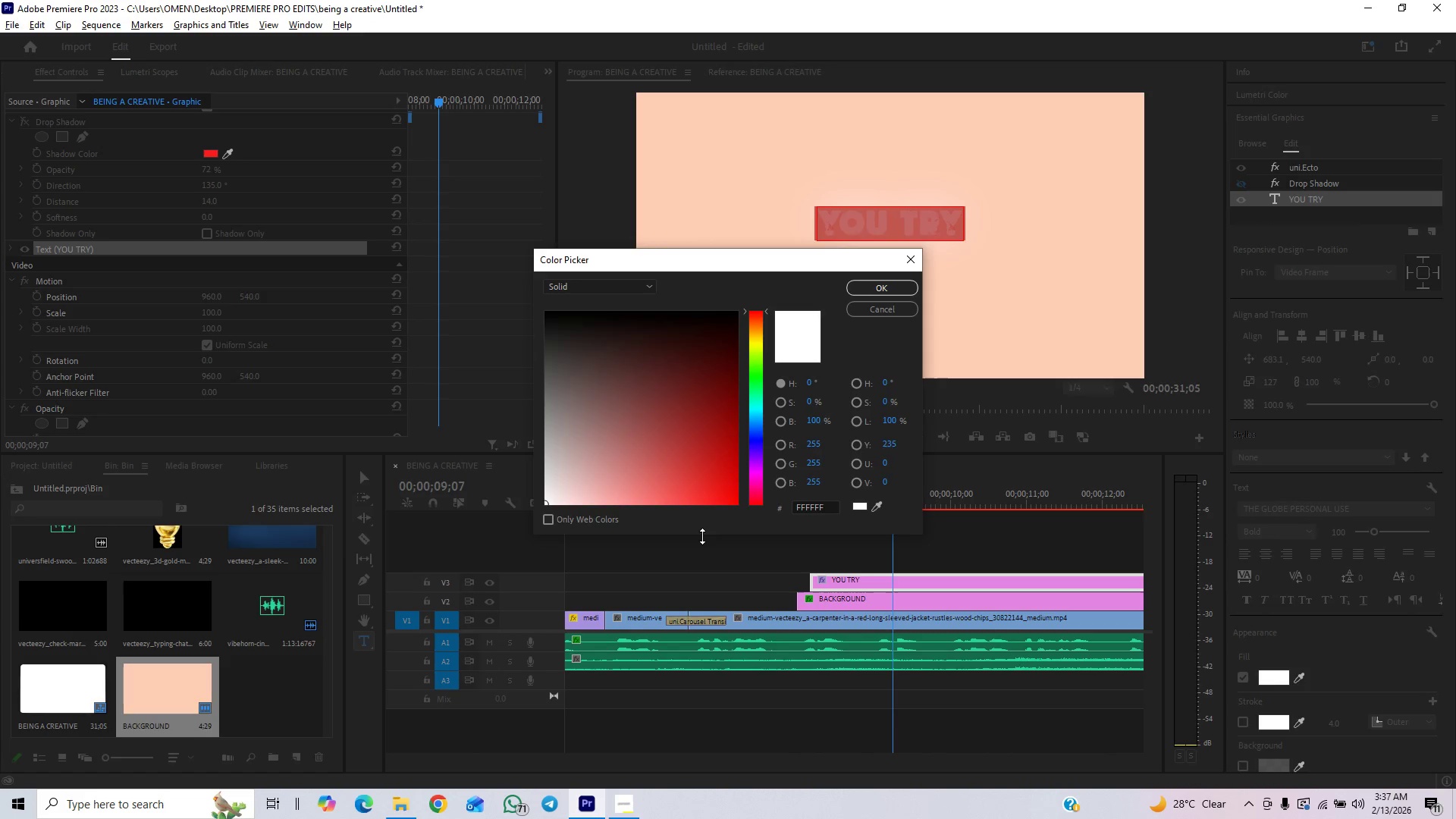 
left_click_drag(start_coordinate=[645, 450], to_coordinate=[737, 322])
 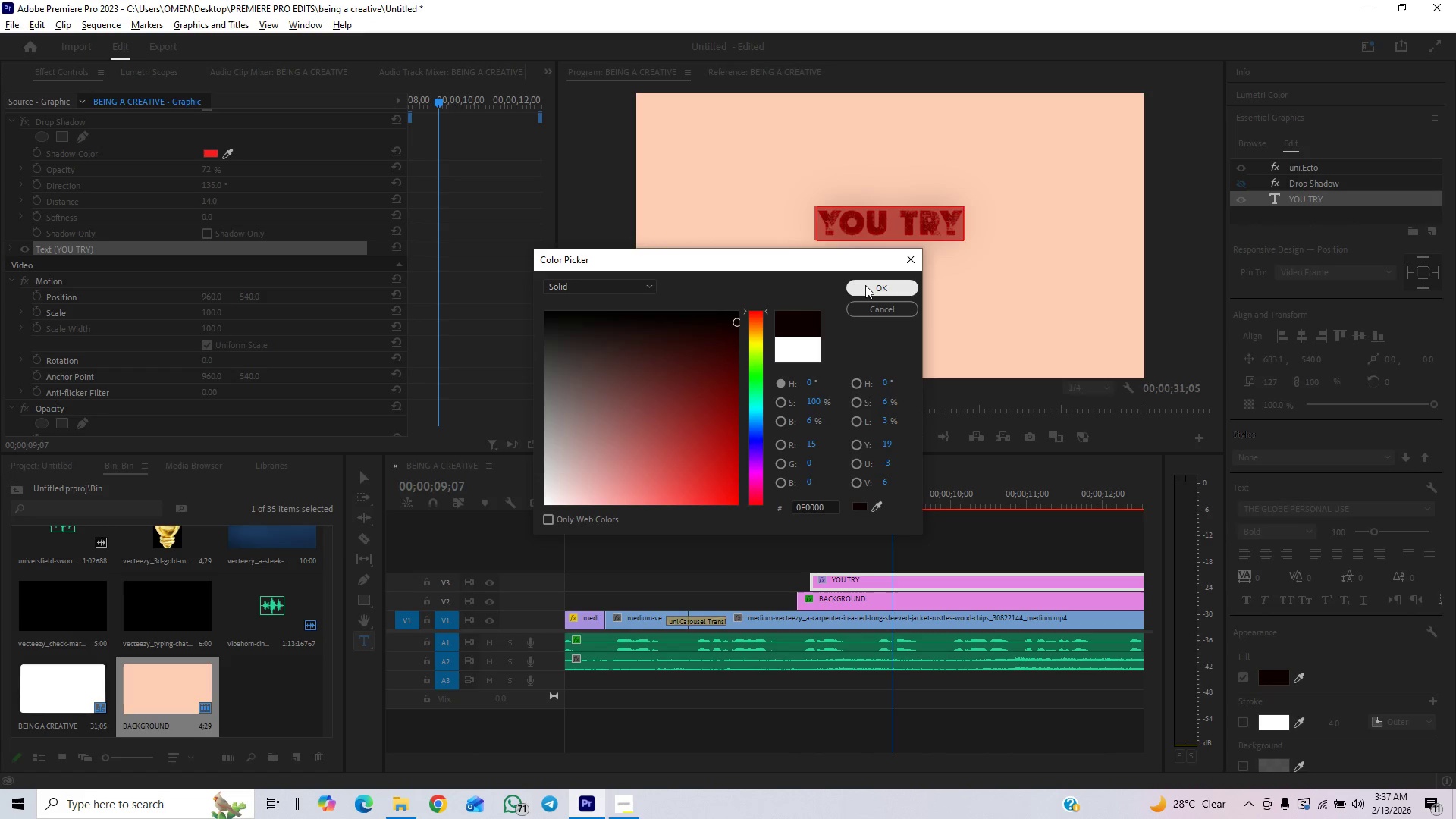 
left_click([865, 285])
 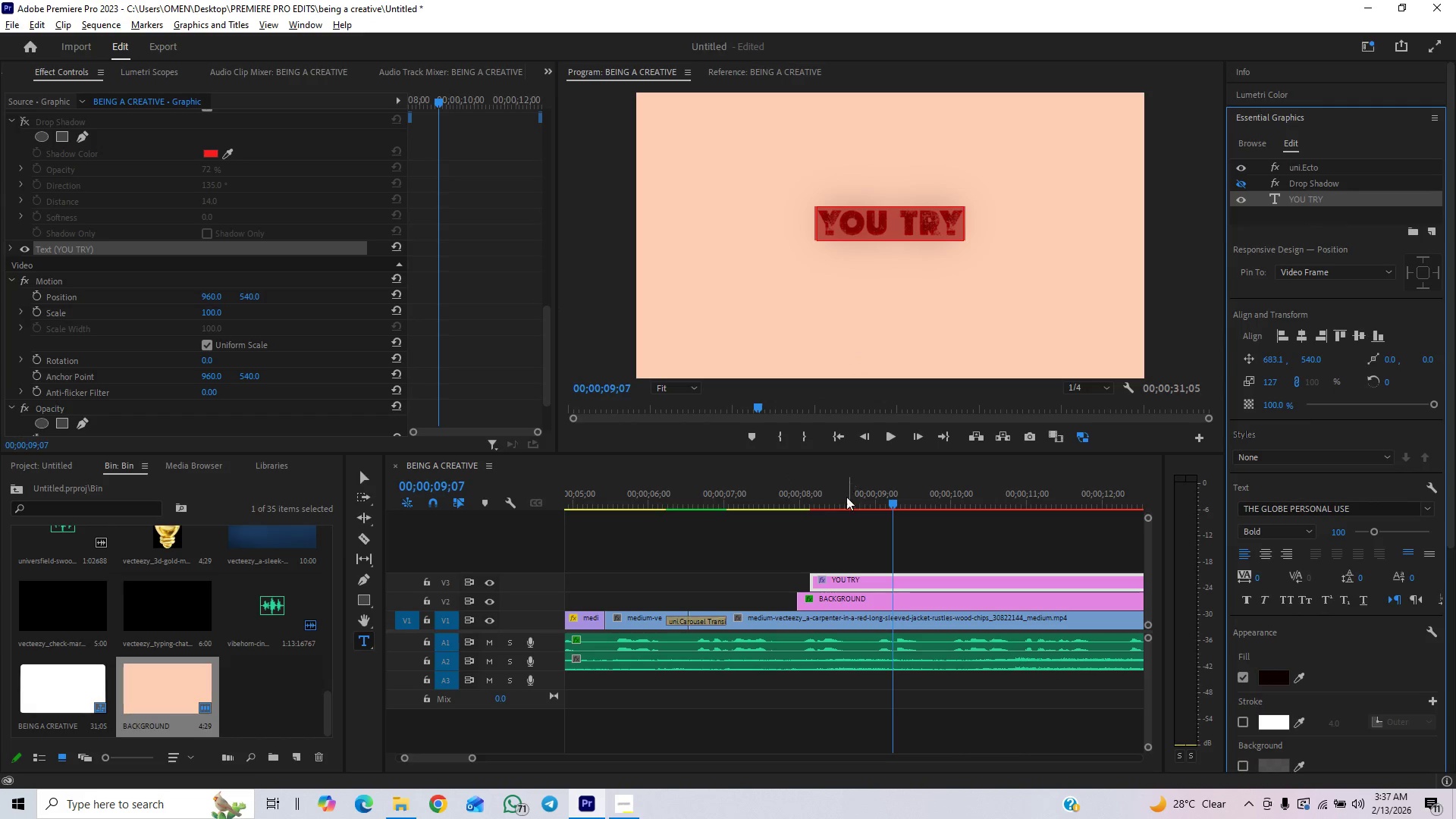 
left_click([837, 534])
 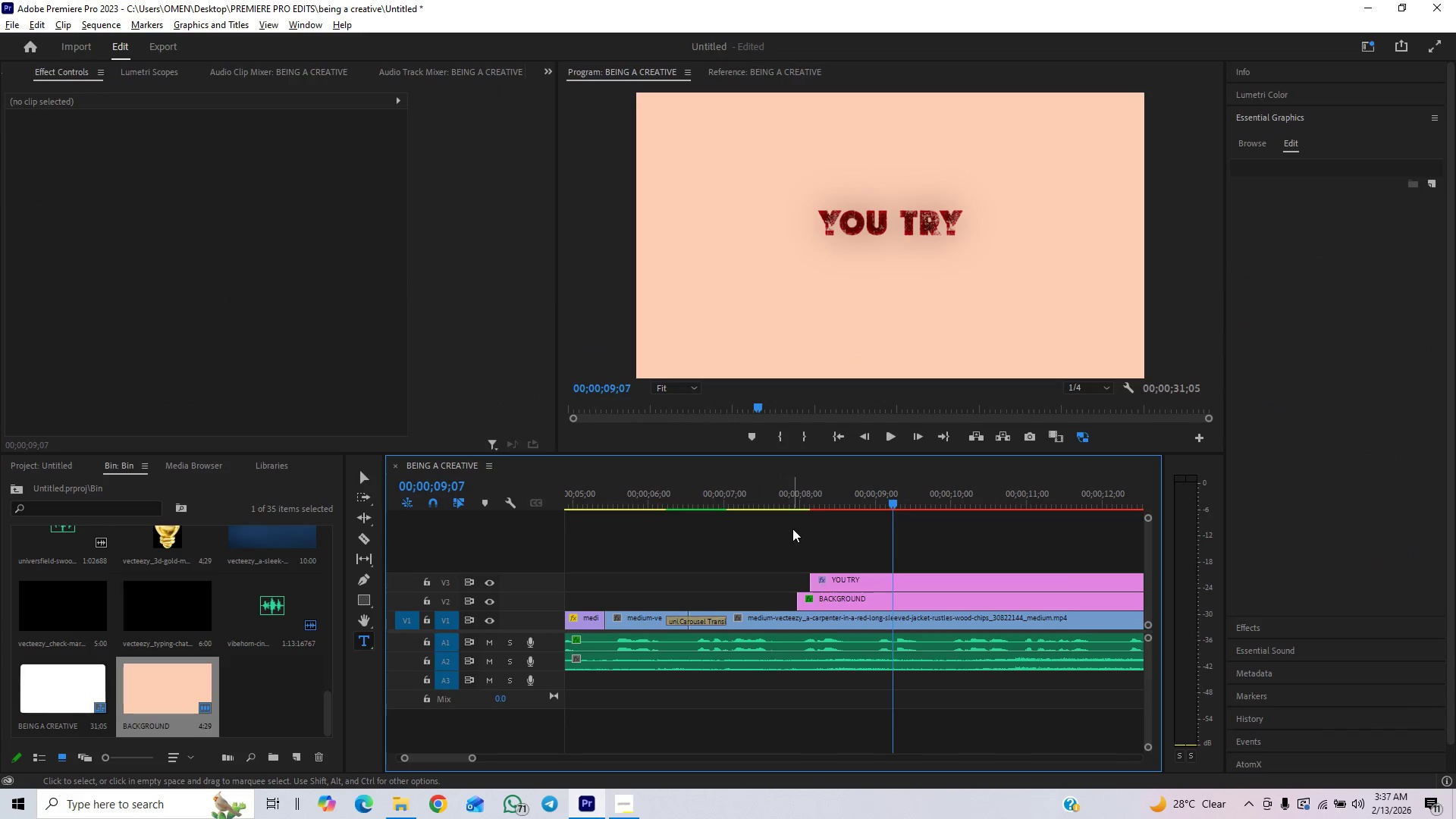 
left_click([787, 497])
 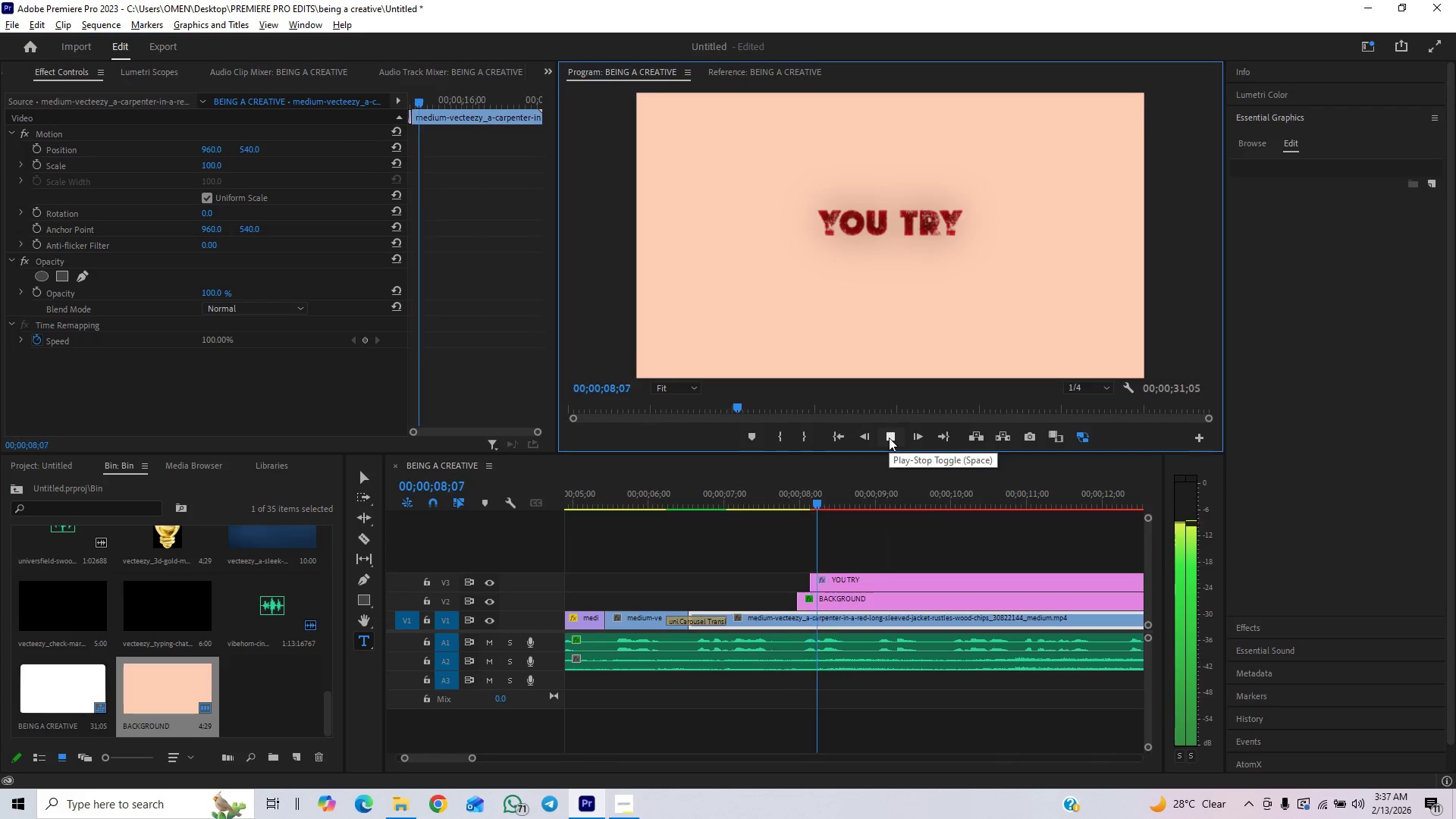 
left_click([889, 438])
 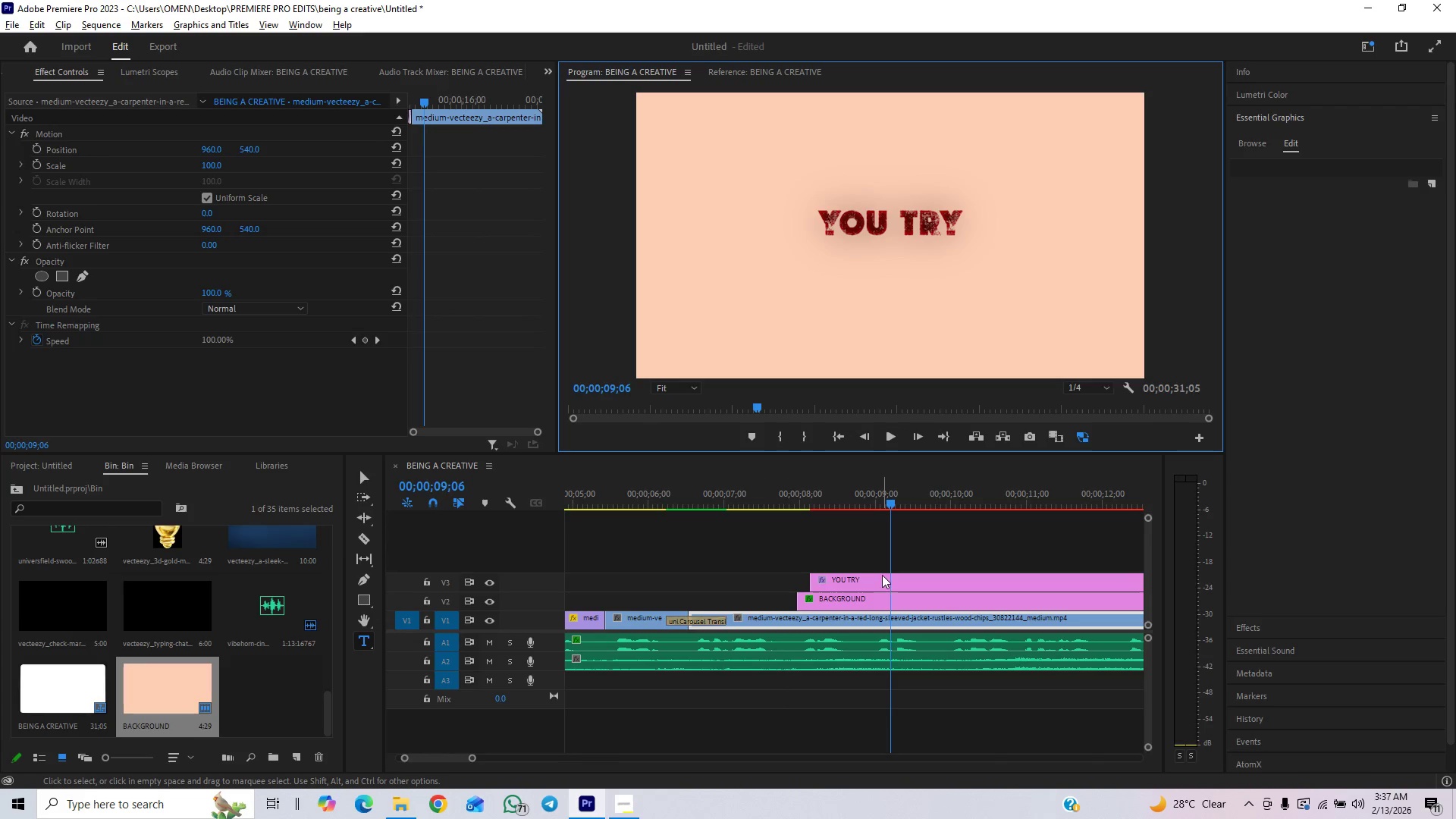 
wait(6.09)
 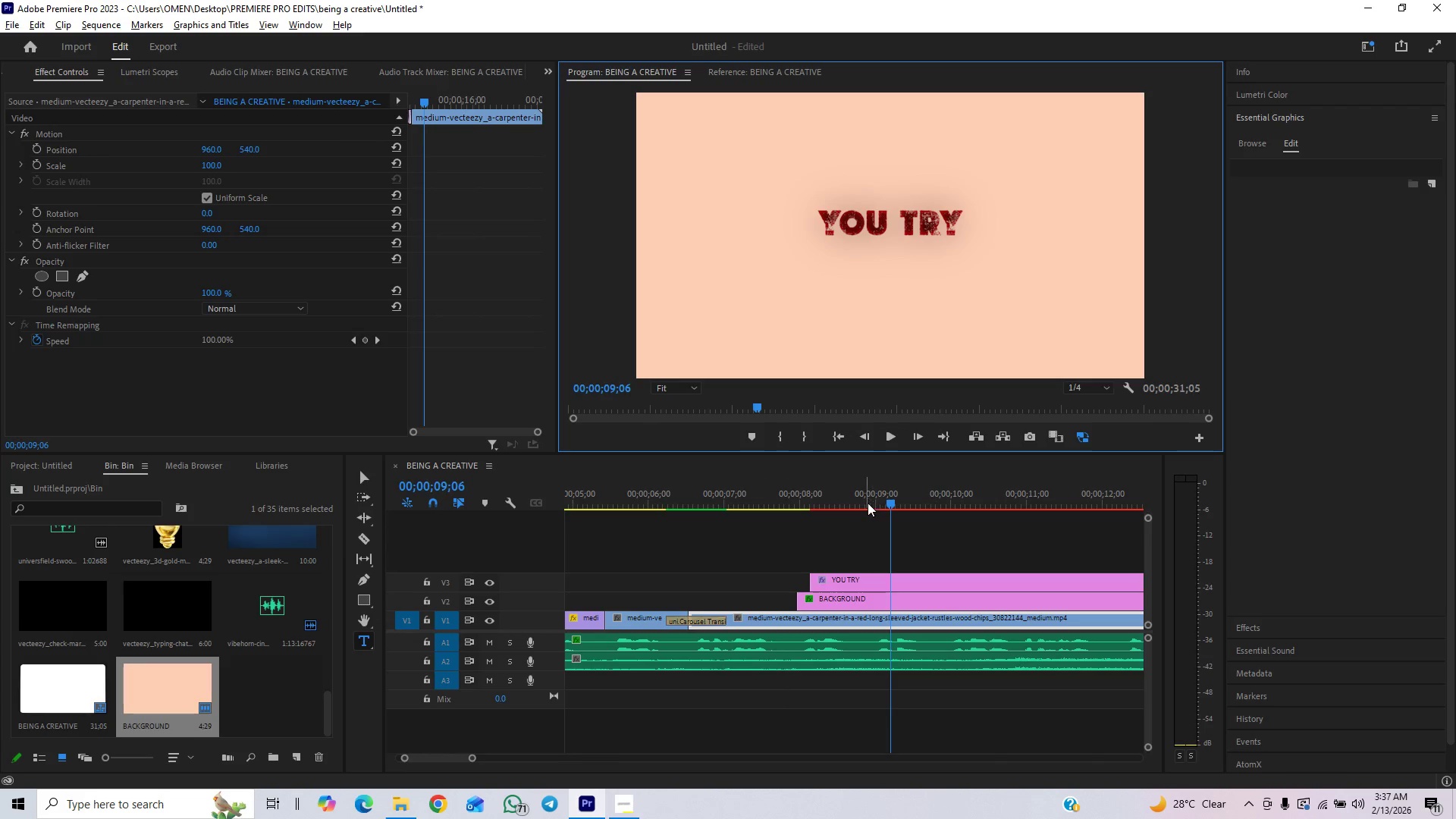 
left_click([882, 575])
 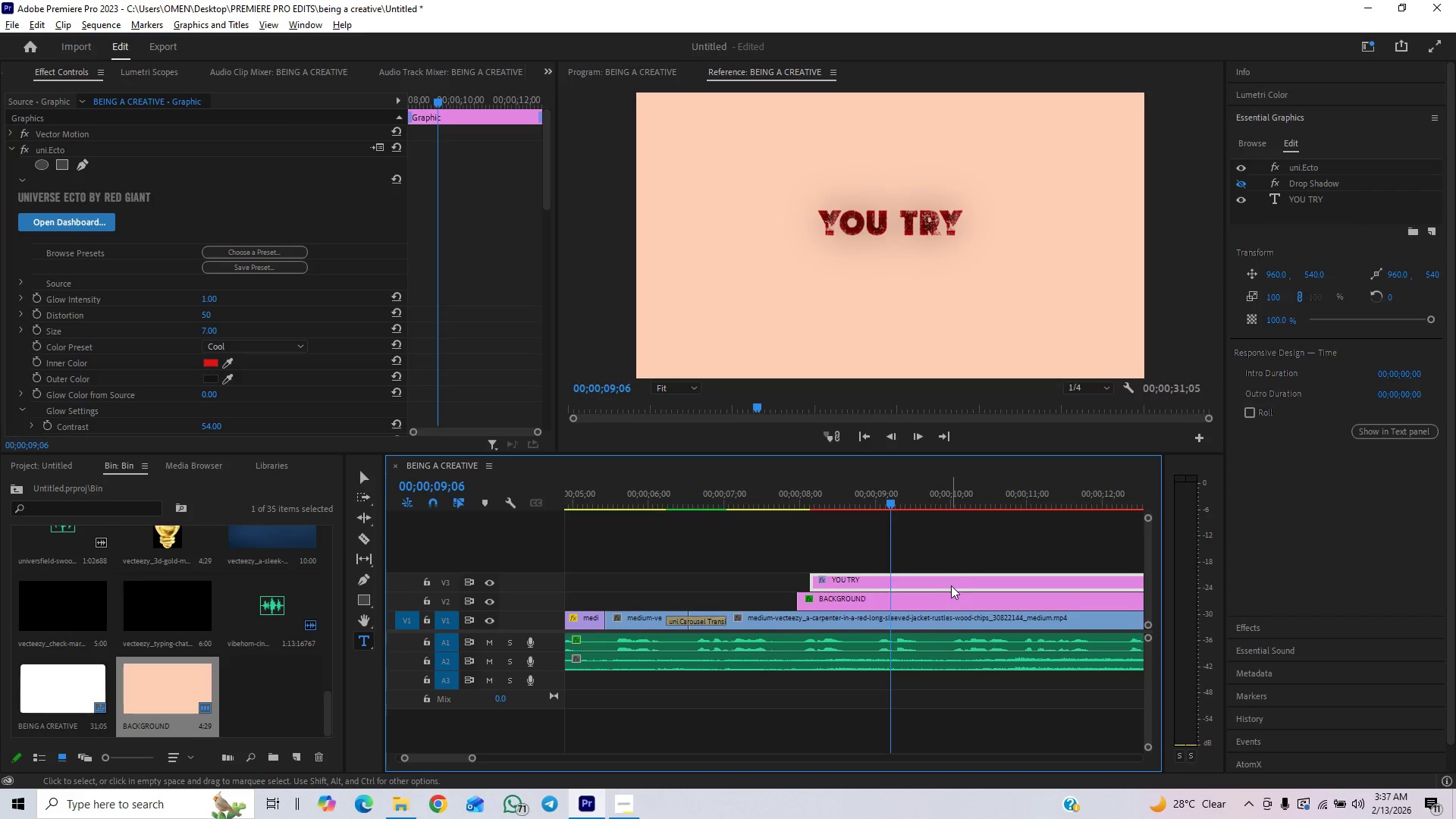 
wait(5.03)
 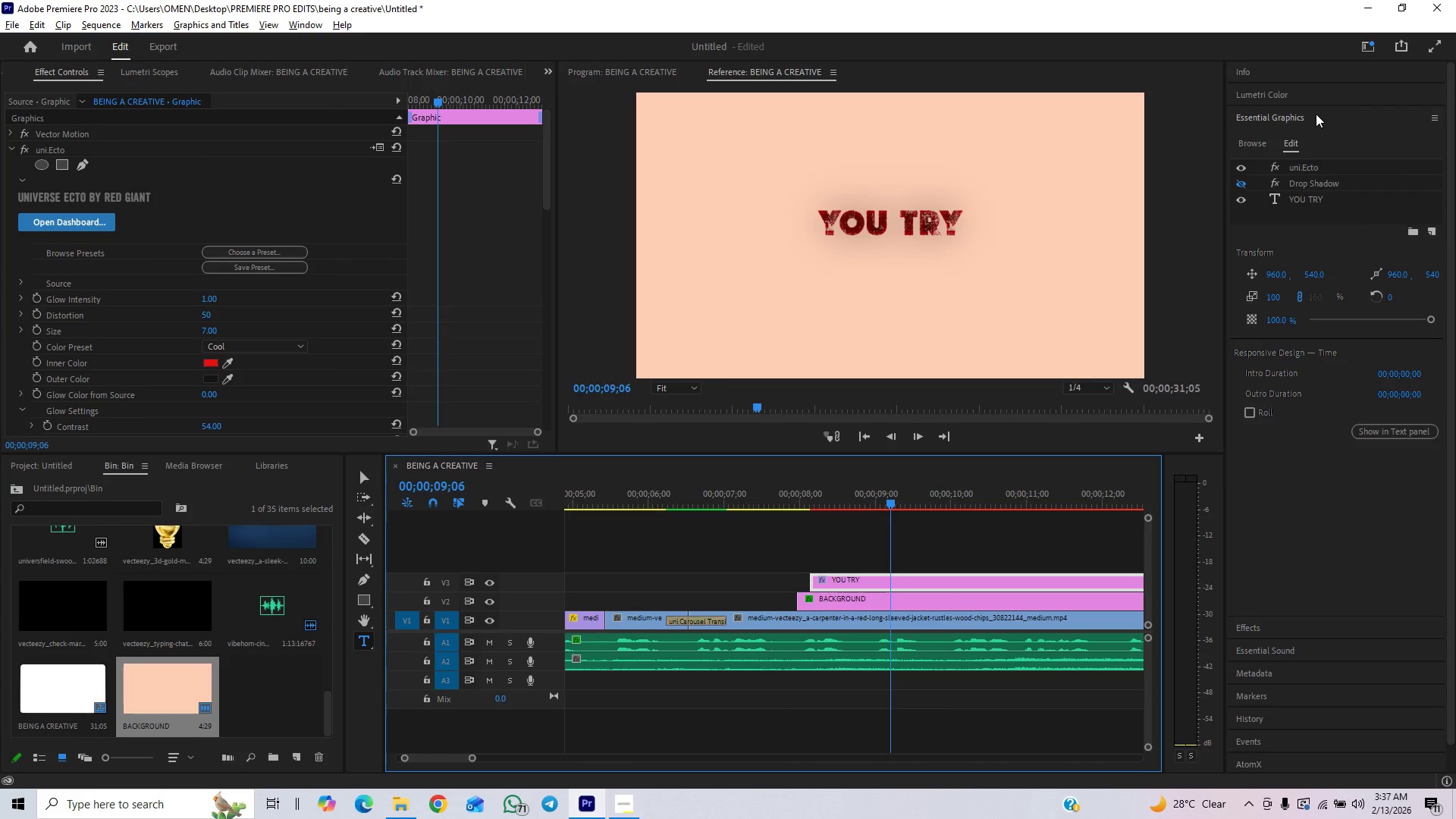 
hold_key(key=AltLeft, duration=1.5)
left_click_drag(start_coordinate=[952, 581], to_coordinate=[952, 565])
 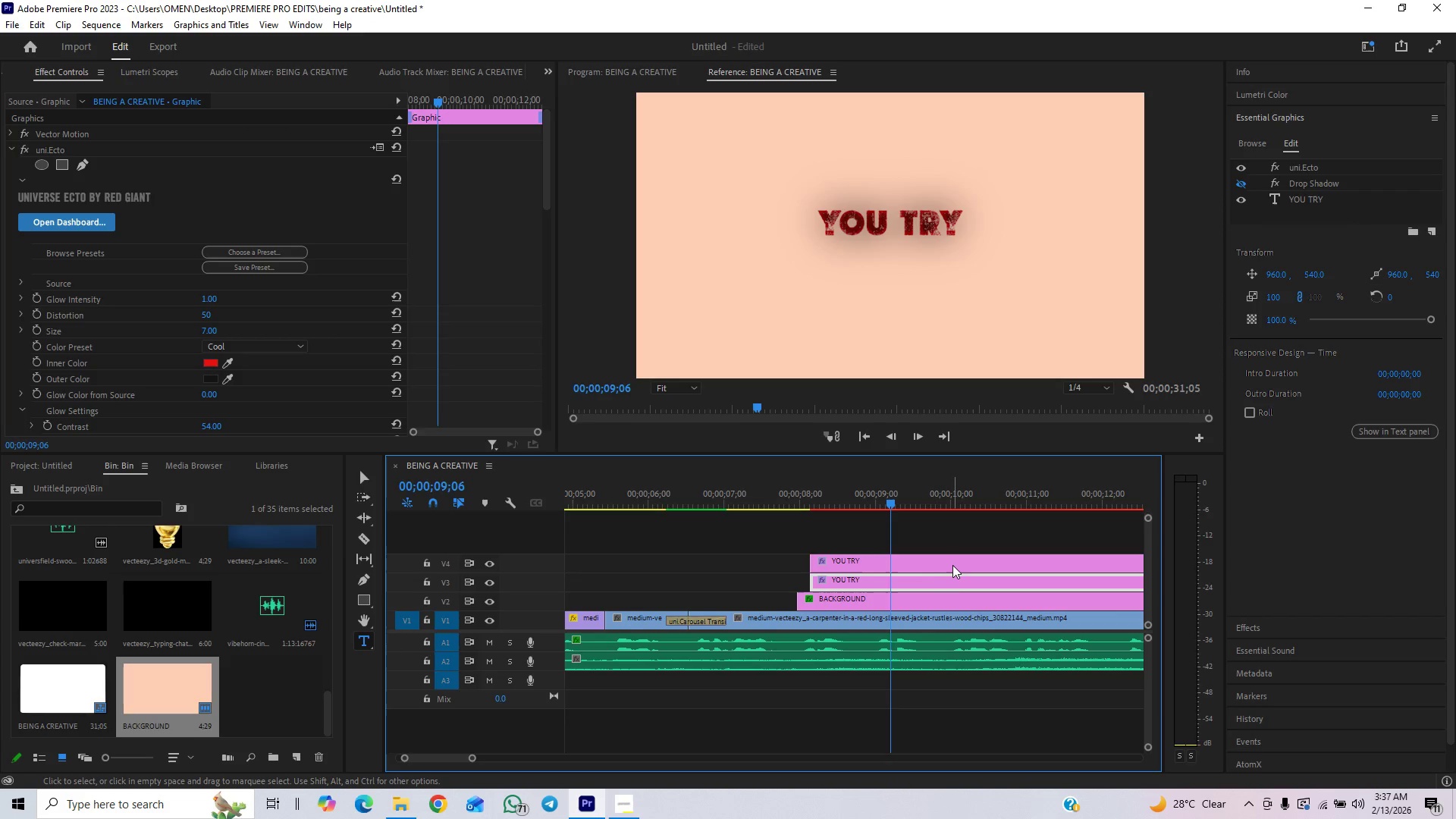 
hold_key(key=AltLeft, duration=0.39)
 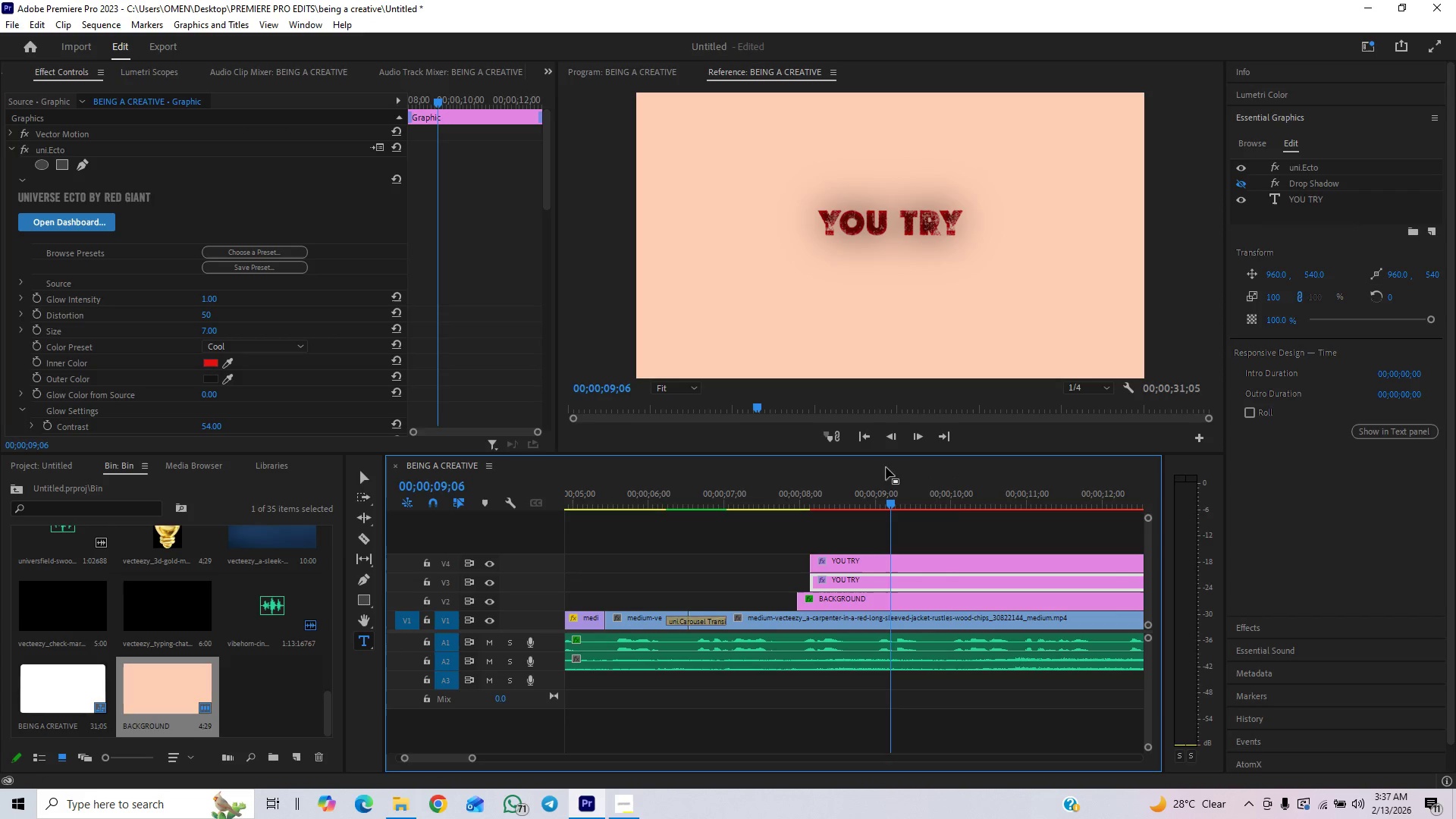 
left_click_drag(start_coordinate=[893, 505], to_coordinate=[924, 502])
 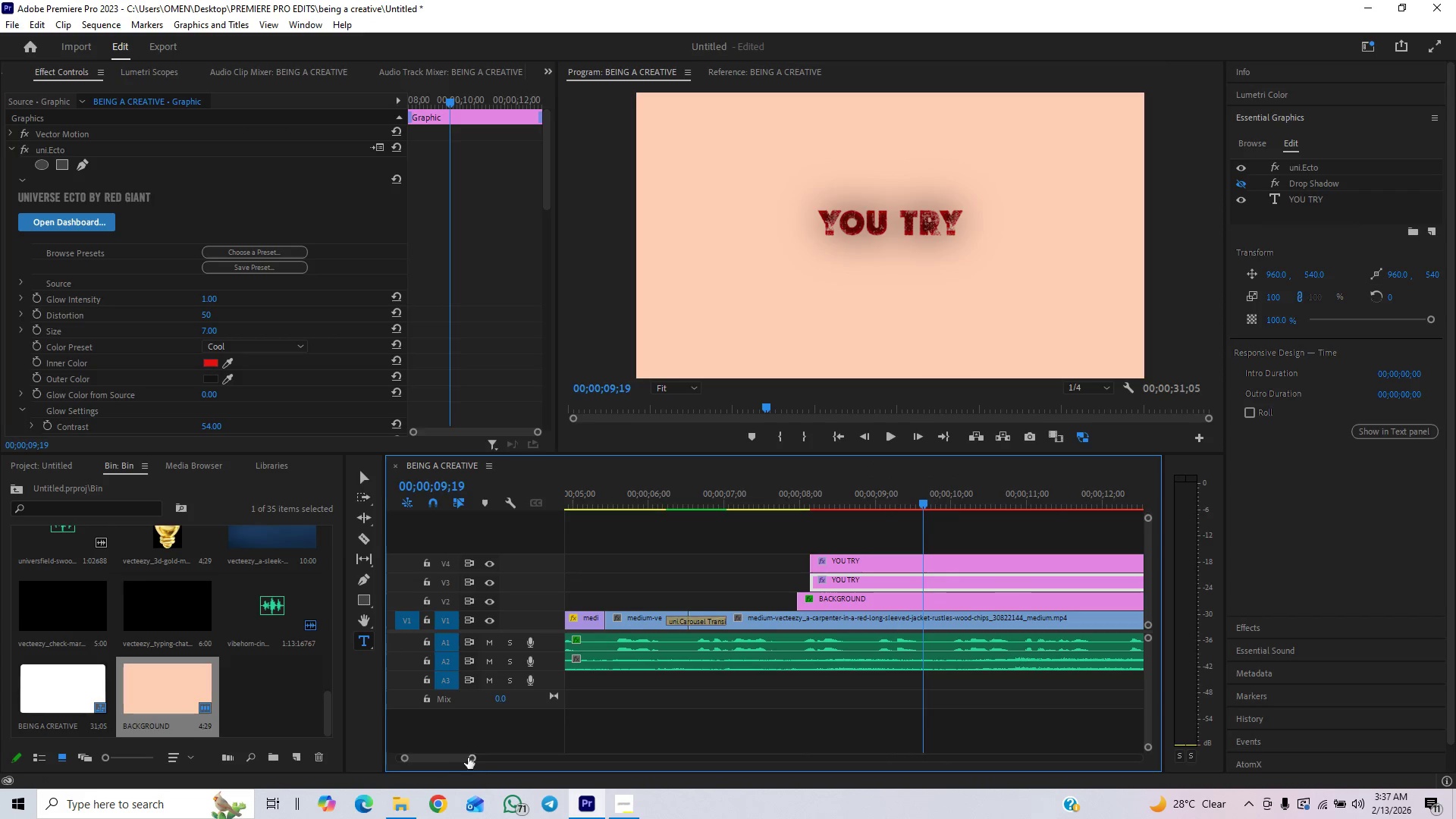 
left_click_drag(start_coordinate=[471, 756], to_coordinate=[519, 745])
 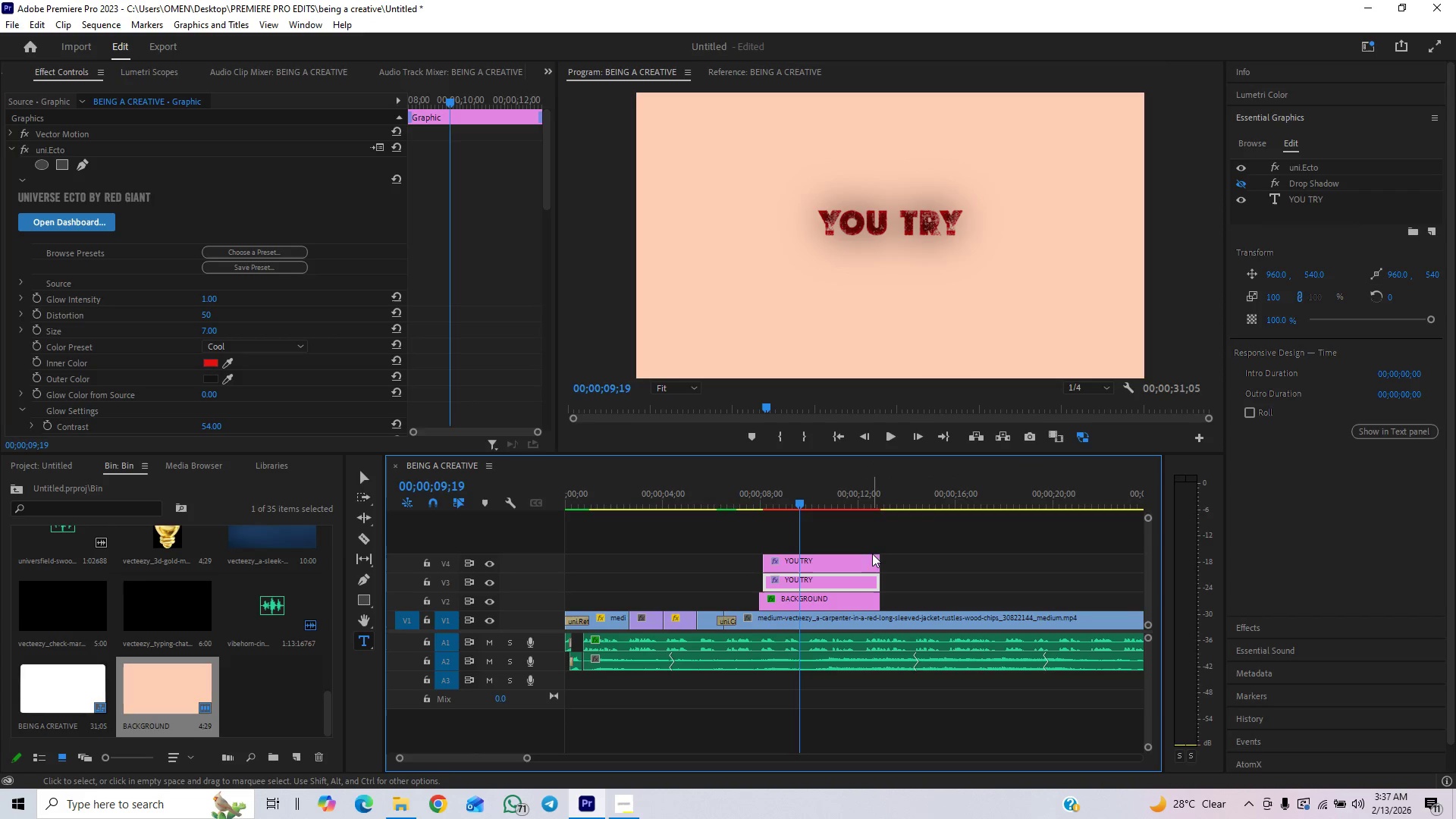 
left_click_drag(start_coordinate=[877, 557], to_coordinate=[809, 580])
 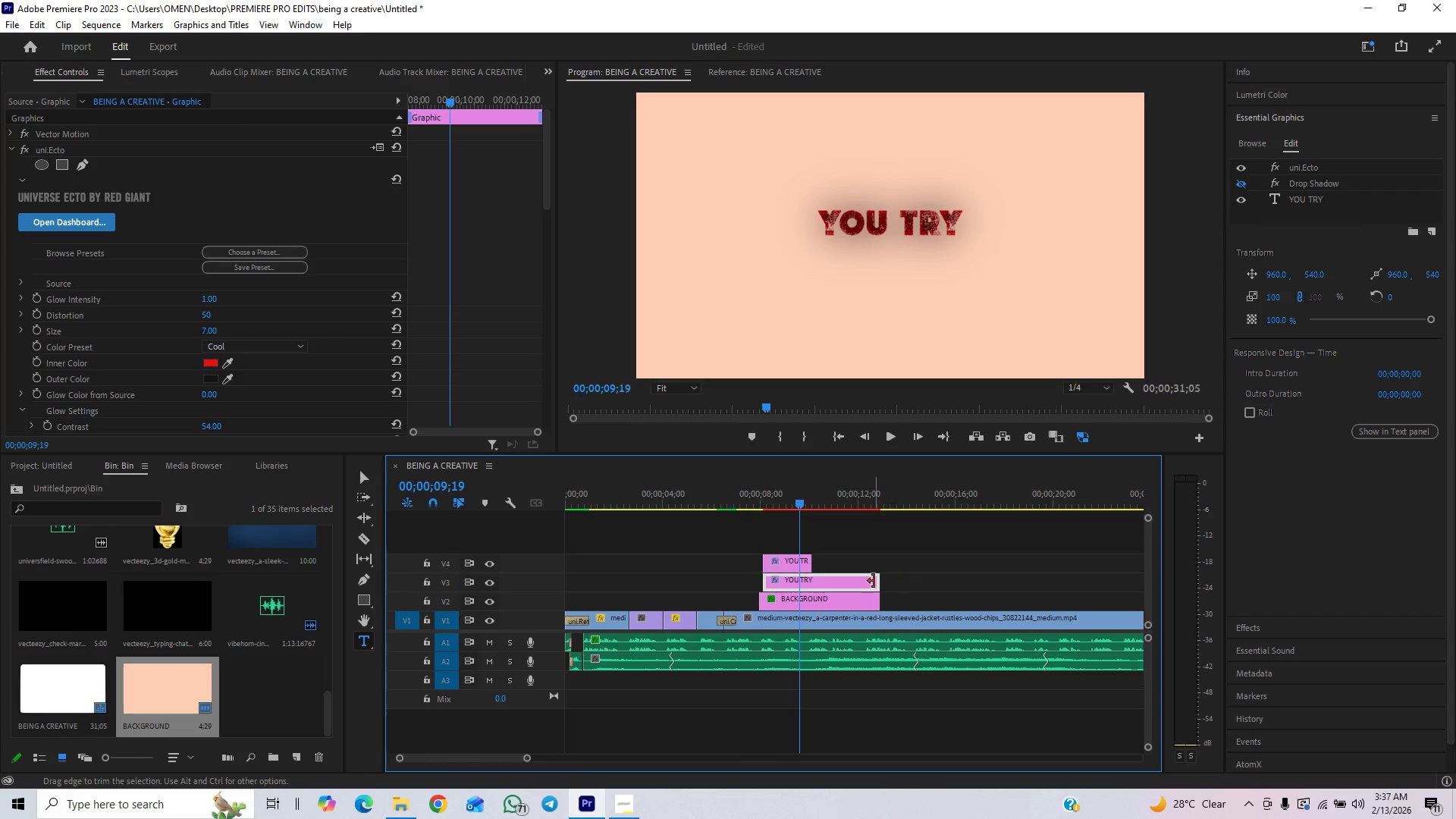 
left_click_drag(start_coordinate=[873, 581], to_coordinate=[820, 592])
 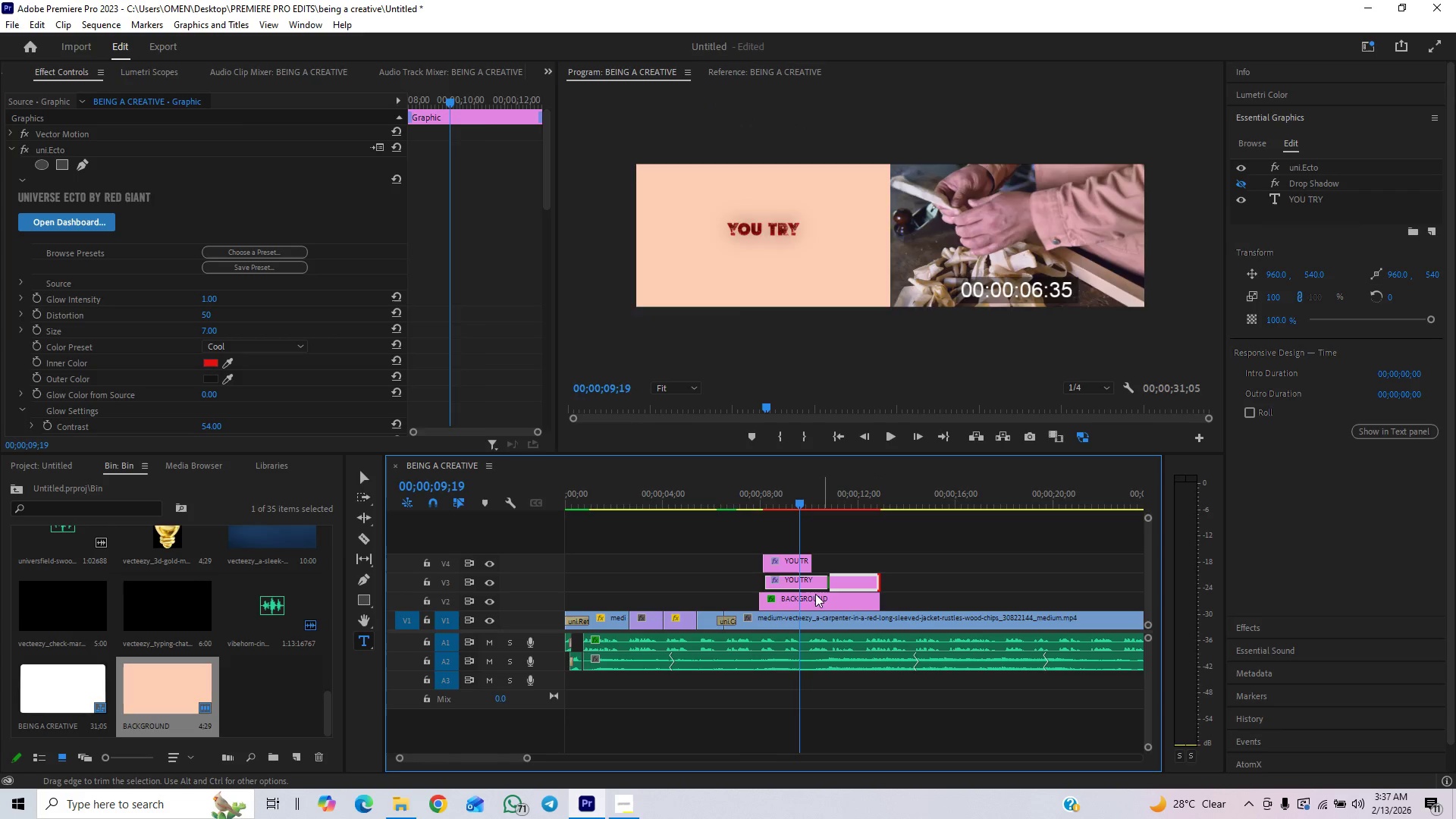 
left_click_drag(start_coordinate=[815, 594], to_coordinate=[816, 580])
 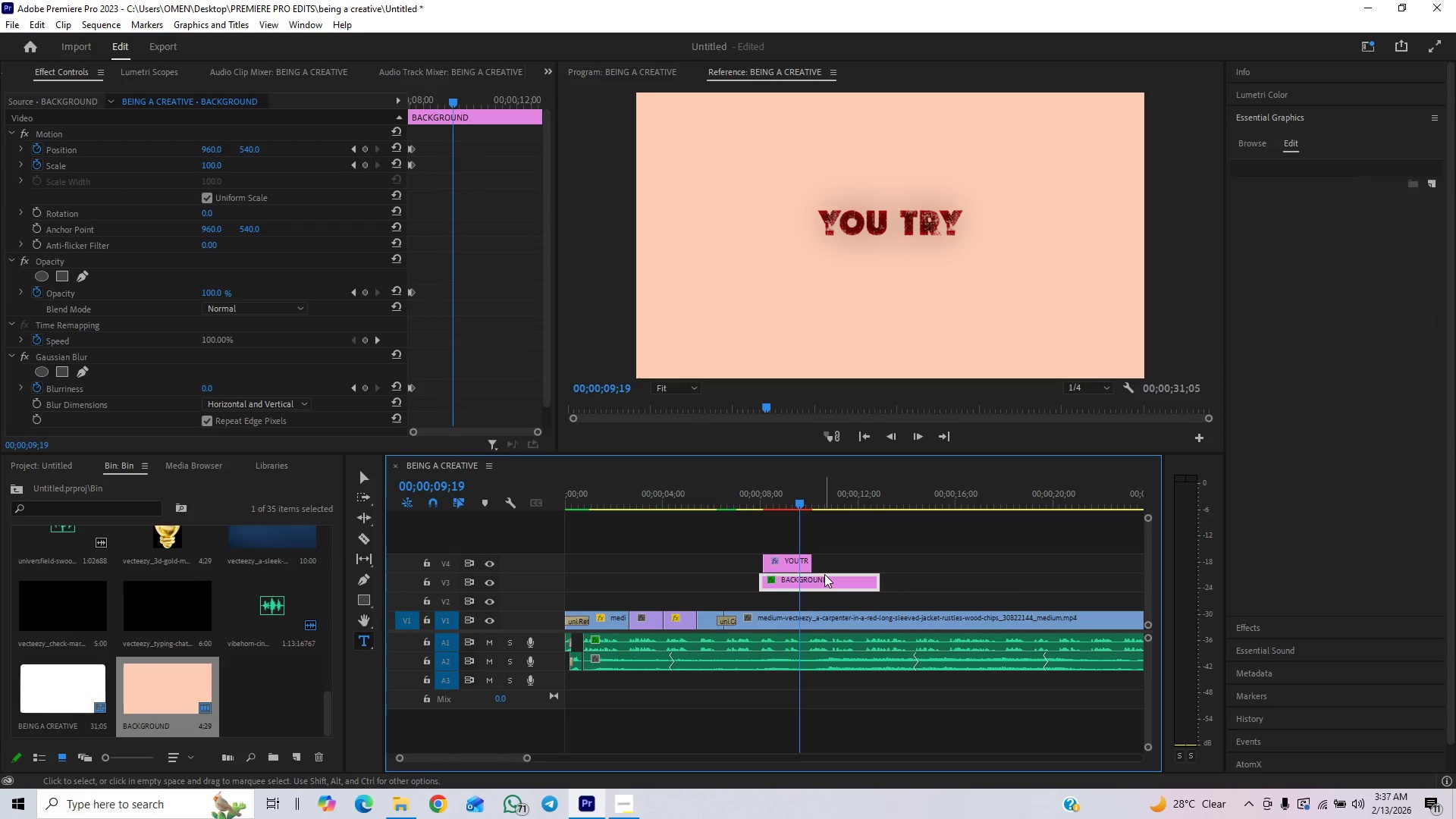 
key(Control+Z)
 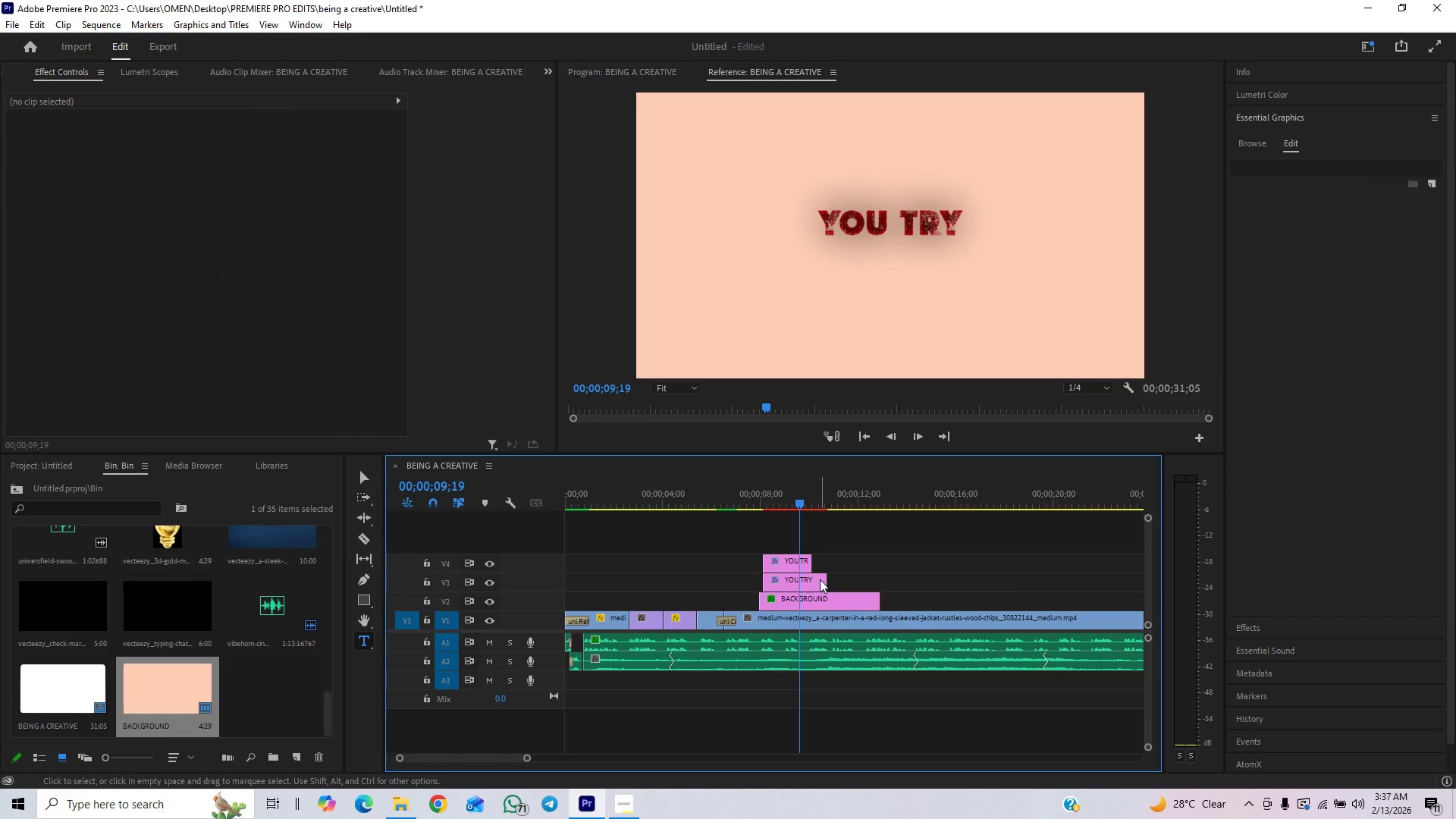 
left_click_drag(start_coordinate=[825, 581], to_coordinate=[808, 593])
 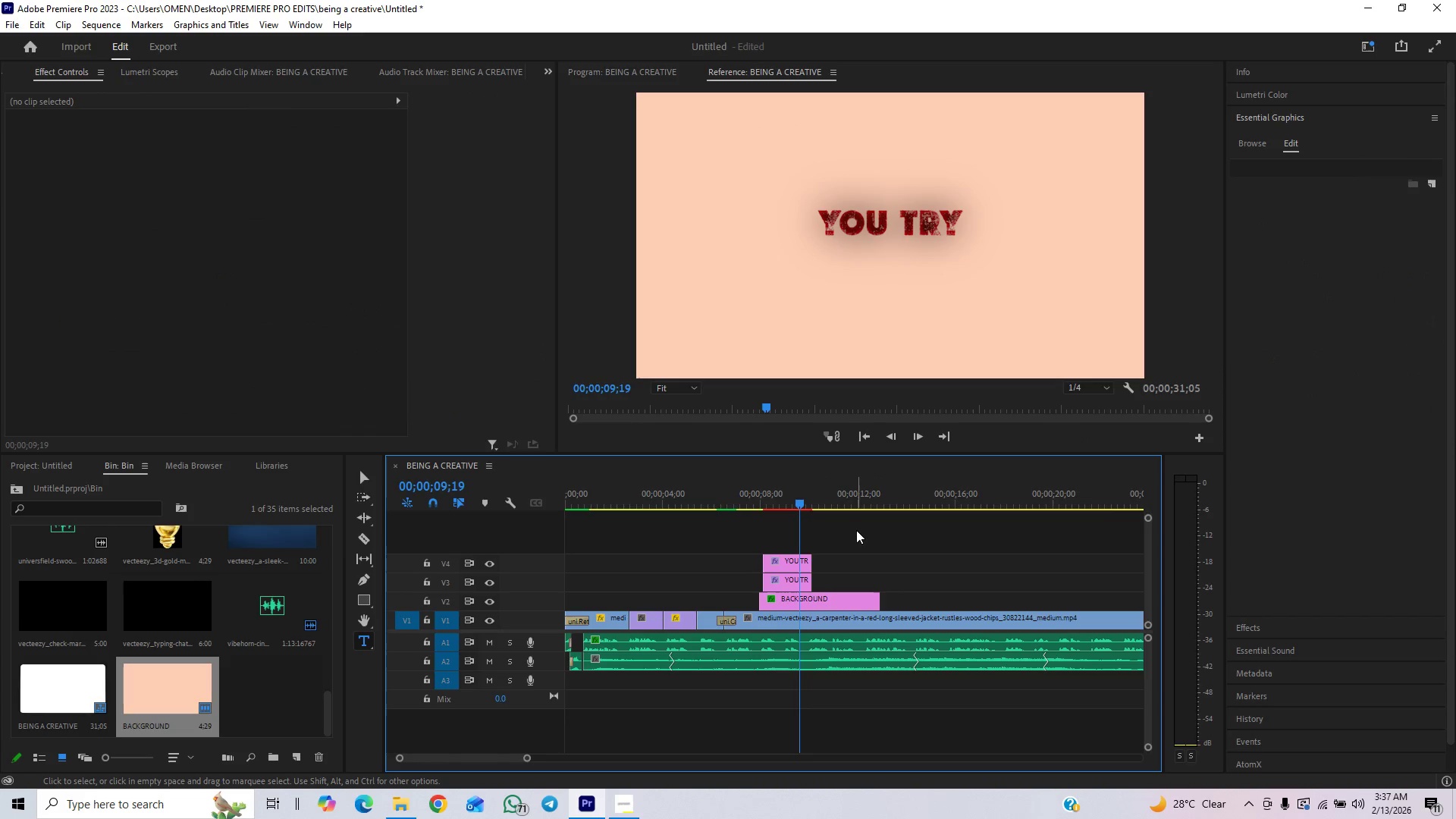 
left_click([856, 530])
 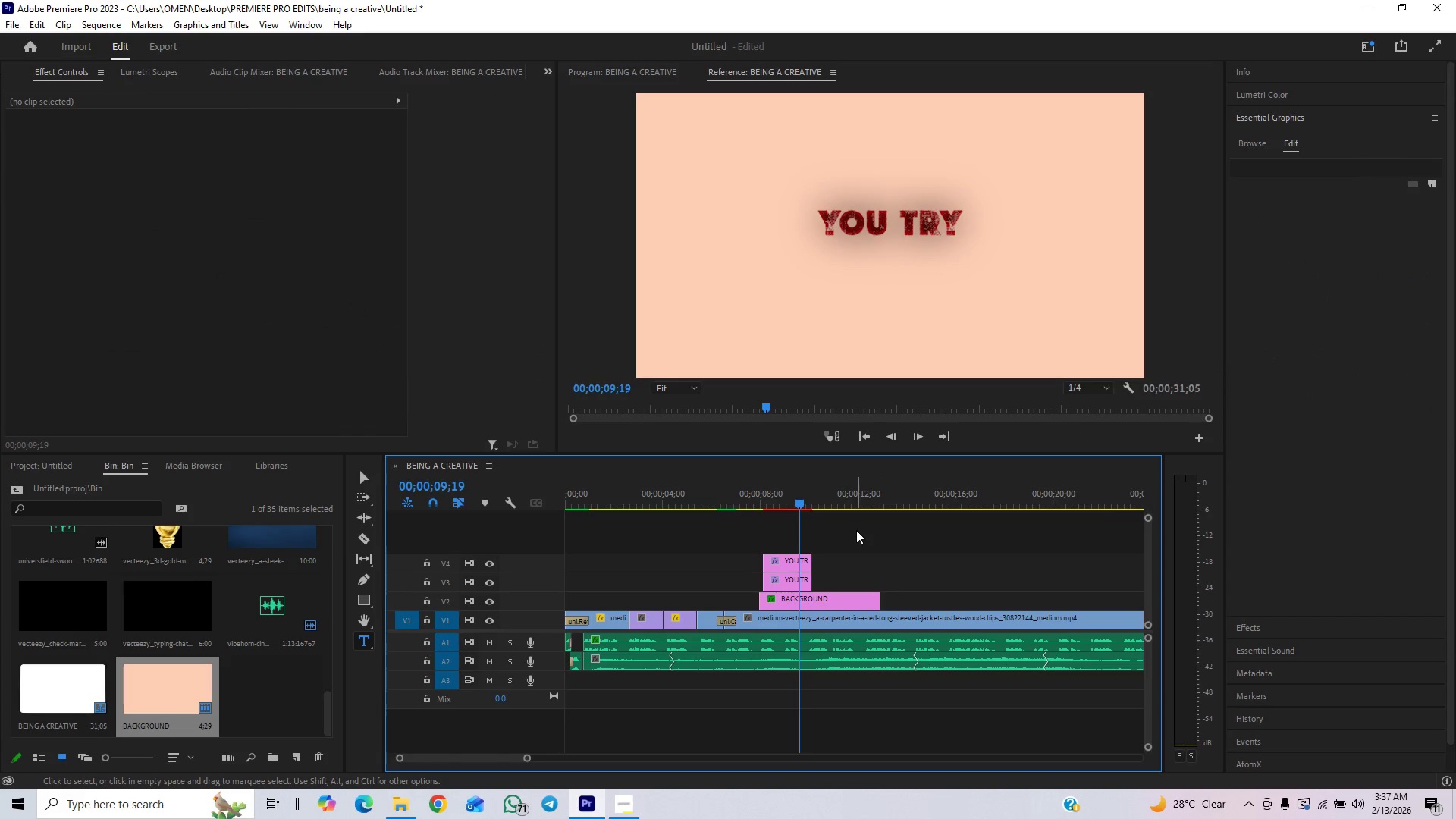 
left_click_drag(start_coordinate=[856, 530], to_coordinate=[802, 585])
 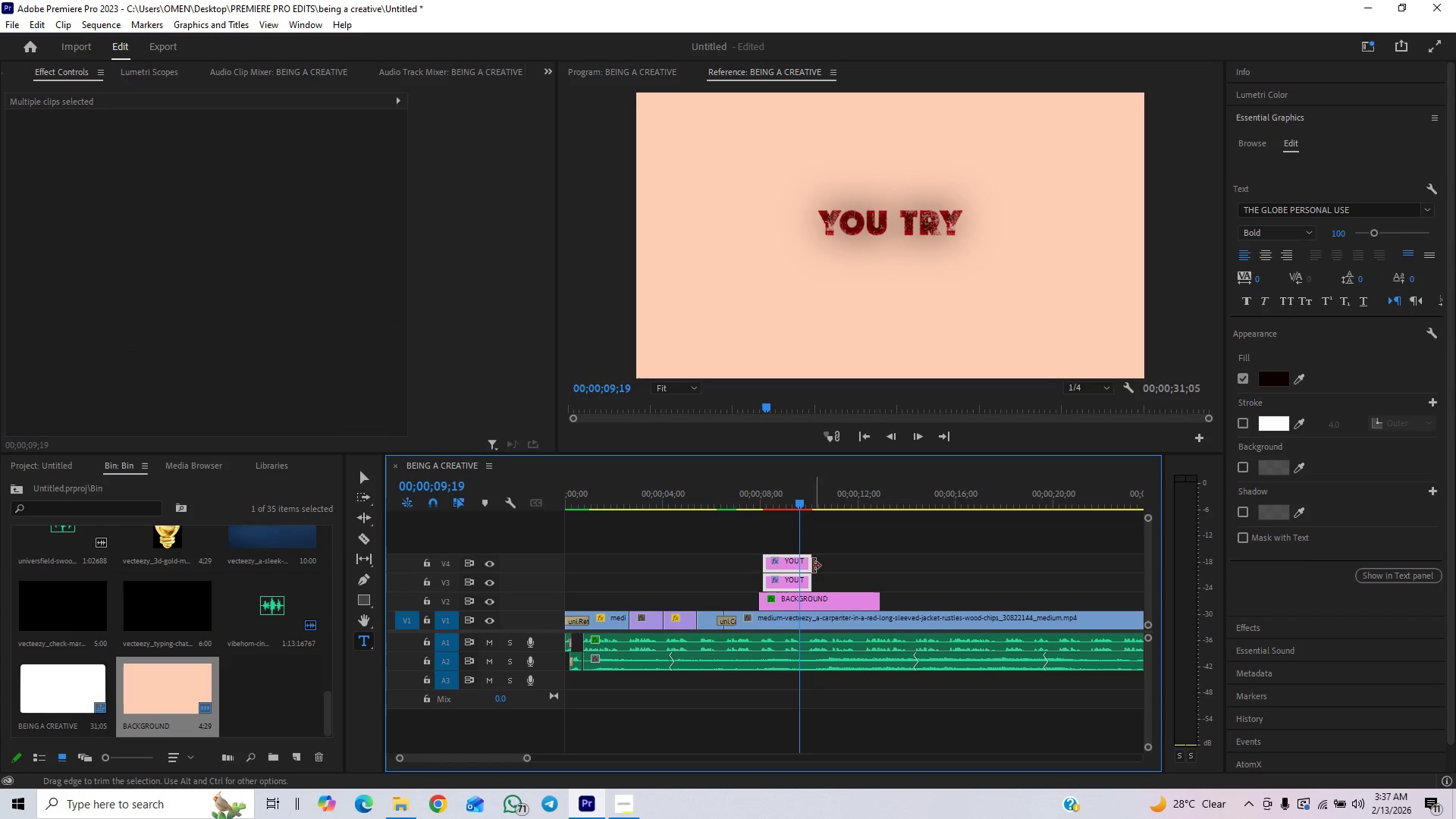 
left_click_drag(start_coordinate=[811, 566], to_coordinate=[803, 578])
 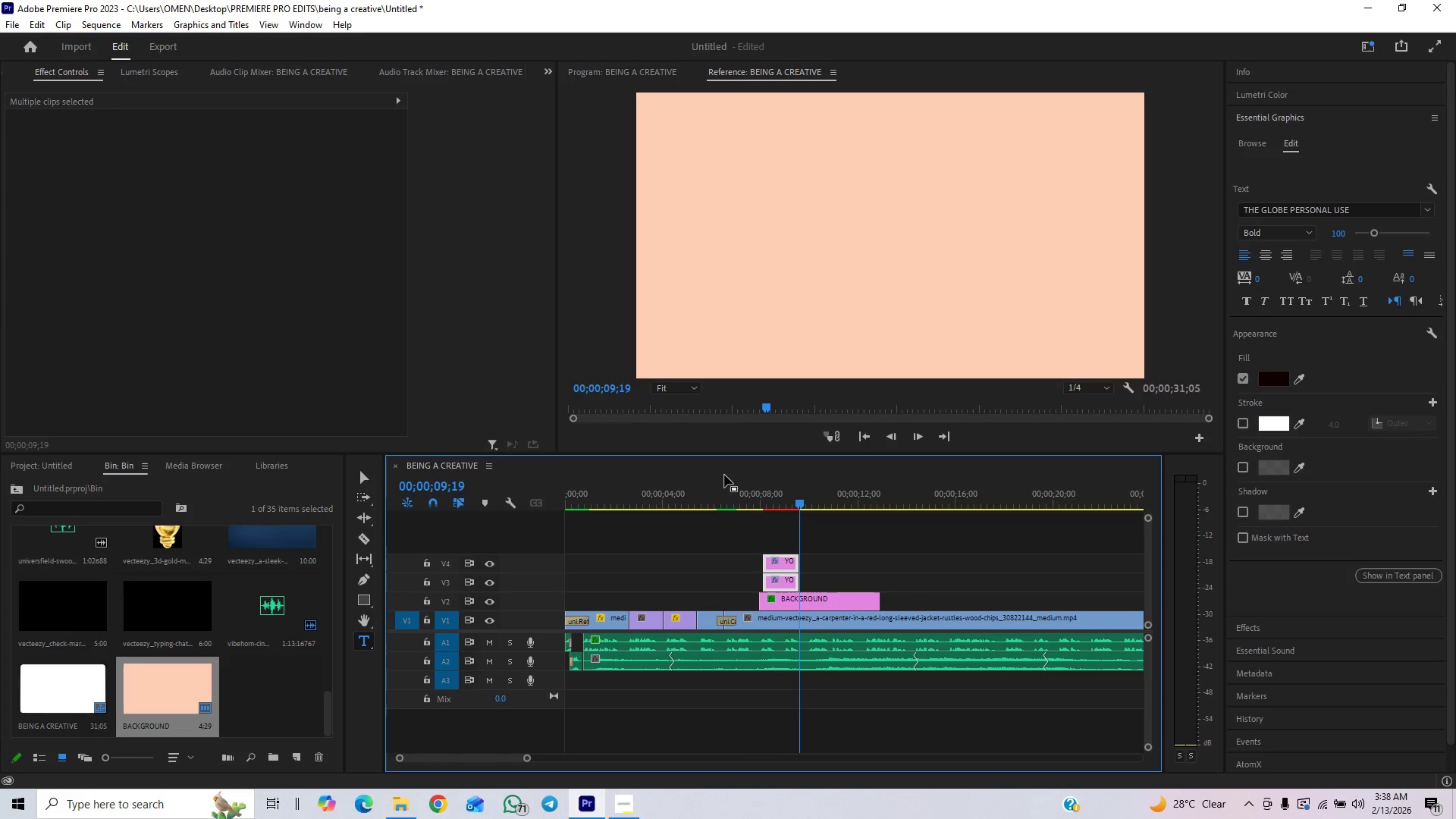 
left_click_drag(start_coordinate=[765, 495], to_coordinate=[776, 497])
 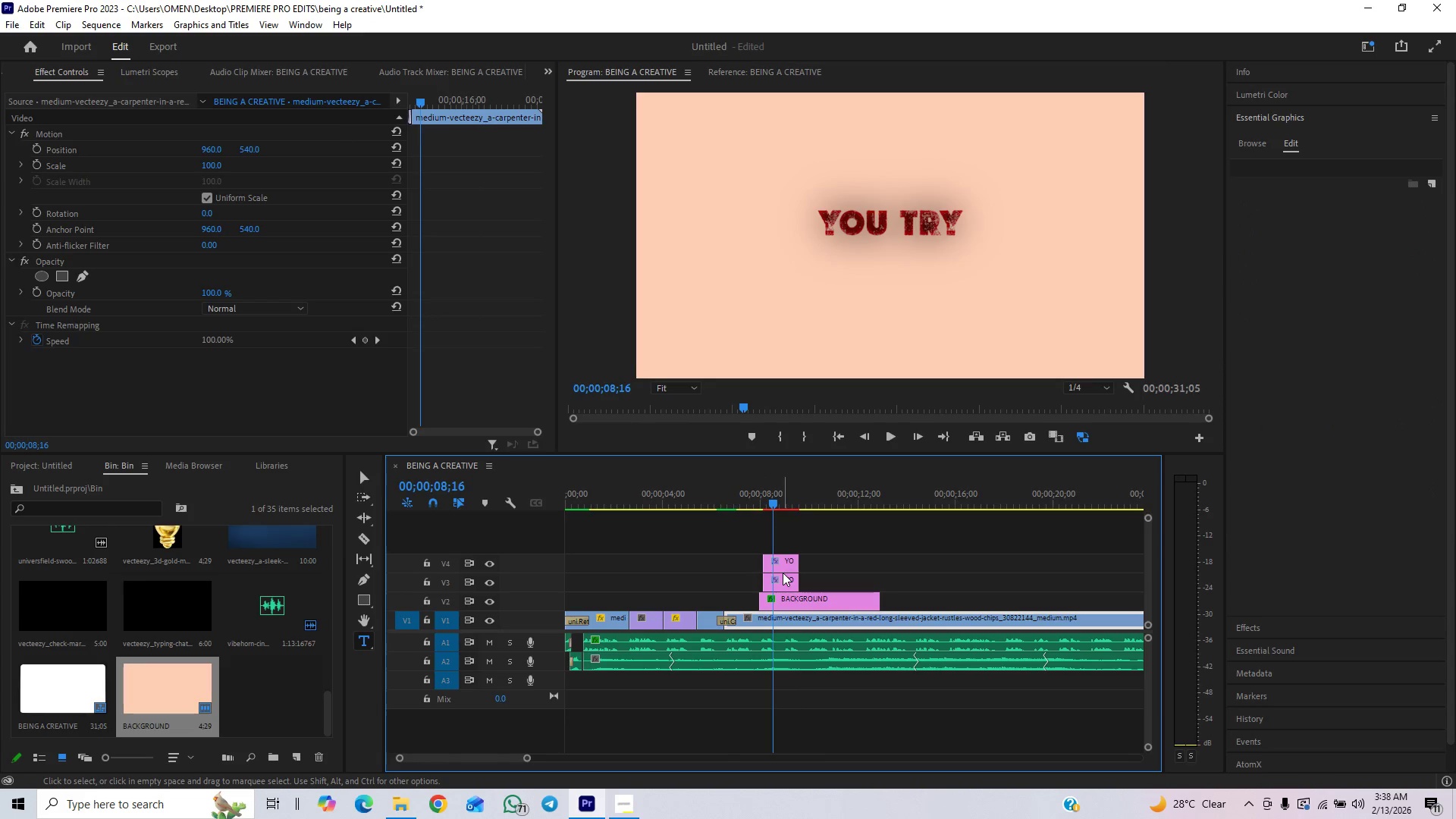 
key(Control+Backquote)
 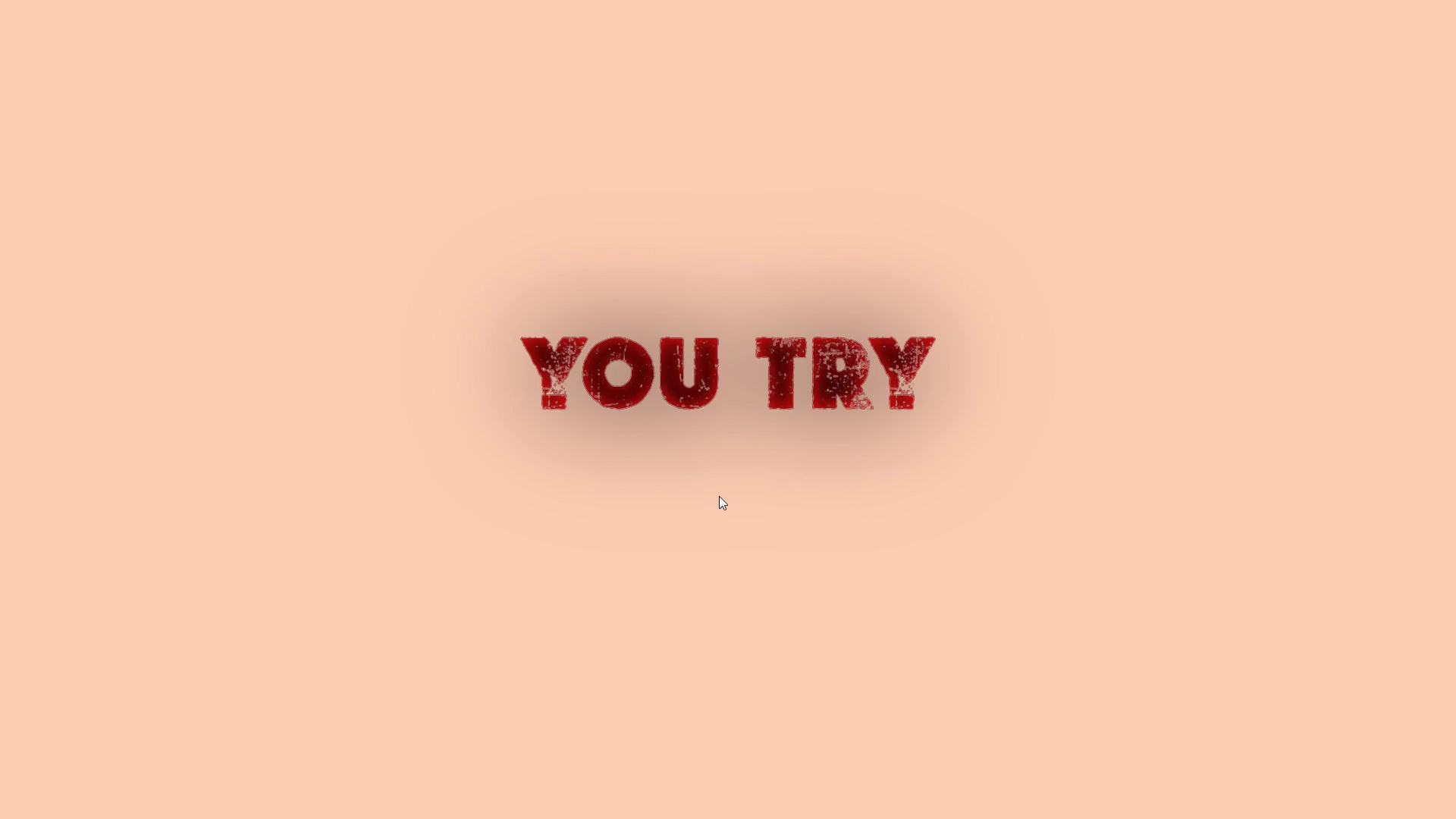 
wait(6.69)
 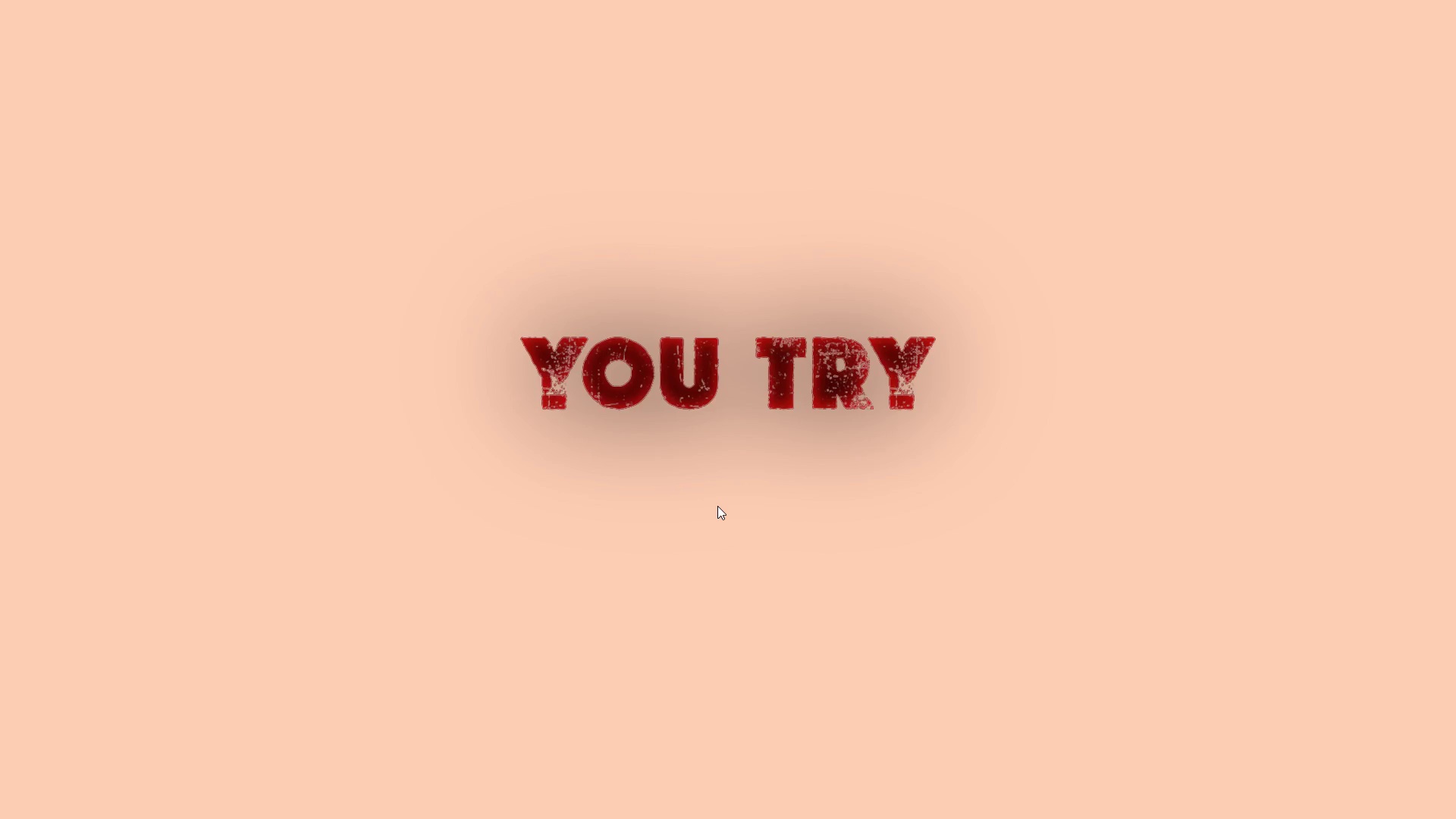 
key(Control+Backquote)
 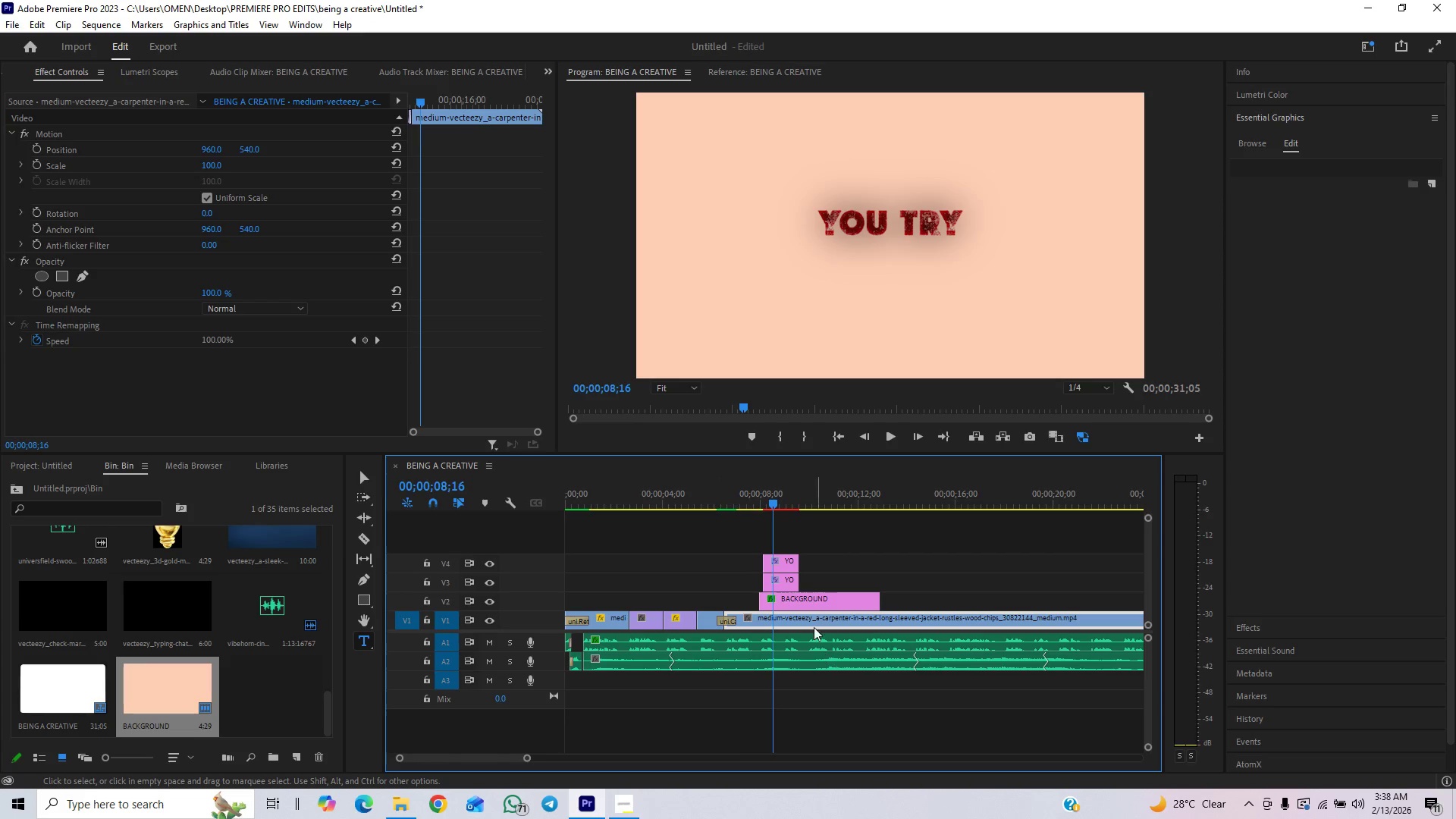 
left_click([785, 563])
 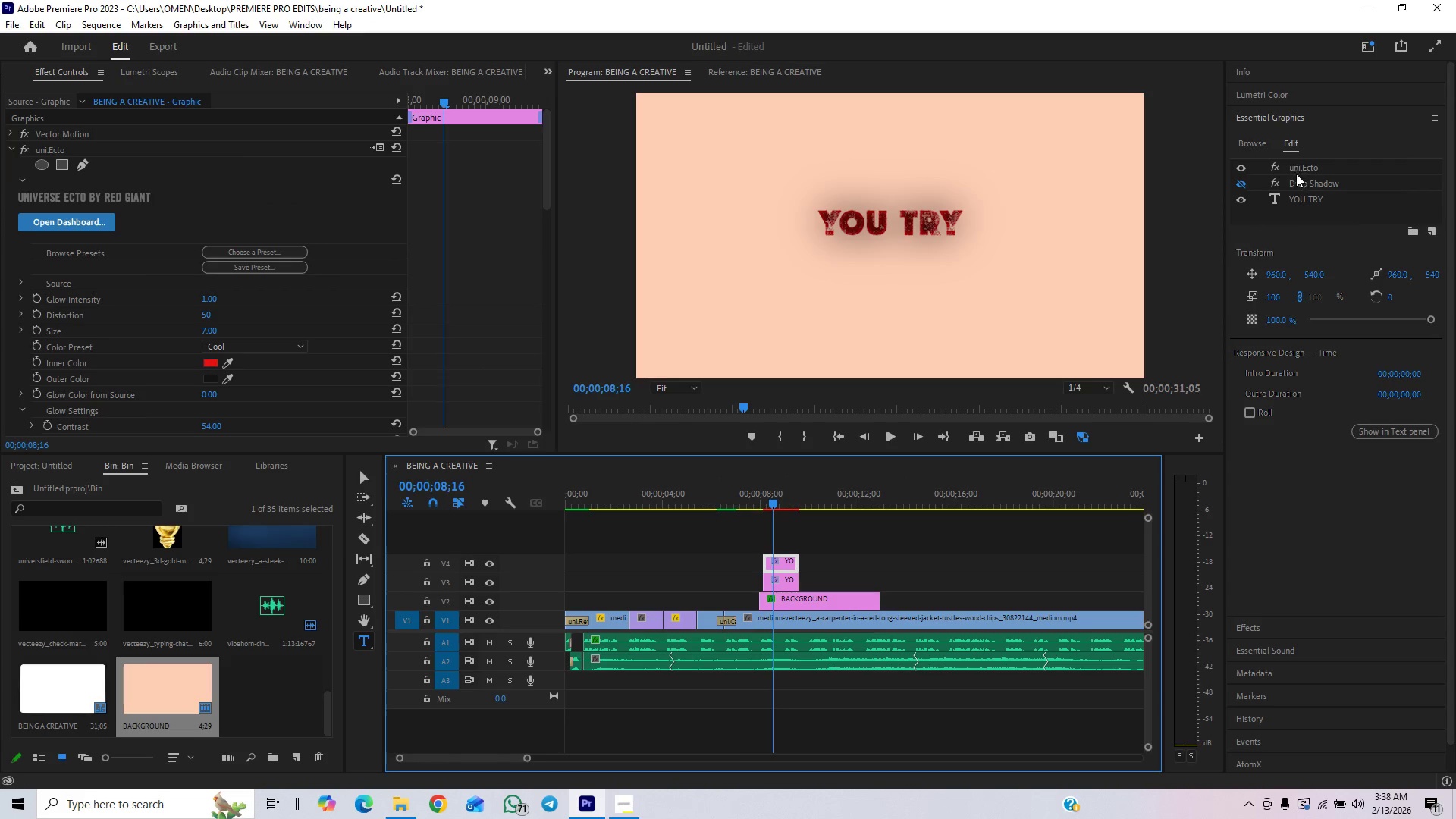 
wait(5.2)
 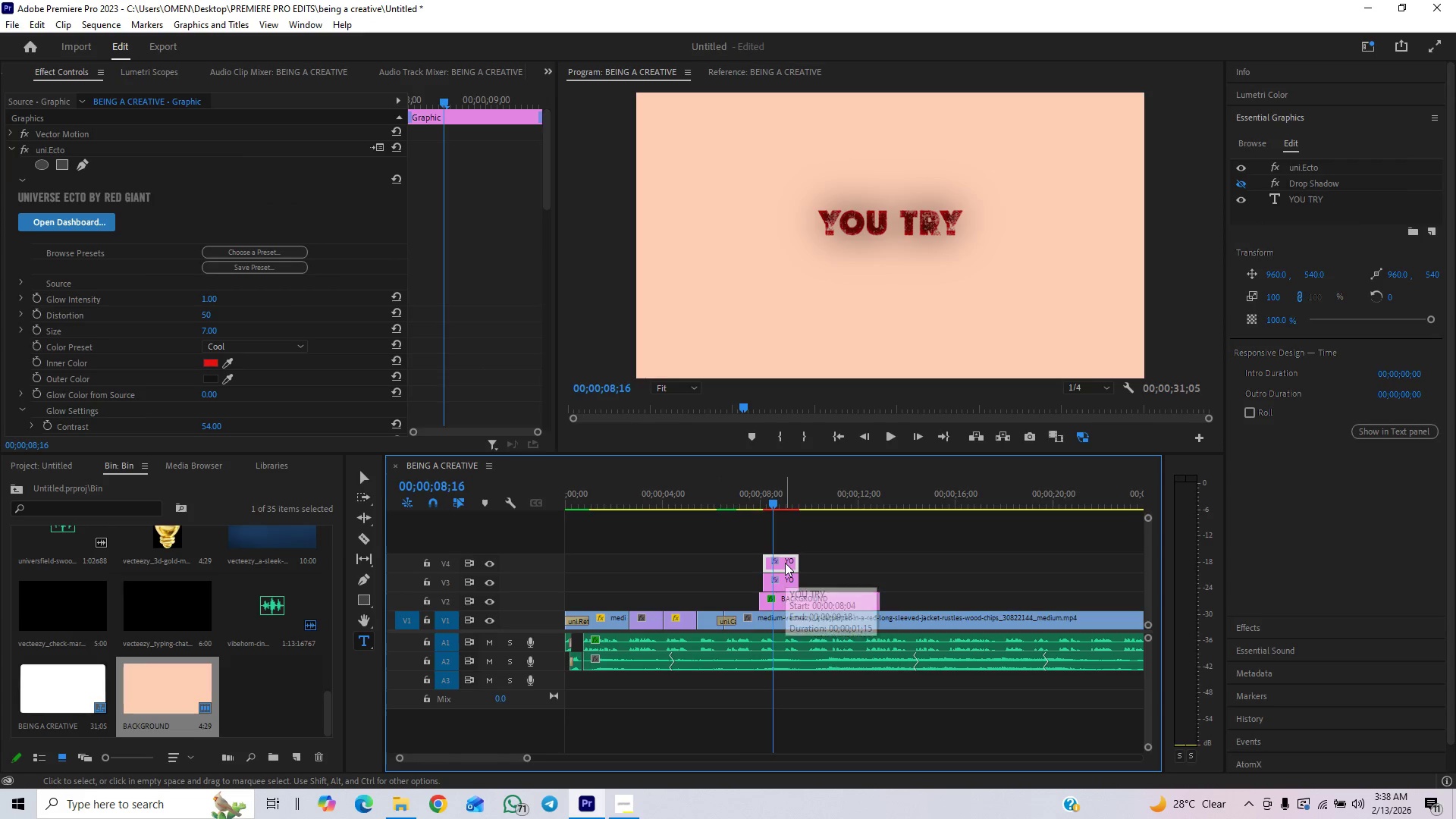 
left_click([1294, 114])
 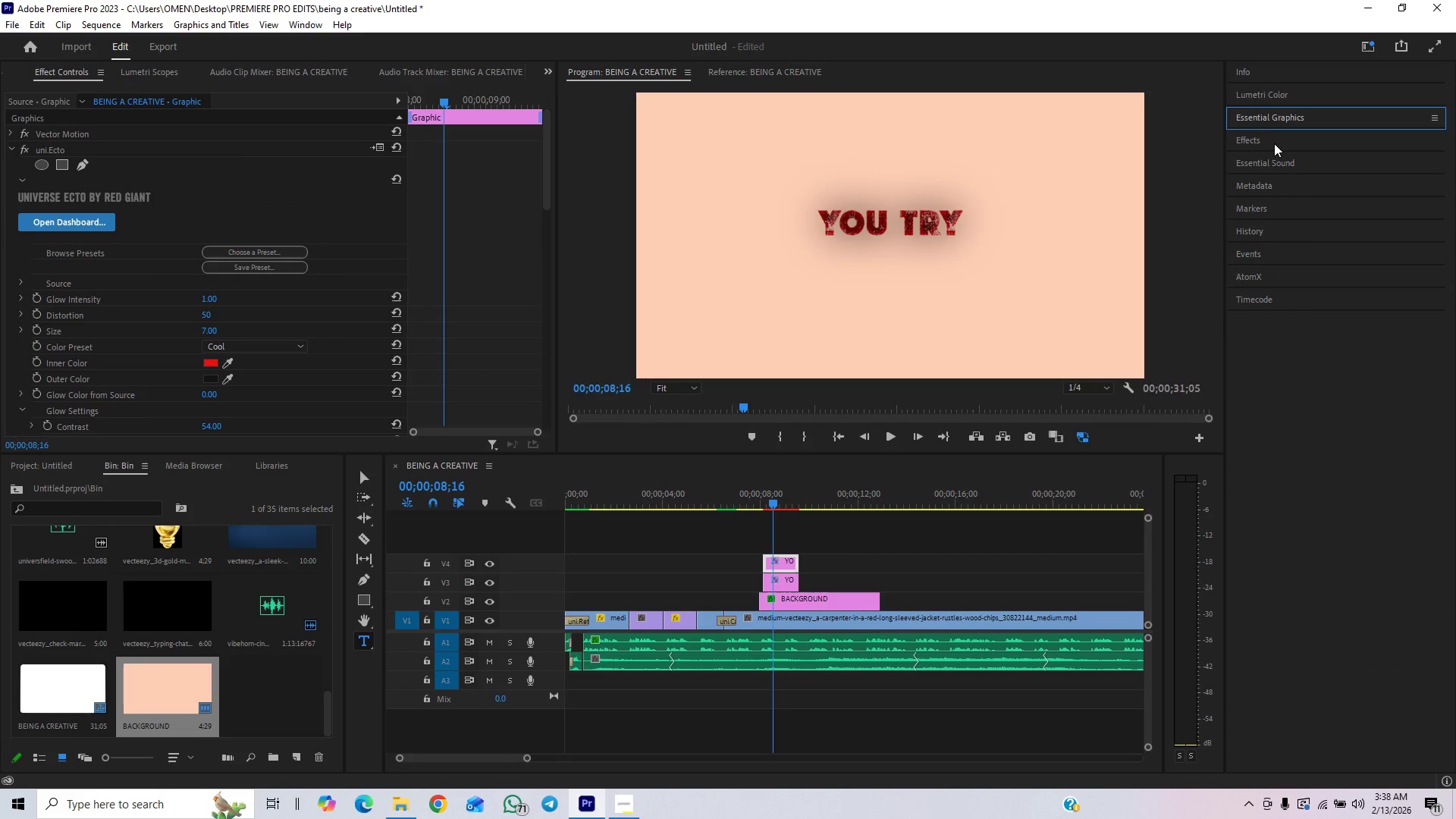 
left_click([1274, 143])
 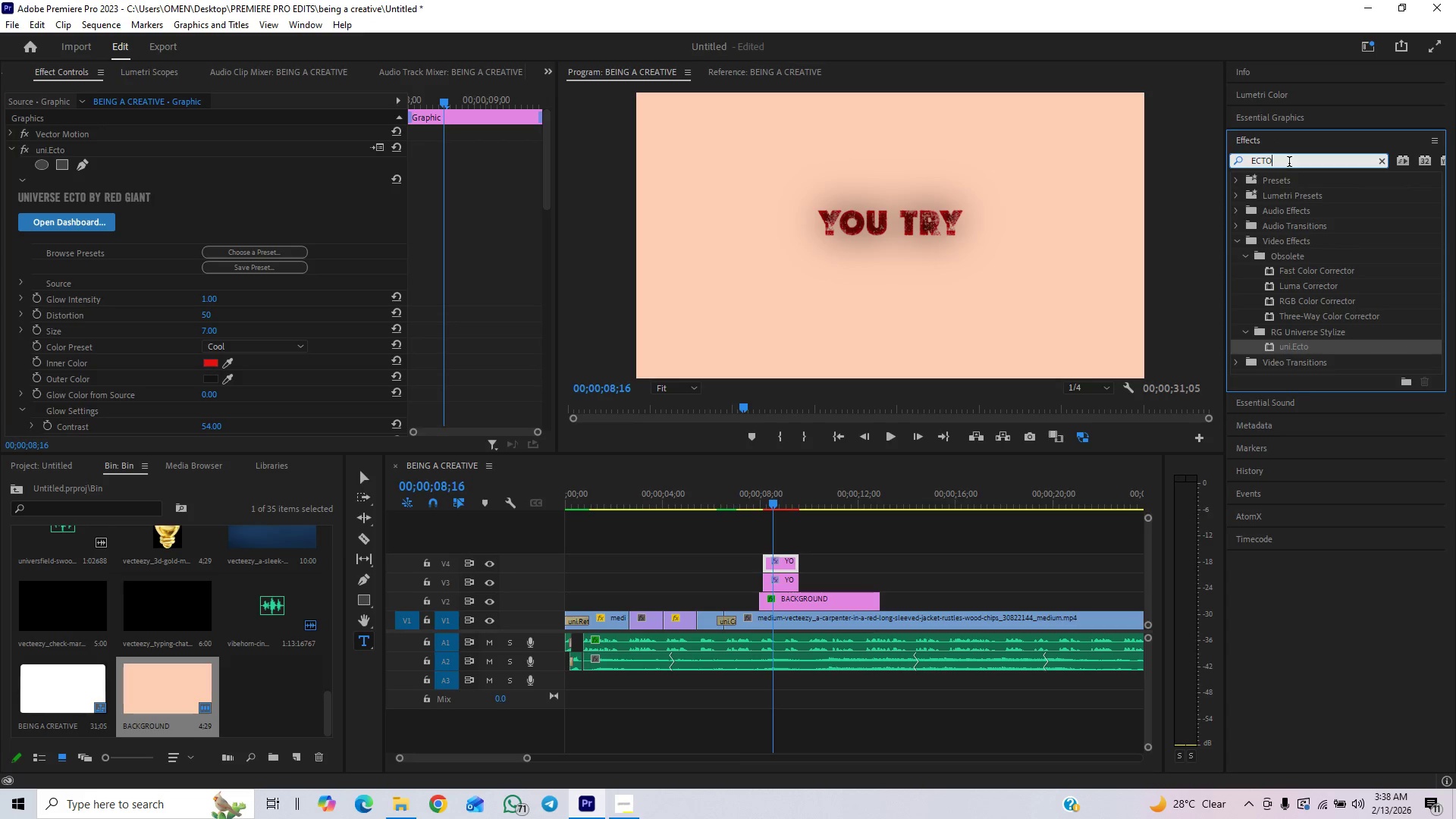 
left_click_drag(start_coordinate=[1279, 166], to_coordinate=[1254, 173])
 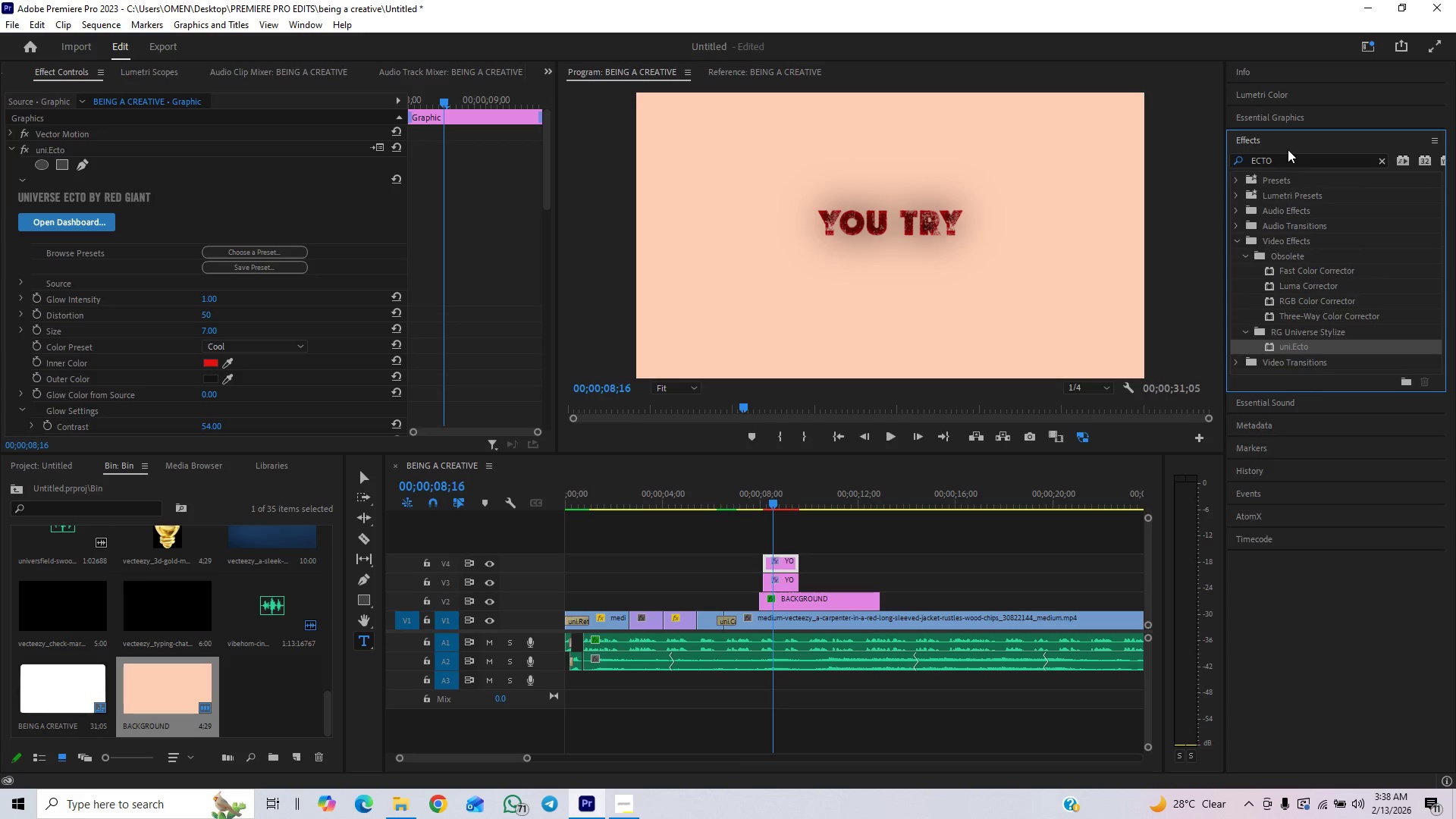 
left_click([1288, 149])
 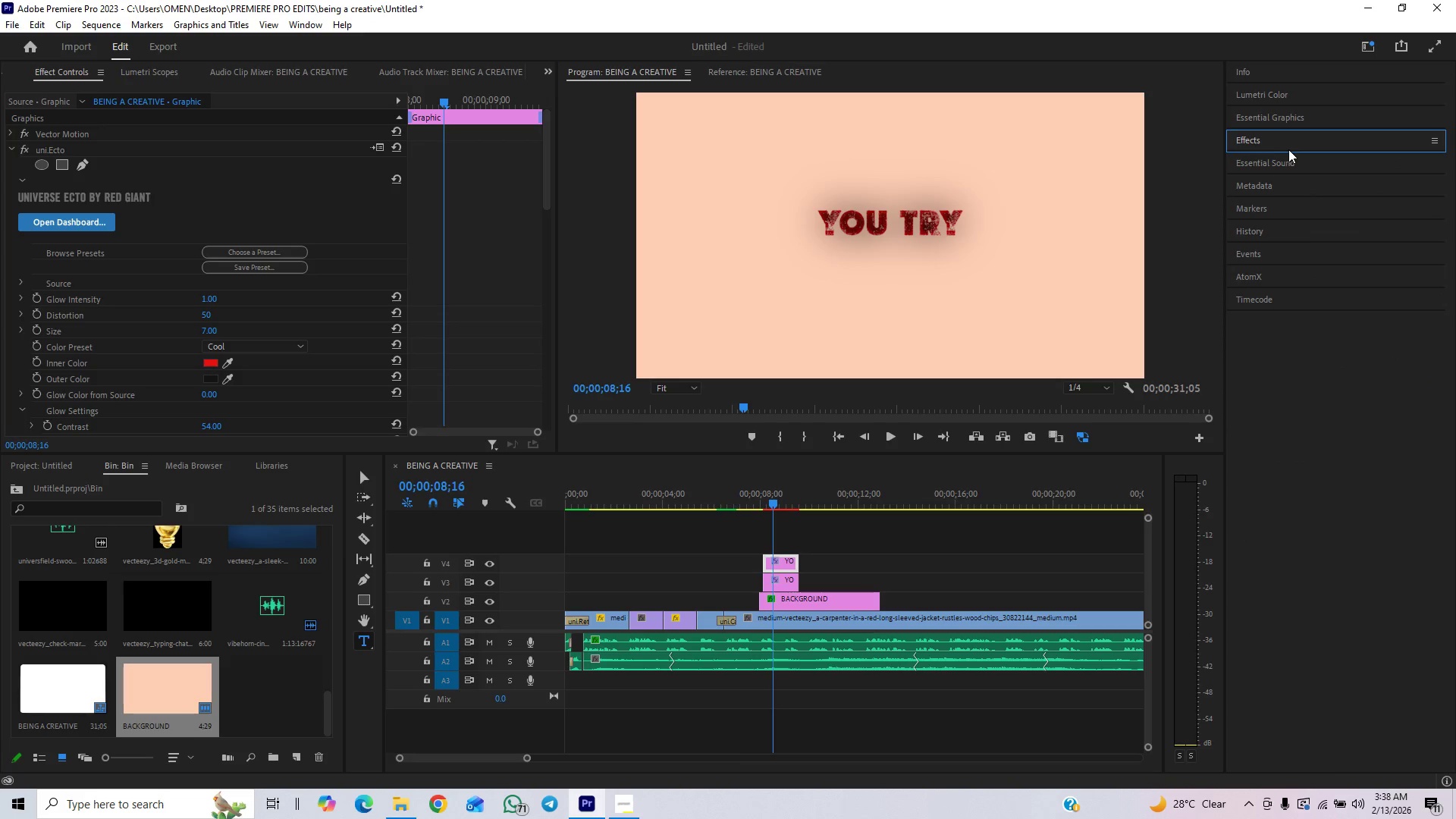 
left_click([1288, 149])
 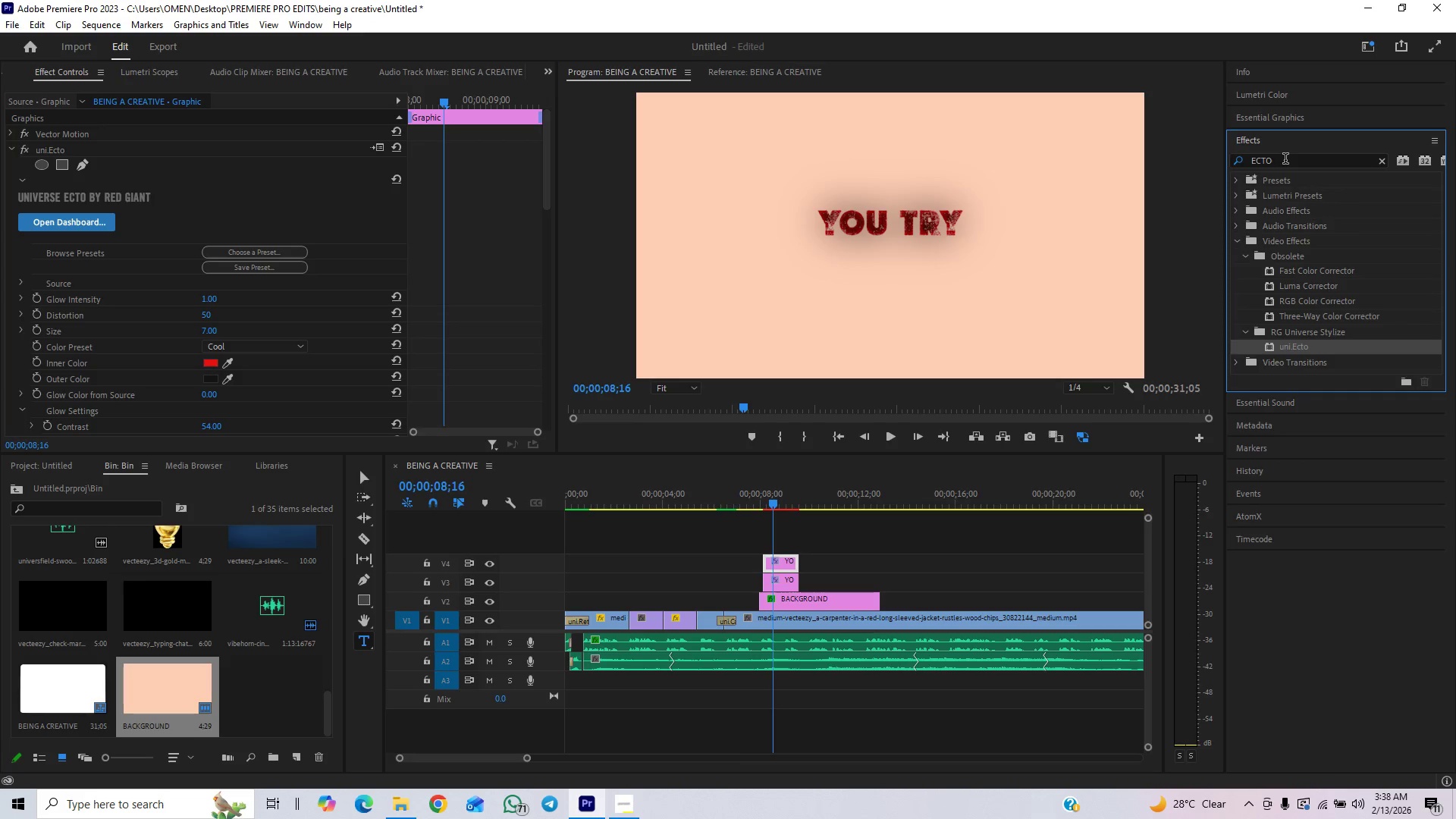 
left_click_drag(start_coordinate=[1285, 160], to_coordinate=[1213, 190])
 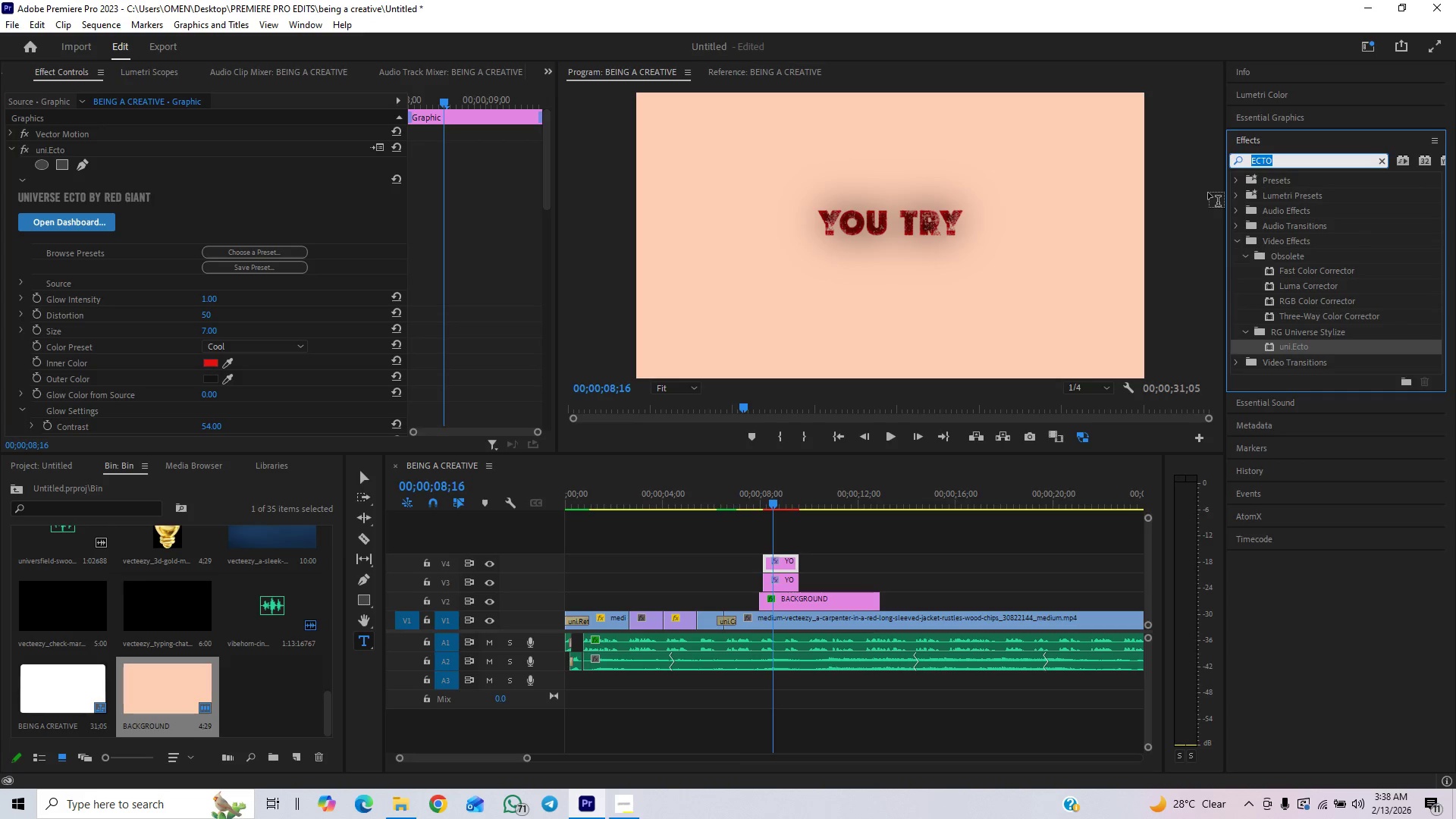 
type(CROP)
 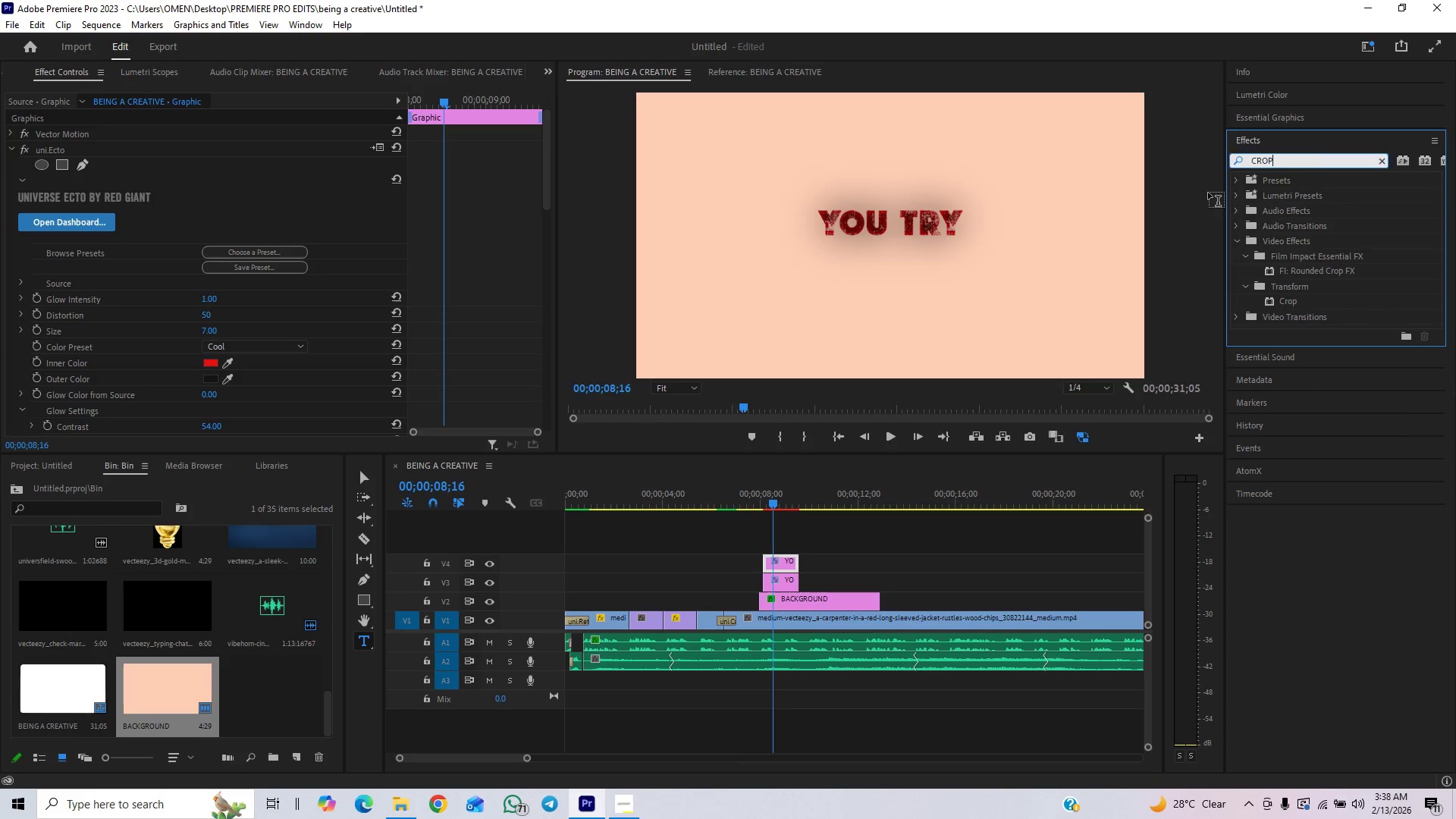 
key(Enter)
 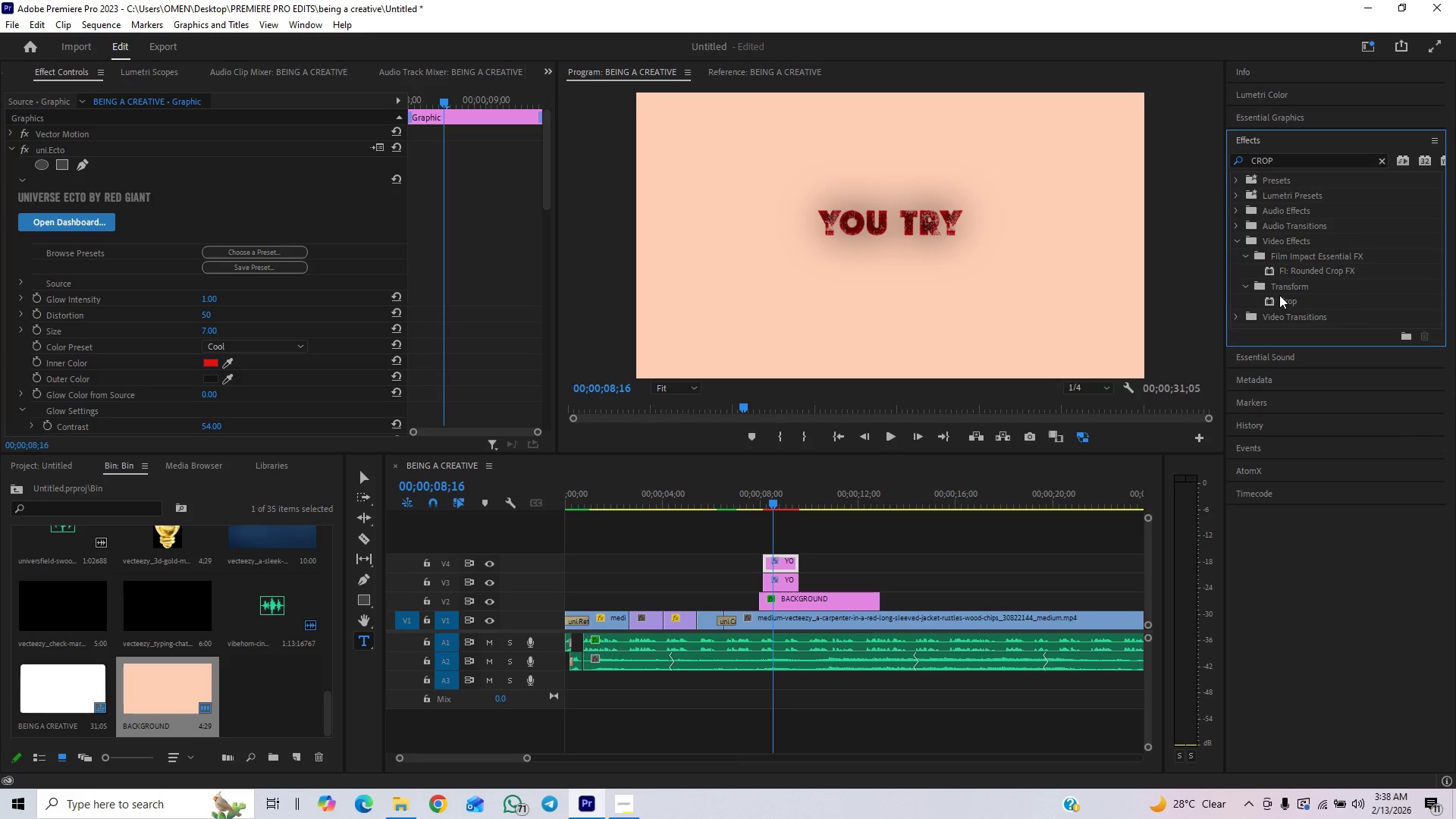 
left_click_drag(start_coordinate=[1281, 294], to_coordinate=[783, 566])
 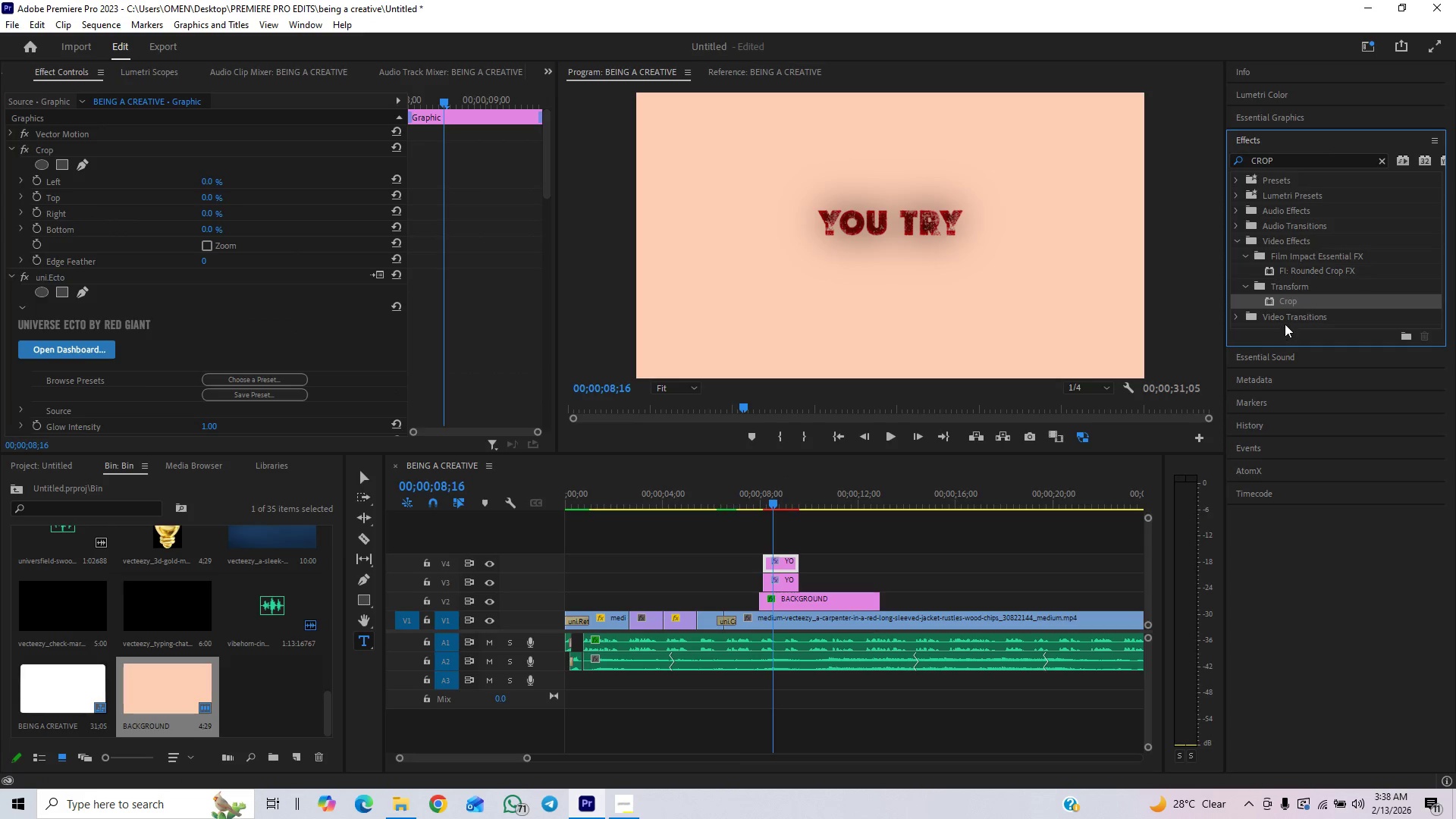 
left_click_drag(start_coordinate=[1298, 297], to_coordinate=[777, 582])
 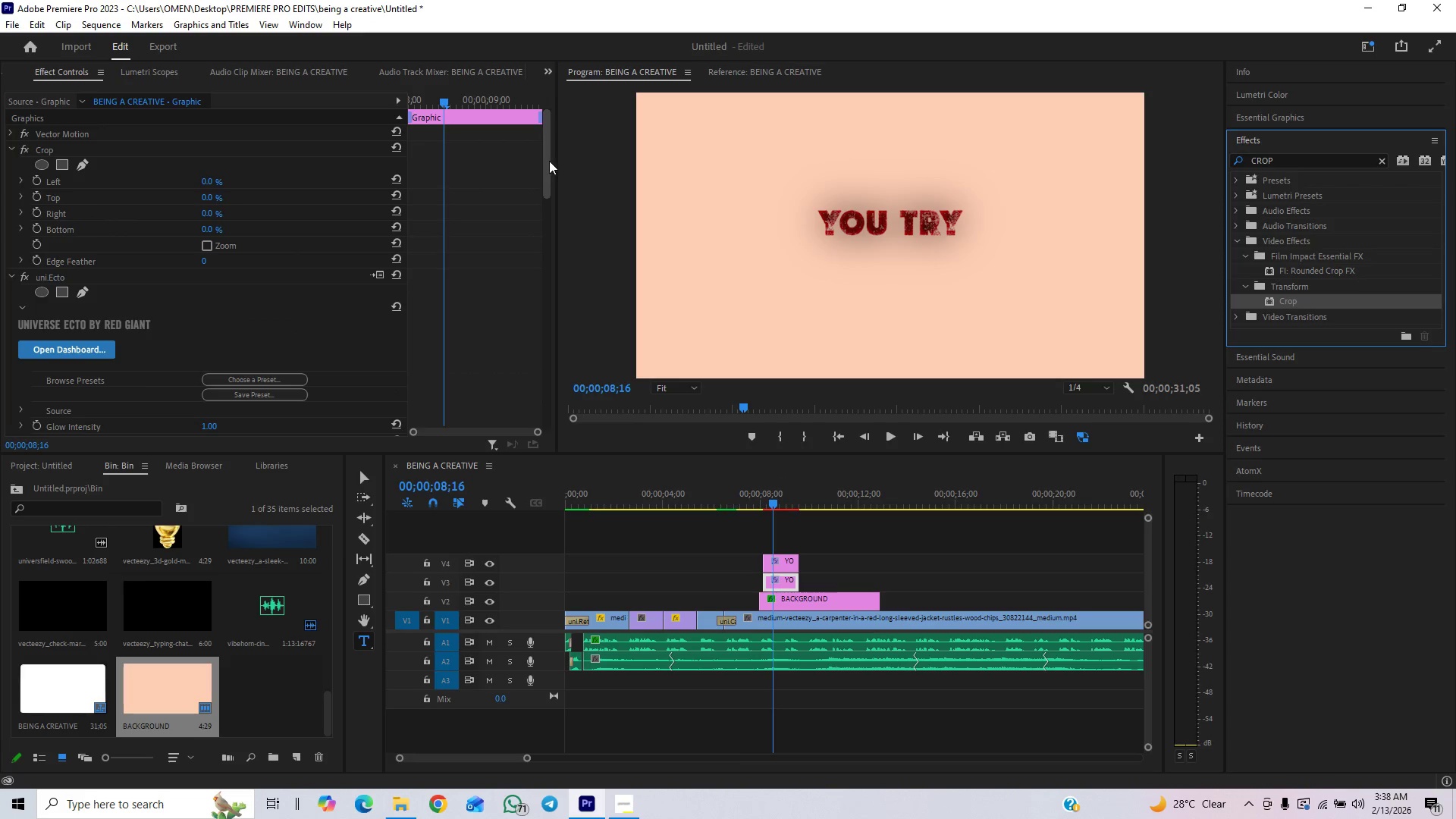 
left_click_drag(start_coordinate=[548, 164], to_coordinate=[458, 436])
 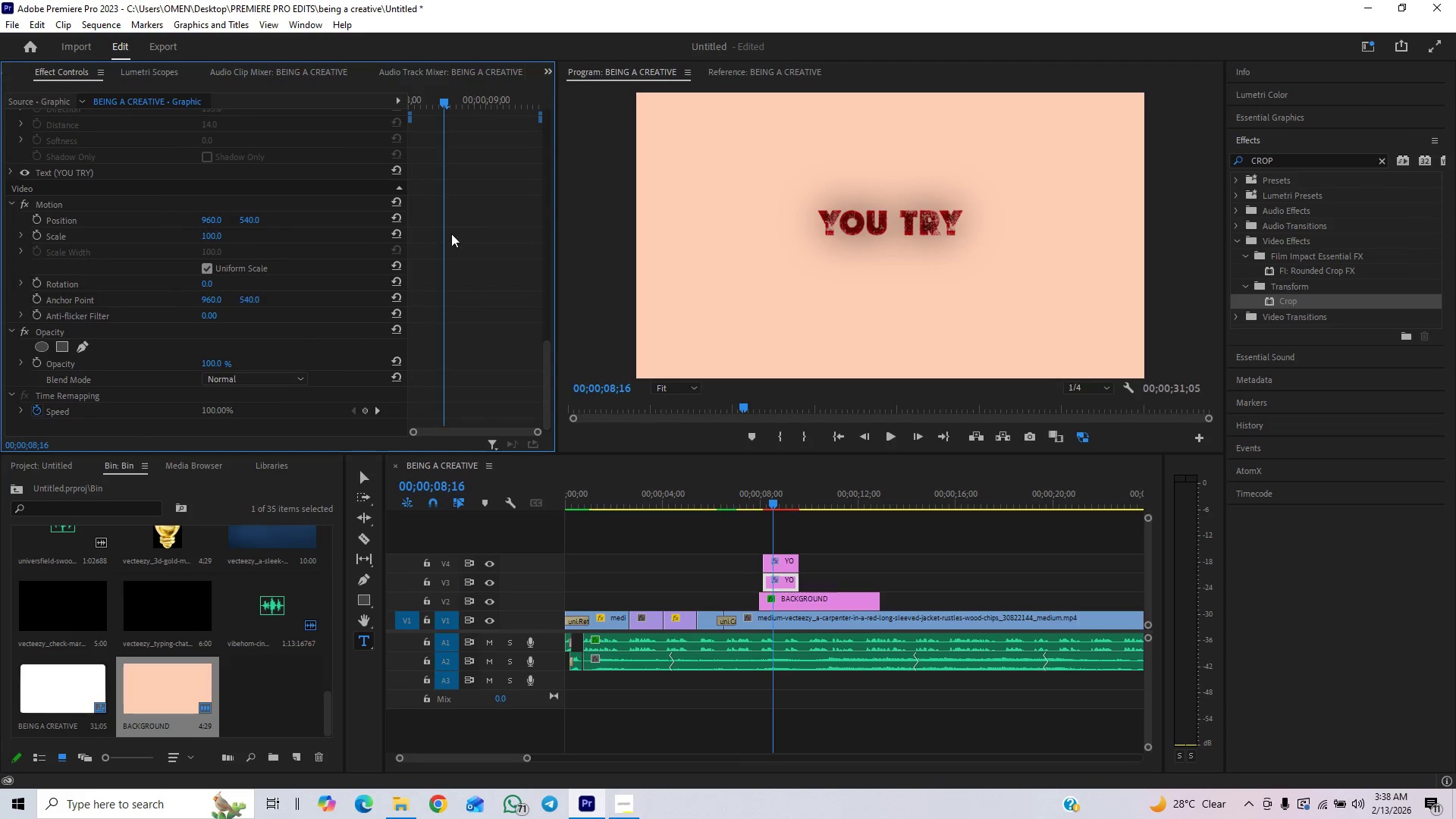 
left_click_drag(start_coordinate=[544, 362], to_coordinate=[512, 295])
 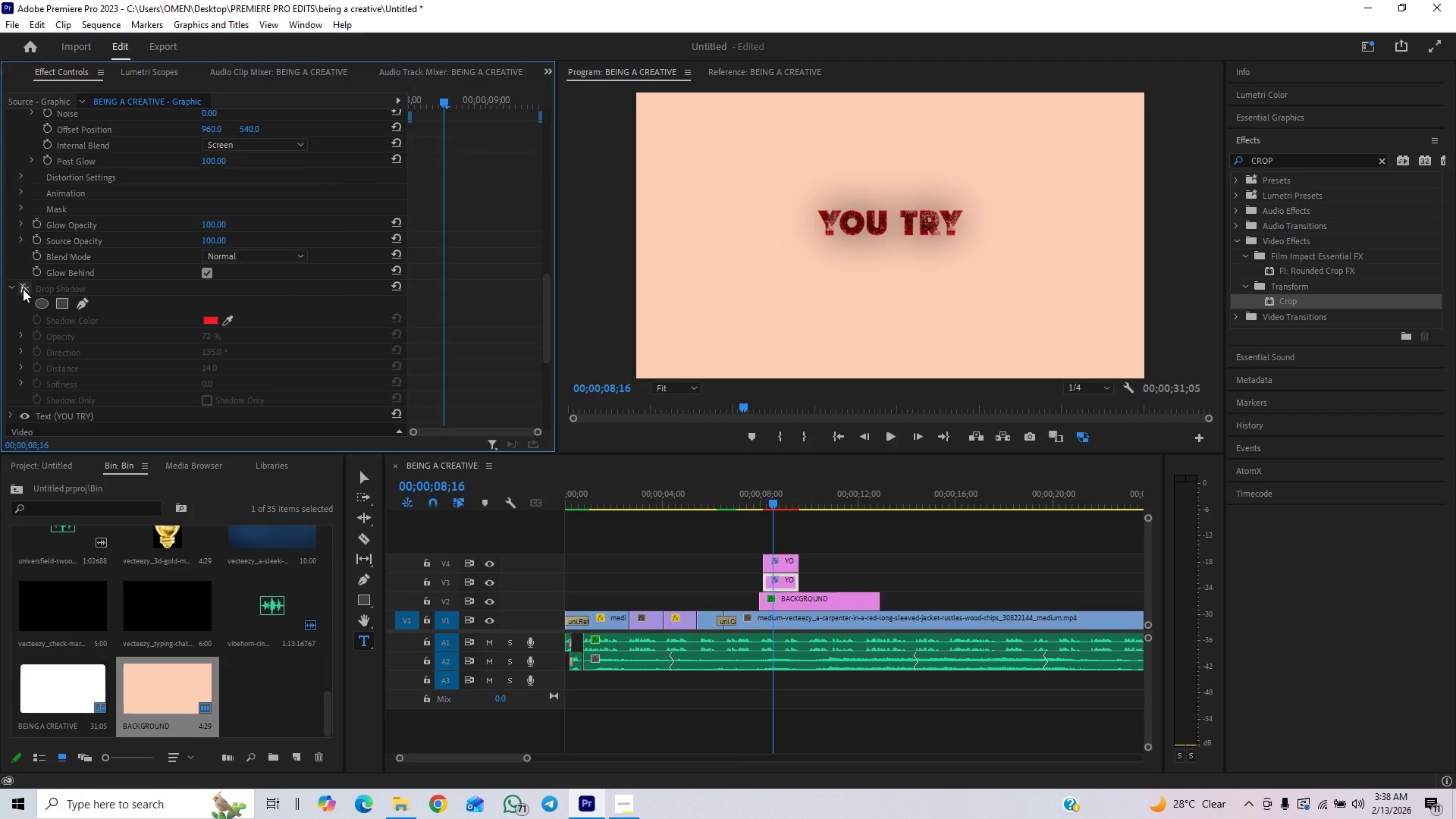 
left_click([23, 289])
 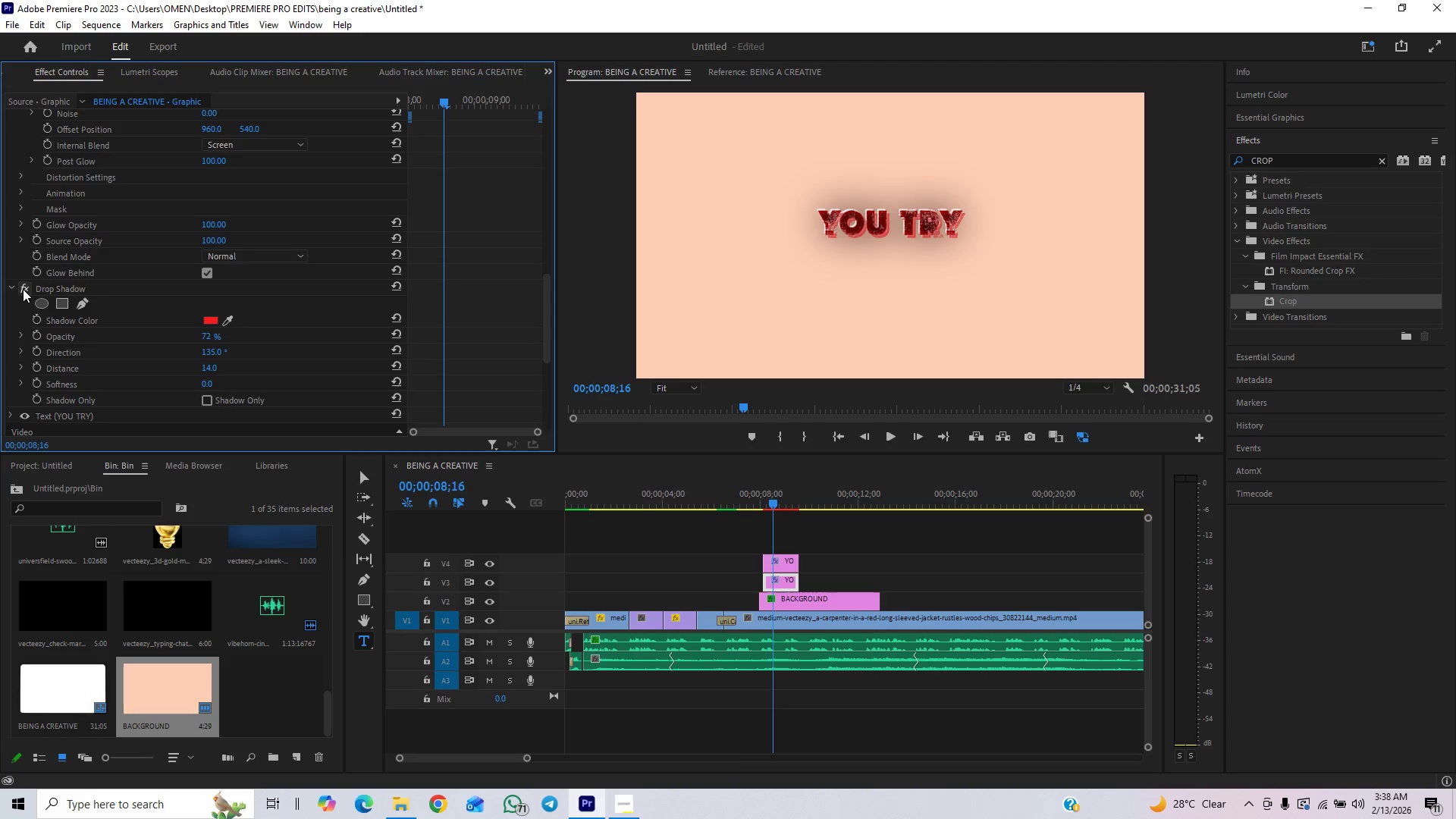 
wait(6.53)
 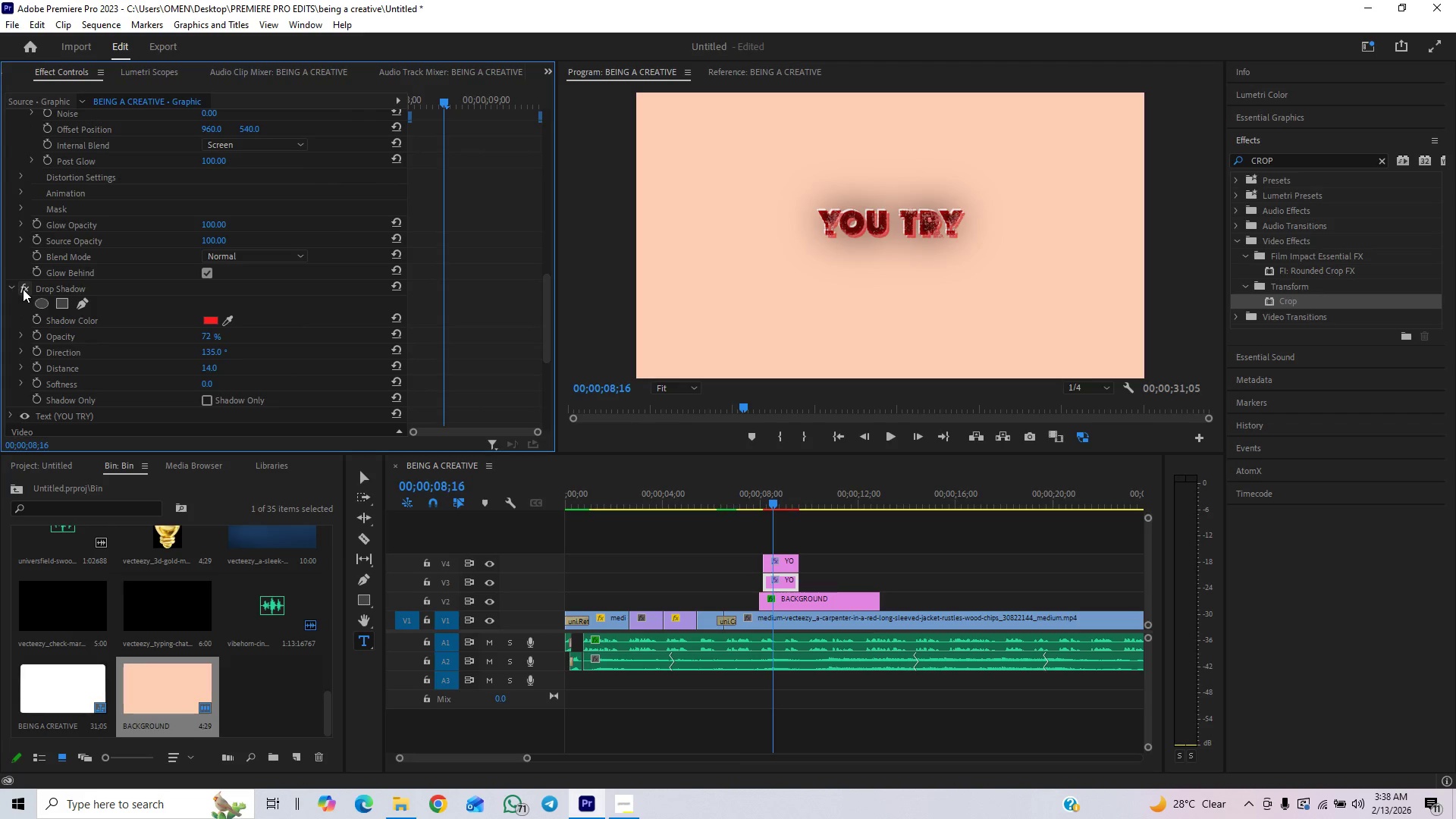 
left_click([23, 289])
 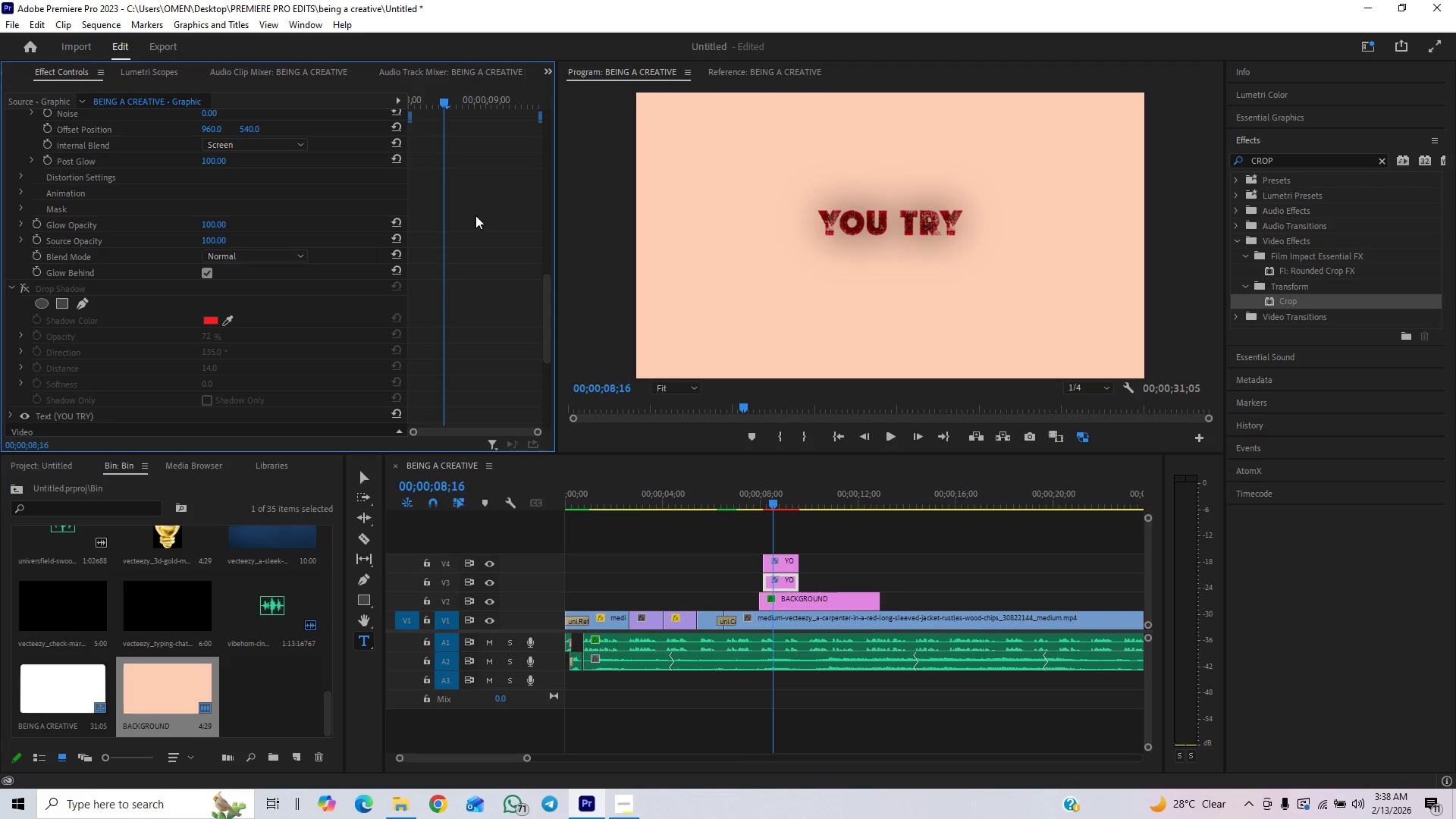 
left_click([542, 284])
 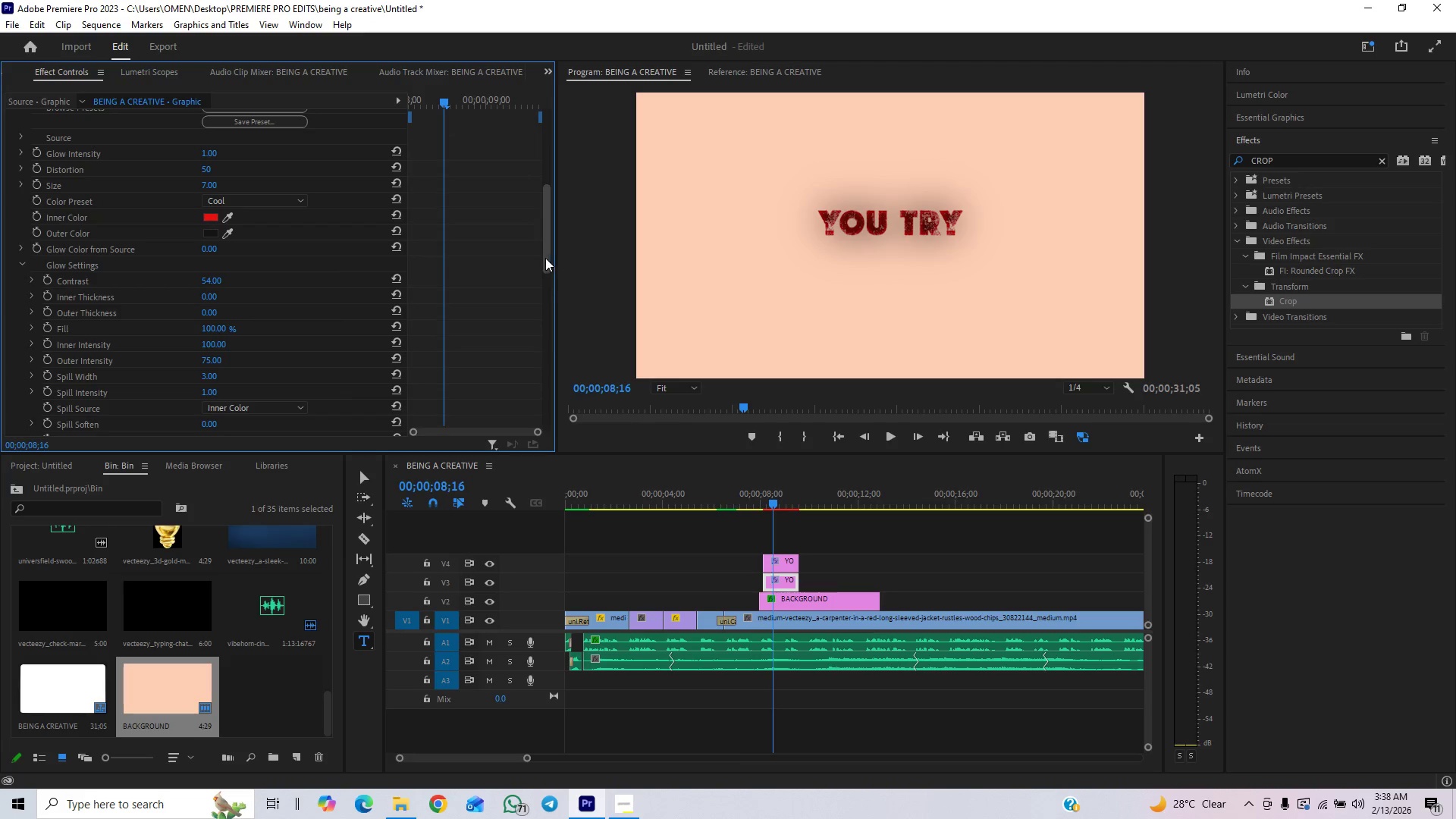 
left_click_drag(start_coordinate=[545, 258], to_coordinate=[557, 162])
 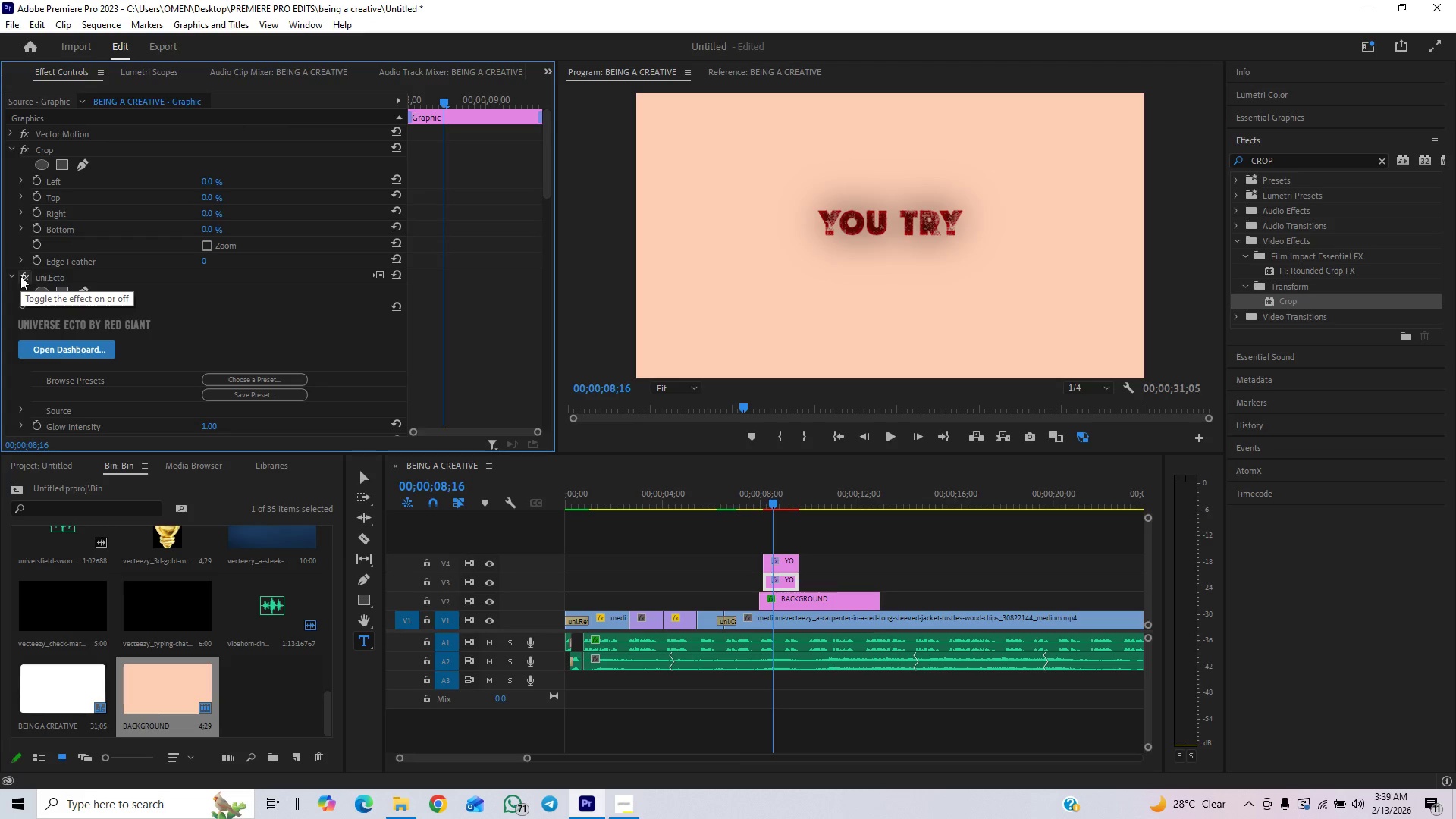 
left_click([20, 276])
 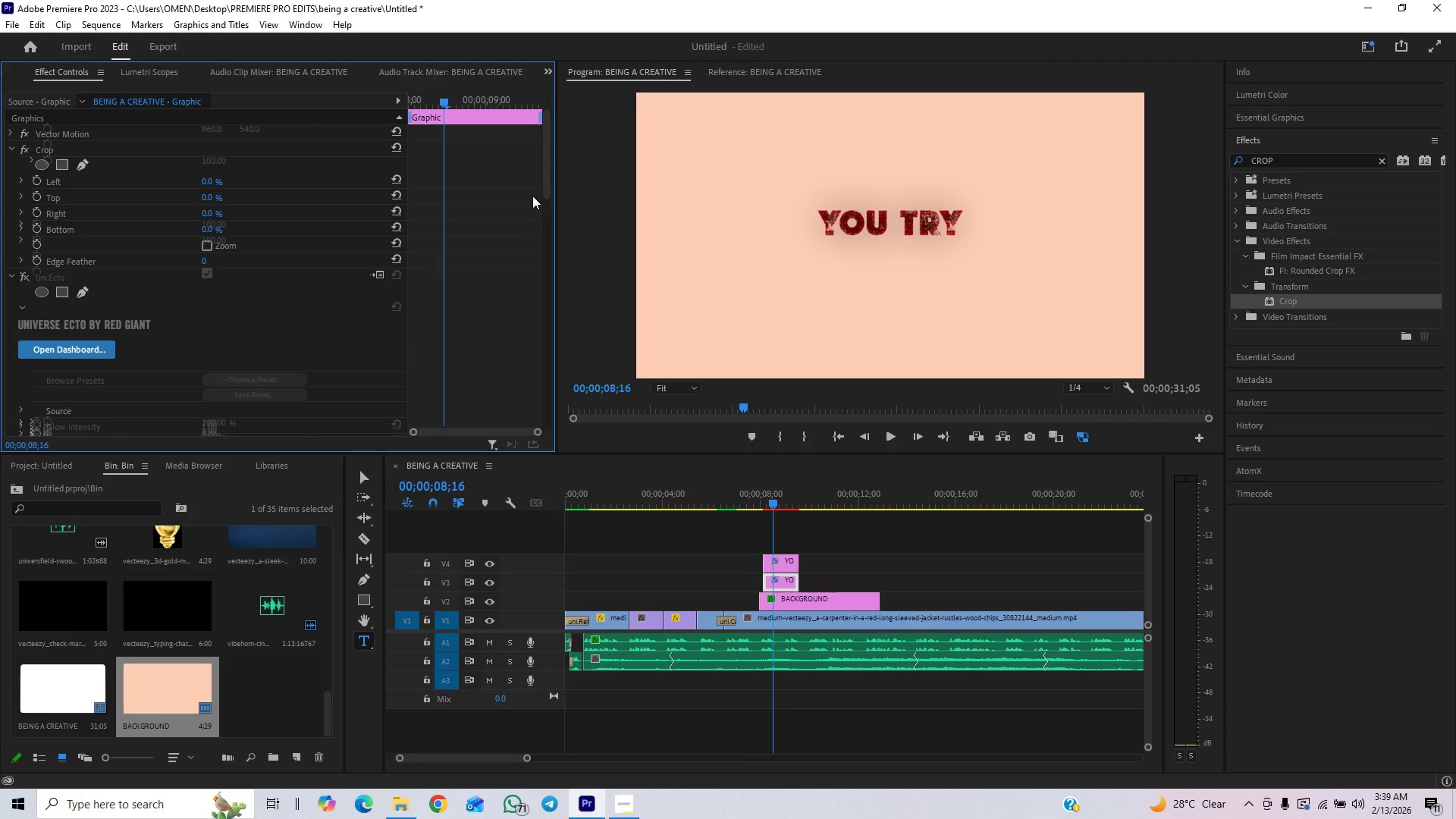 
left_click_drag(start_coordinate=[543, 179], to_coordinate=[509, 410])
 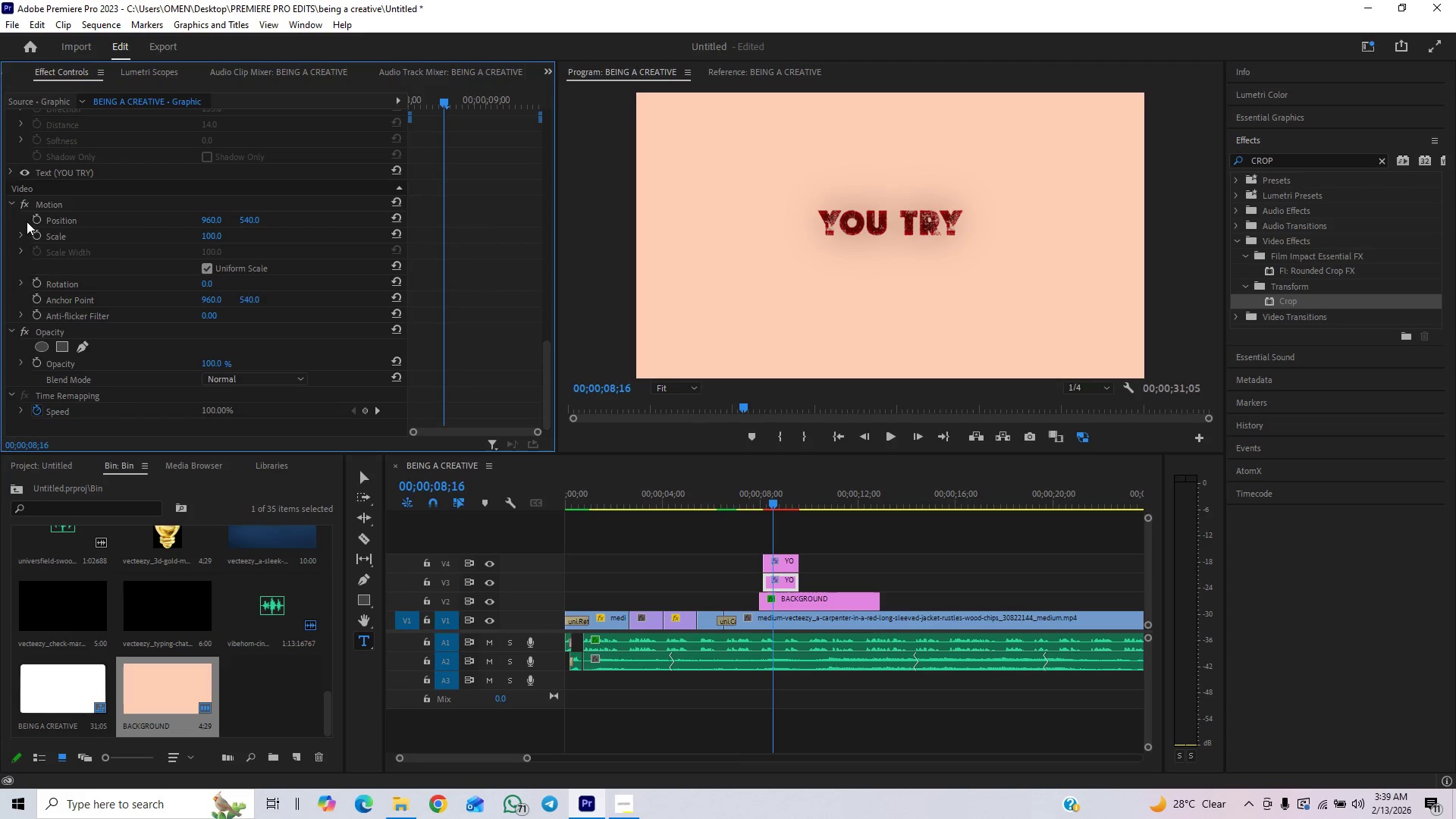 
left_click_drag(start_coordinate=[550, 350], to_coordinate=[541, 284])
 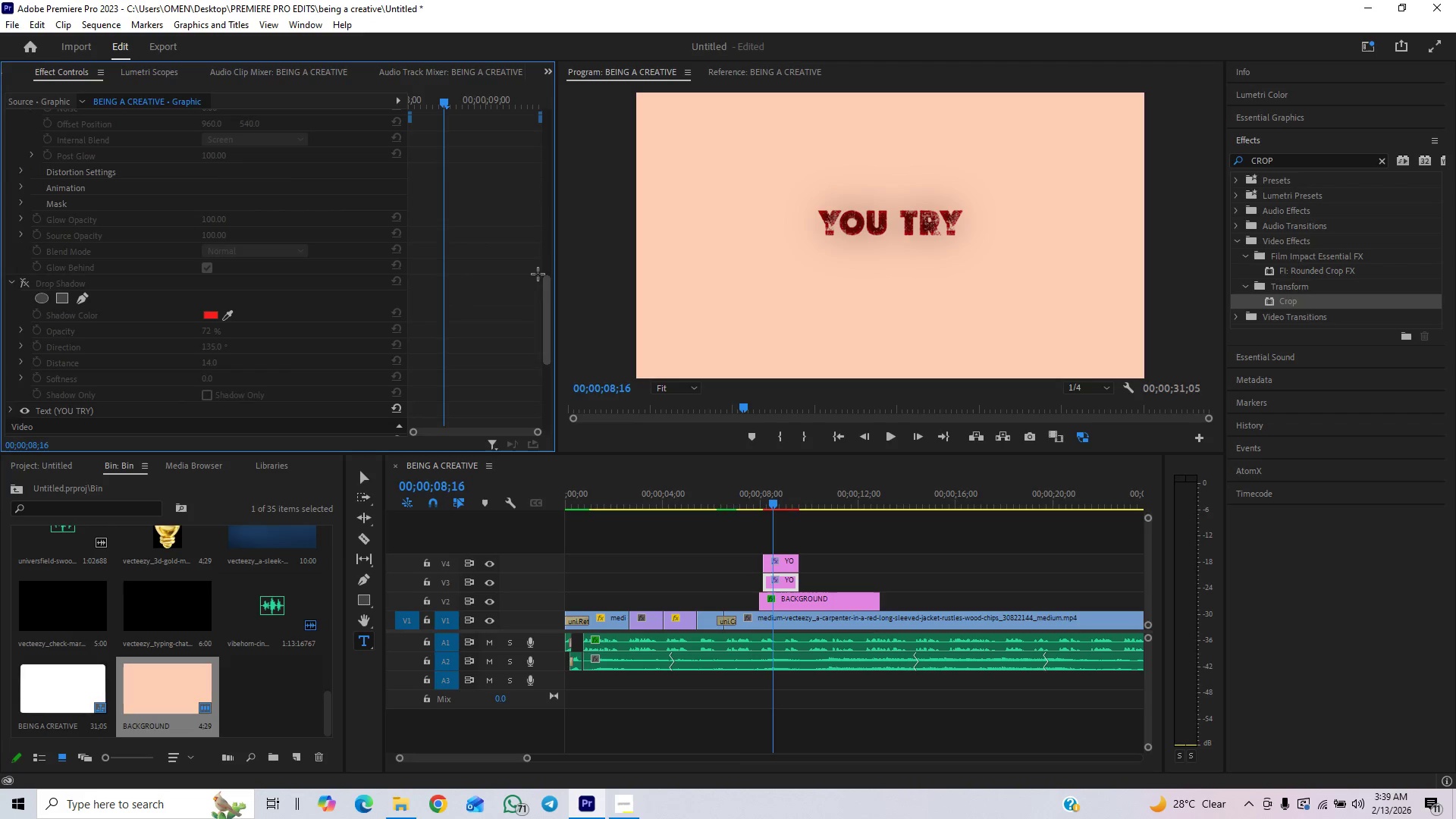 
left_click_drag(start_coordinate=[538, 275], to_coordinate=[532, 236])
 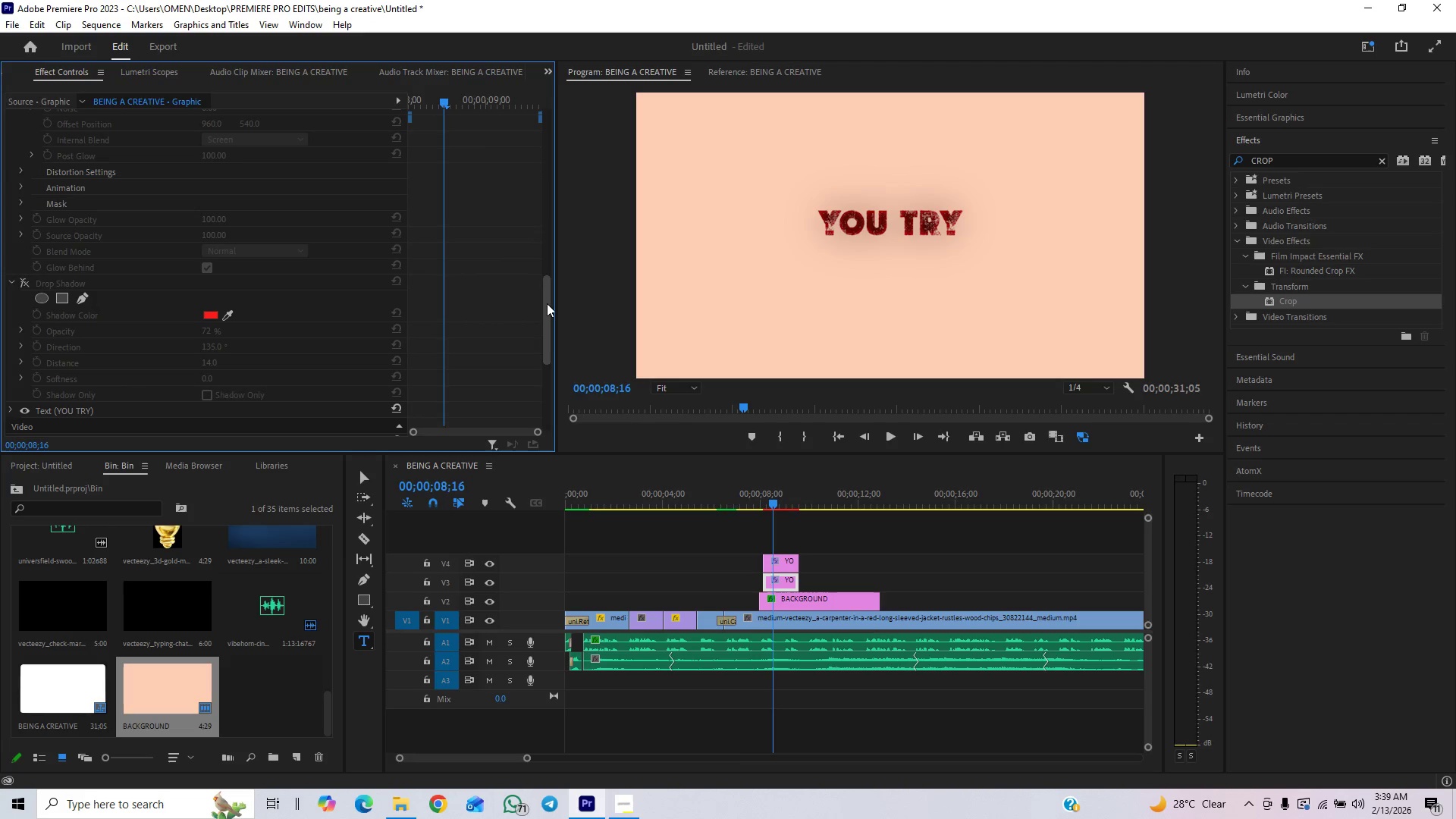 
left_click_drag(start_coordinate=[547, 303], to_coordinate=[519, 321])
 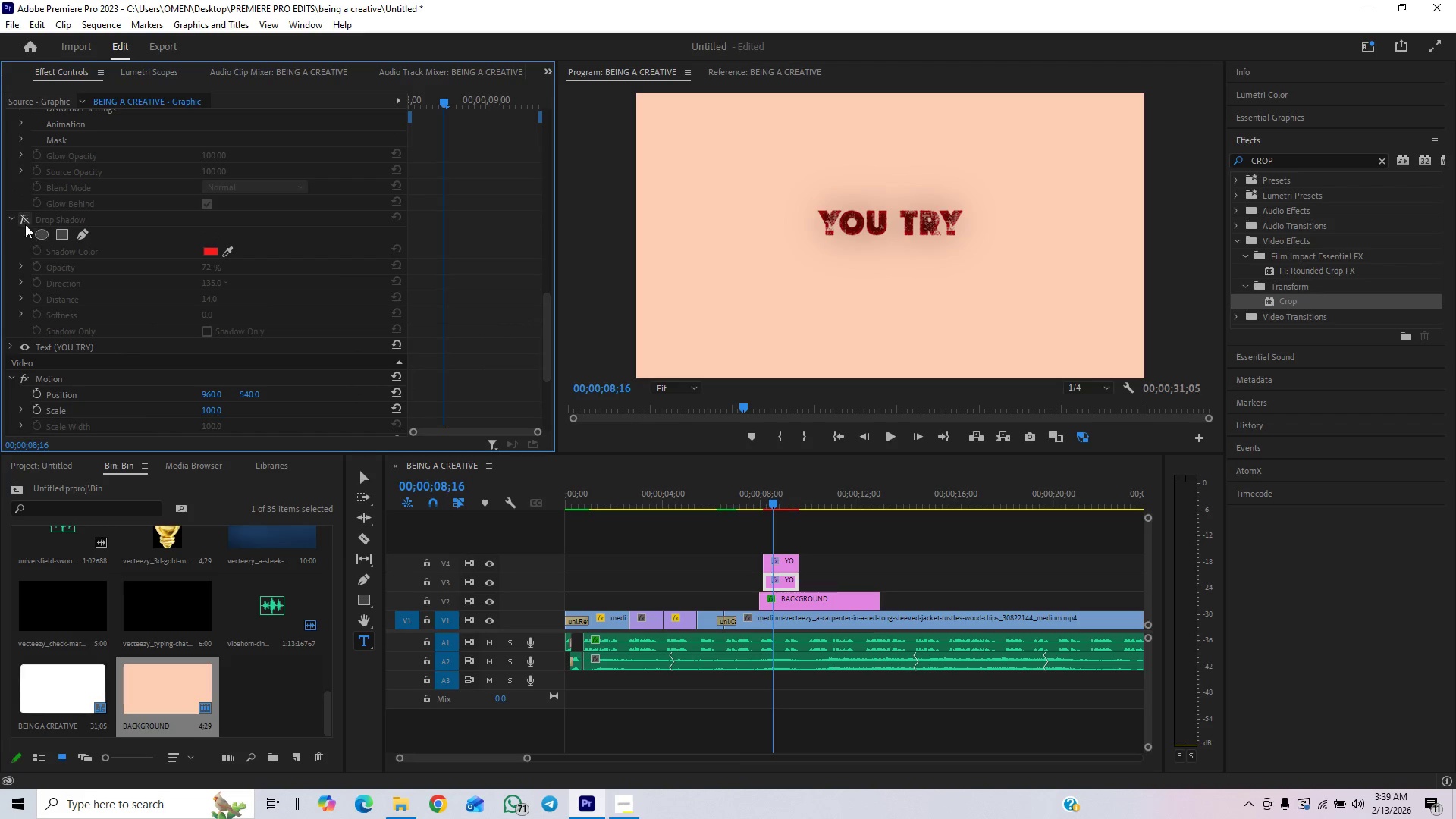 
left_click([20, 215])
 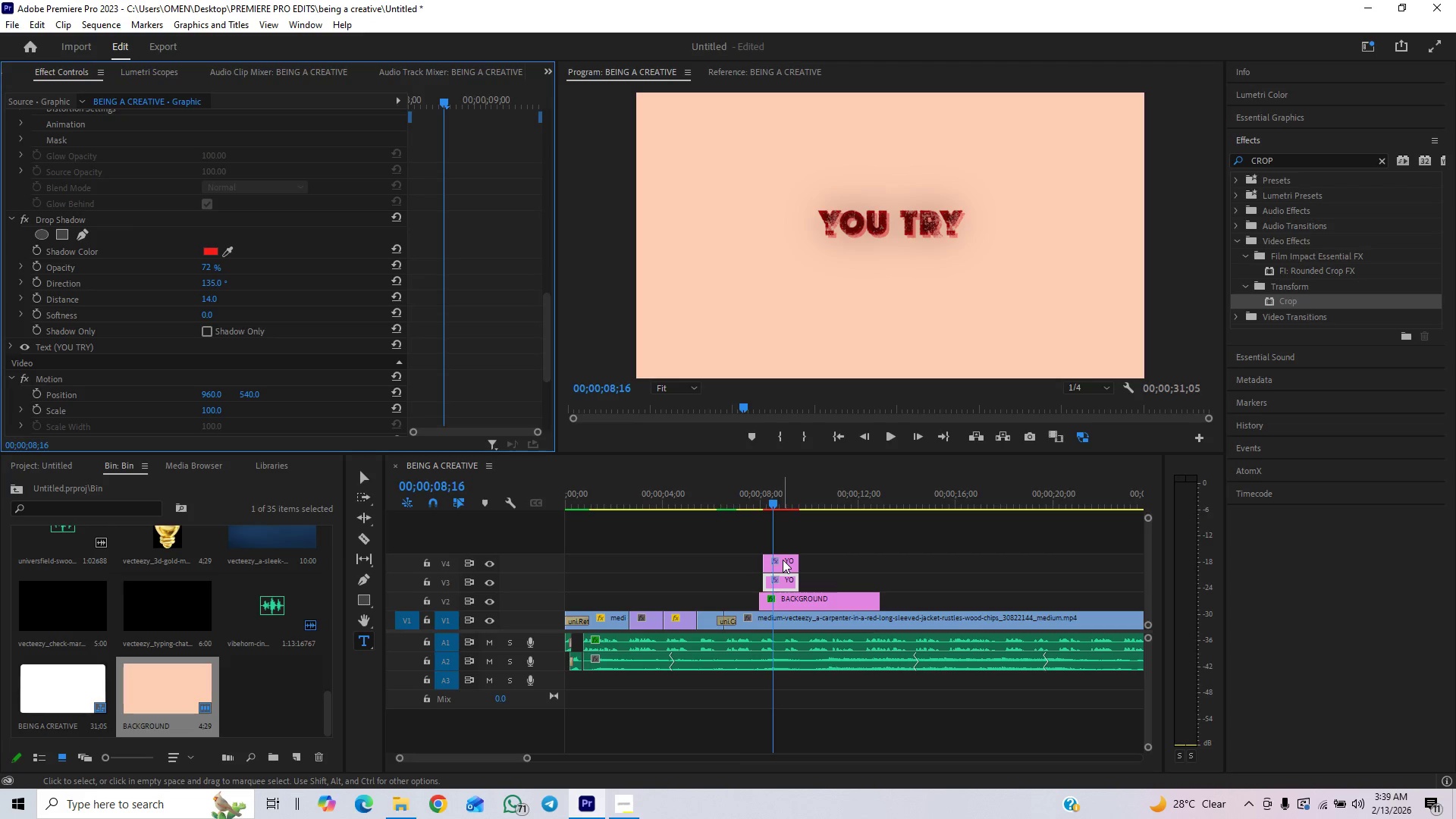 
wait(5.97)
 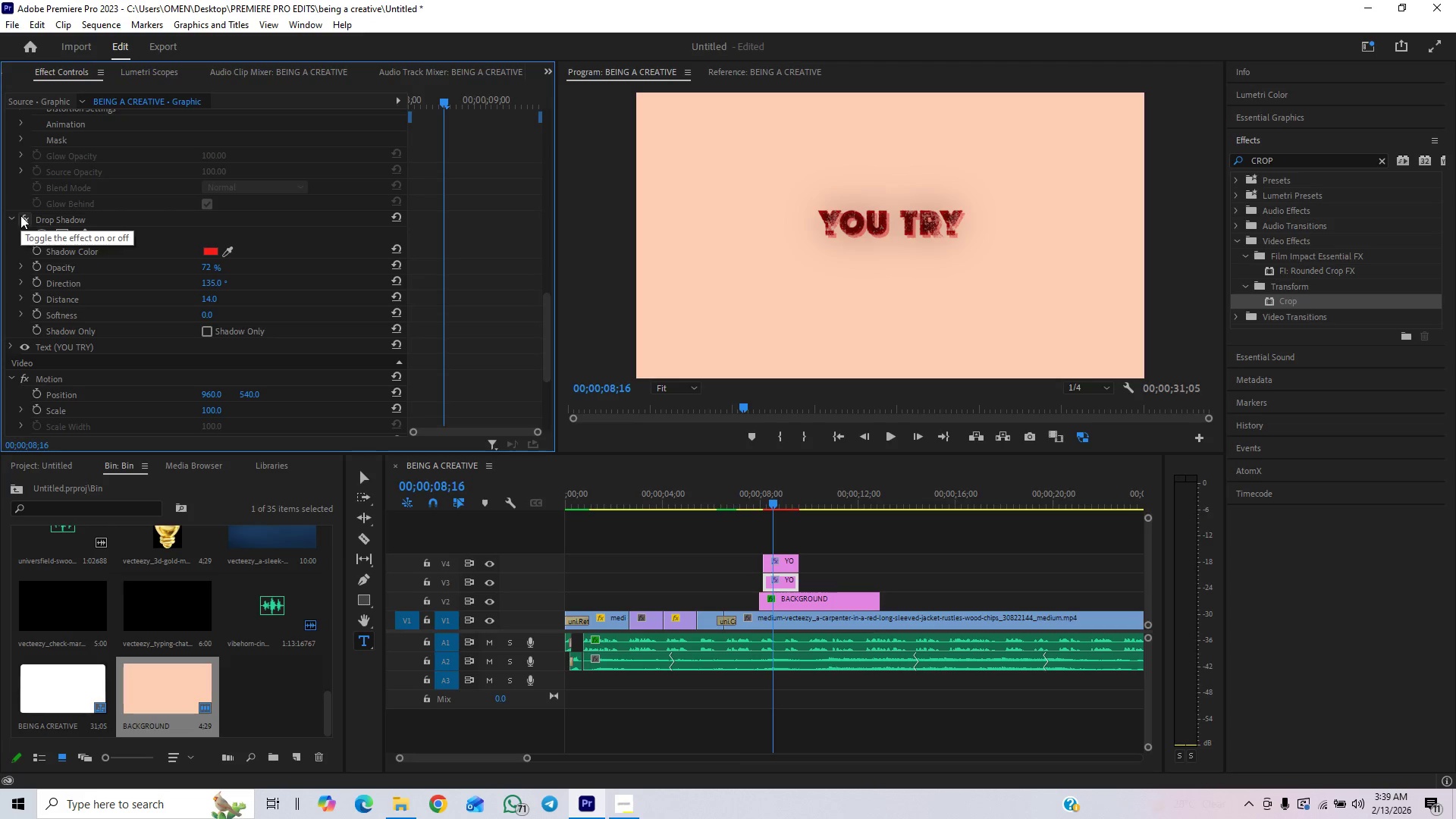 
left_click([786, 568])
 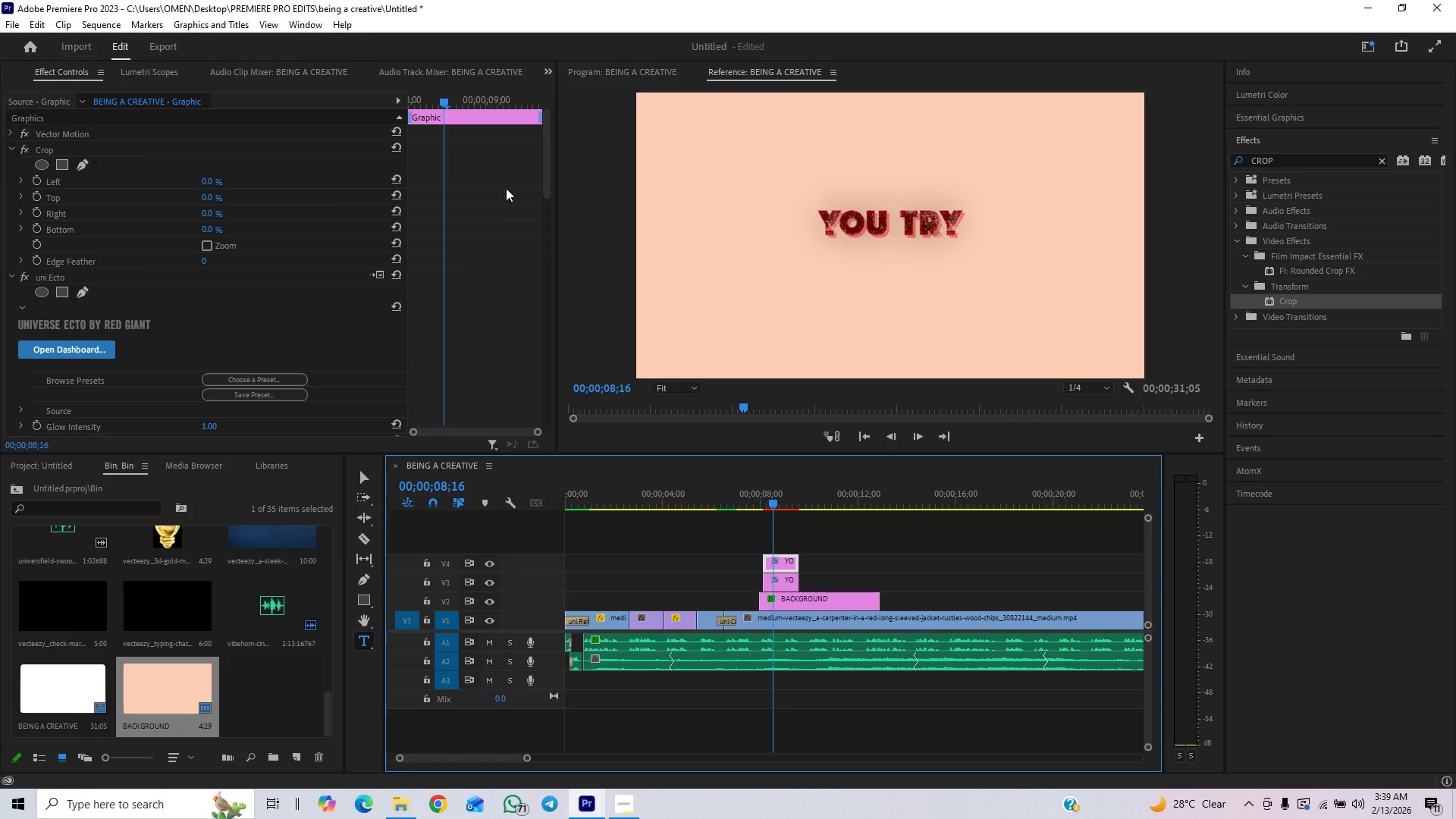 
left_click_drag(start_coordinate=[548, 158], to_coordinate=[547, 219])
 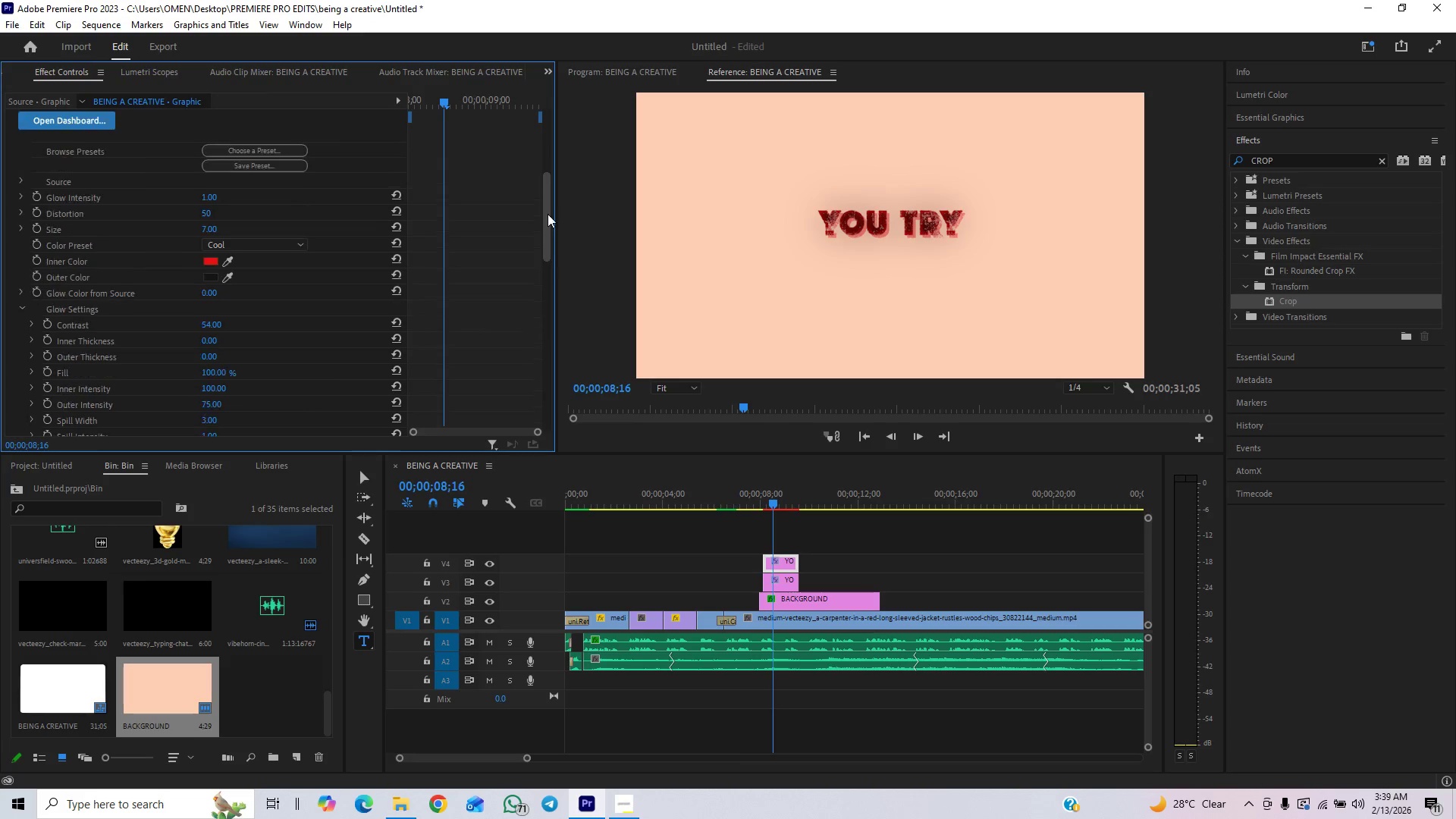 
left_click_drag(start_coordinate=[548, 215], to_coordinate=[551, 194])
 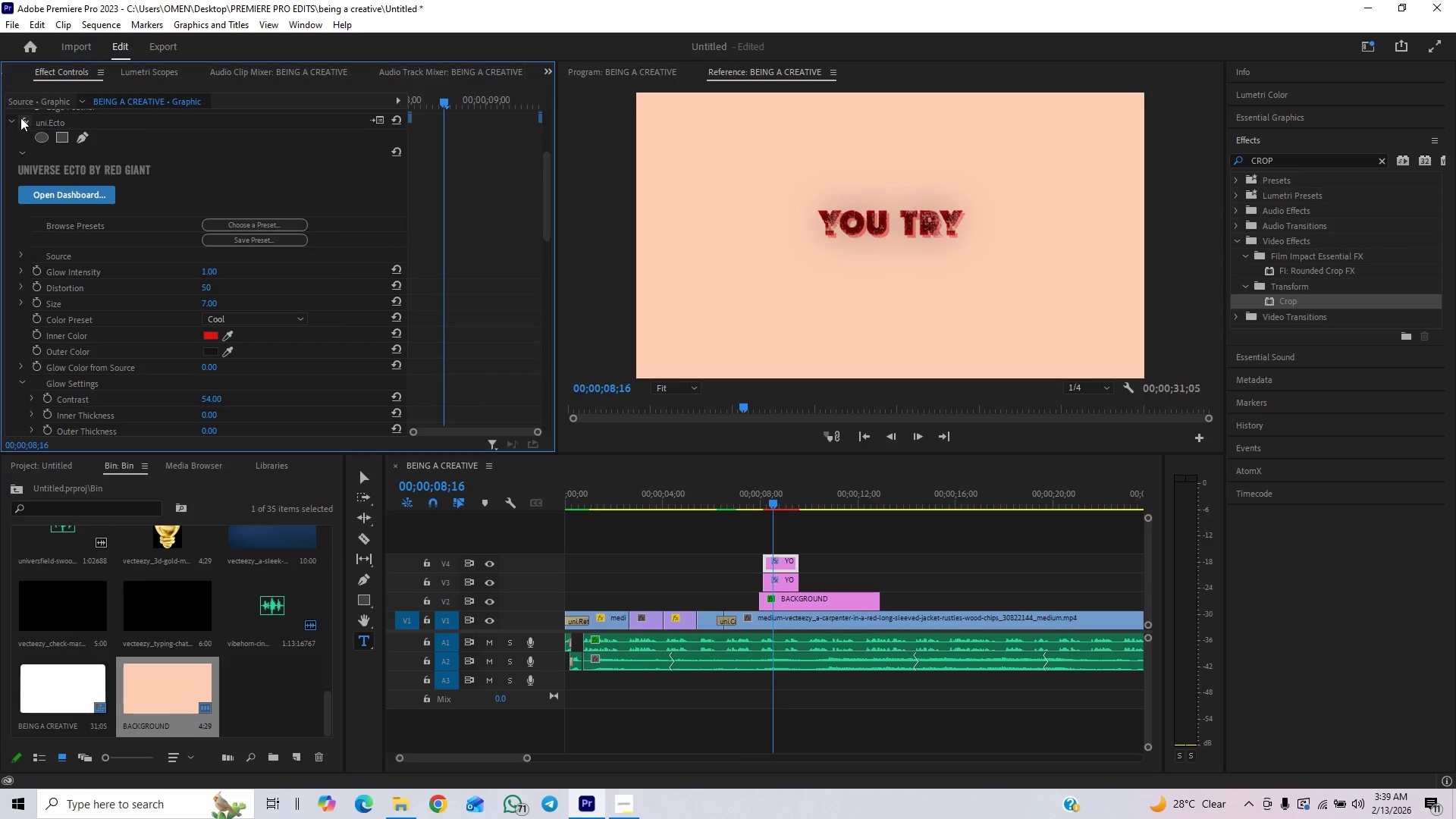 
left_click([20, 118])
 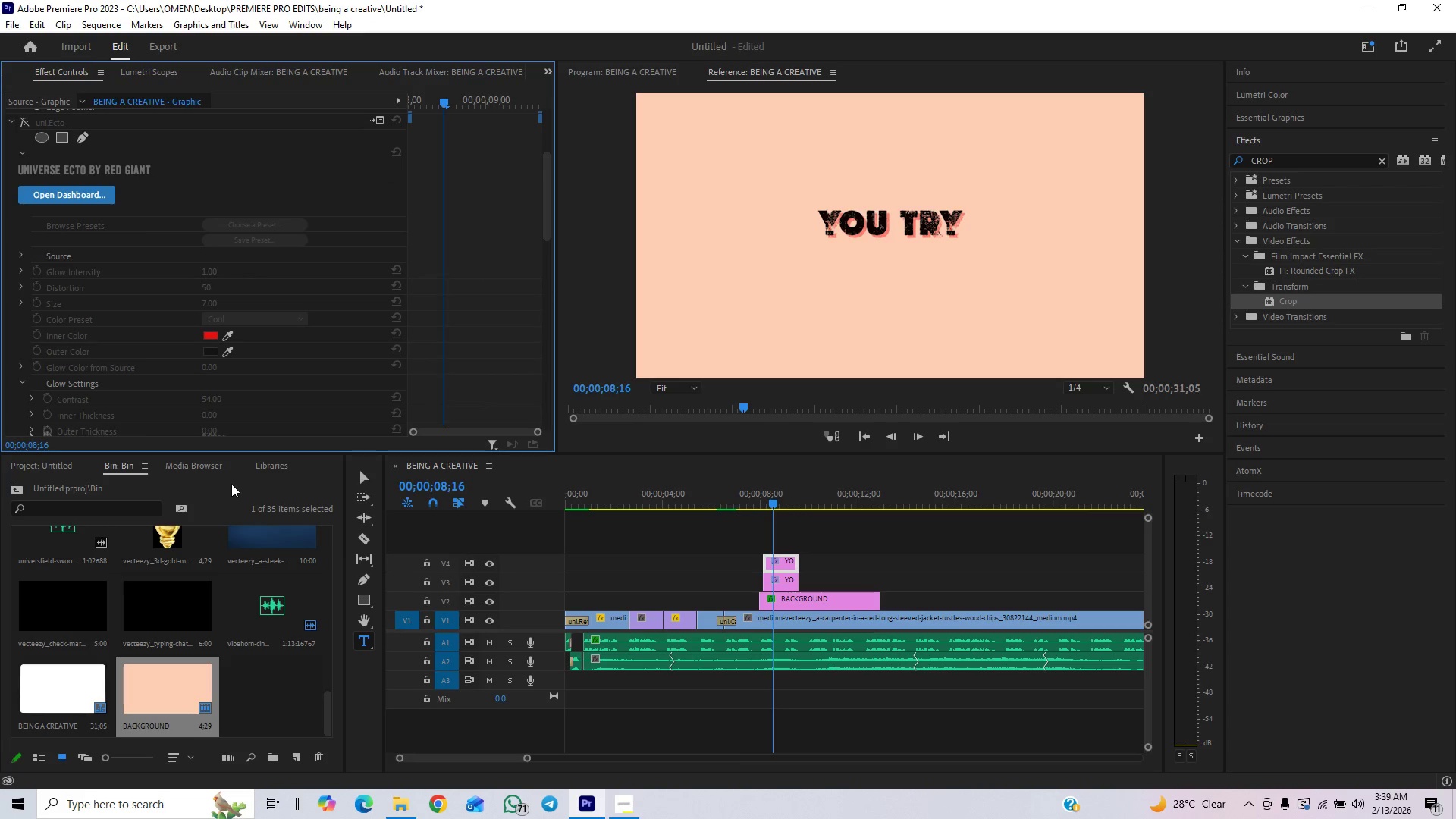 
wait(9.67)
 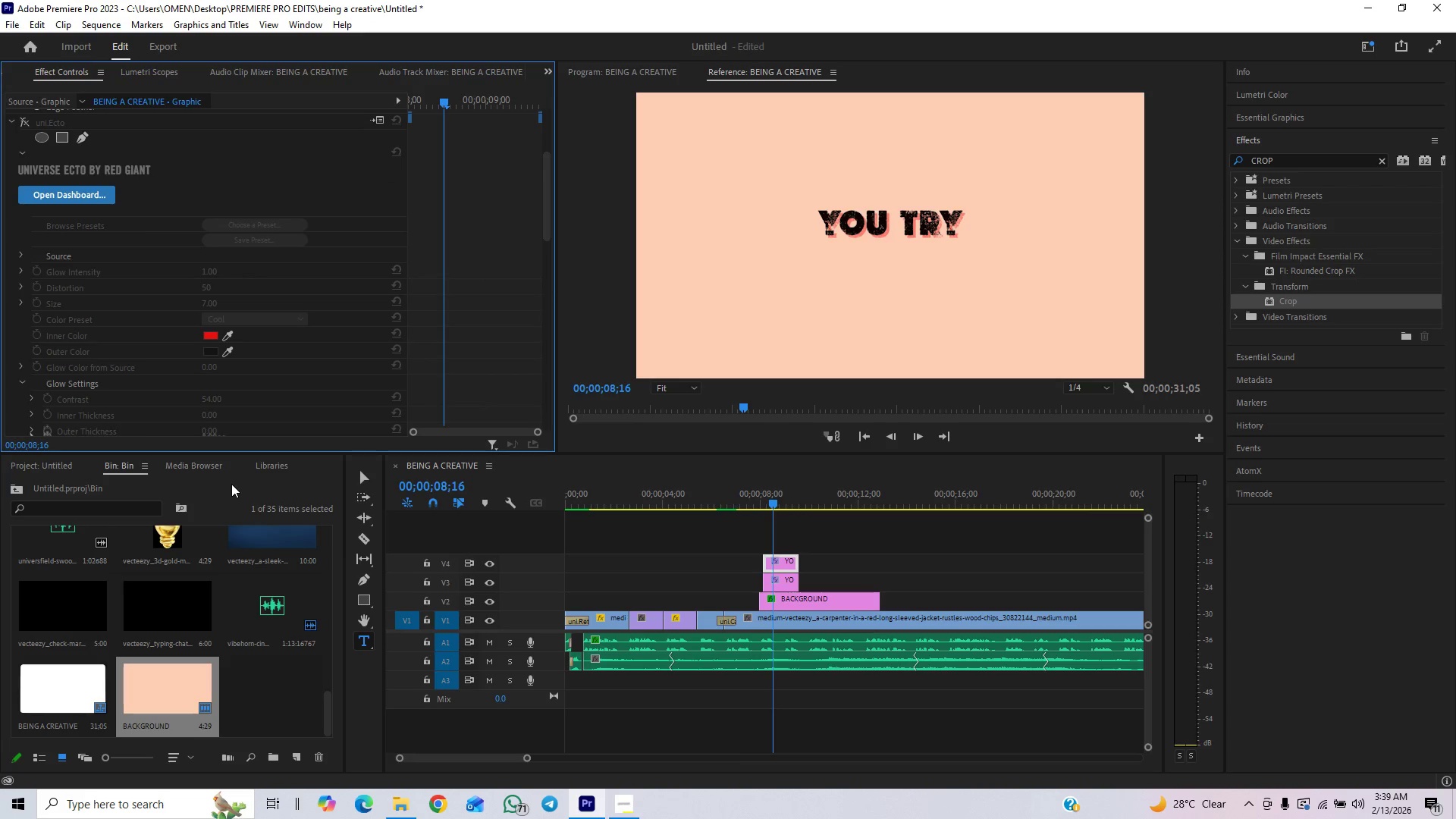 
left_click([24, 124])
 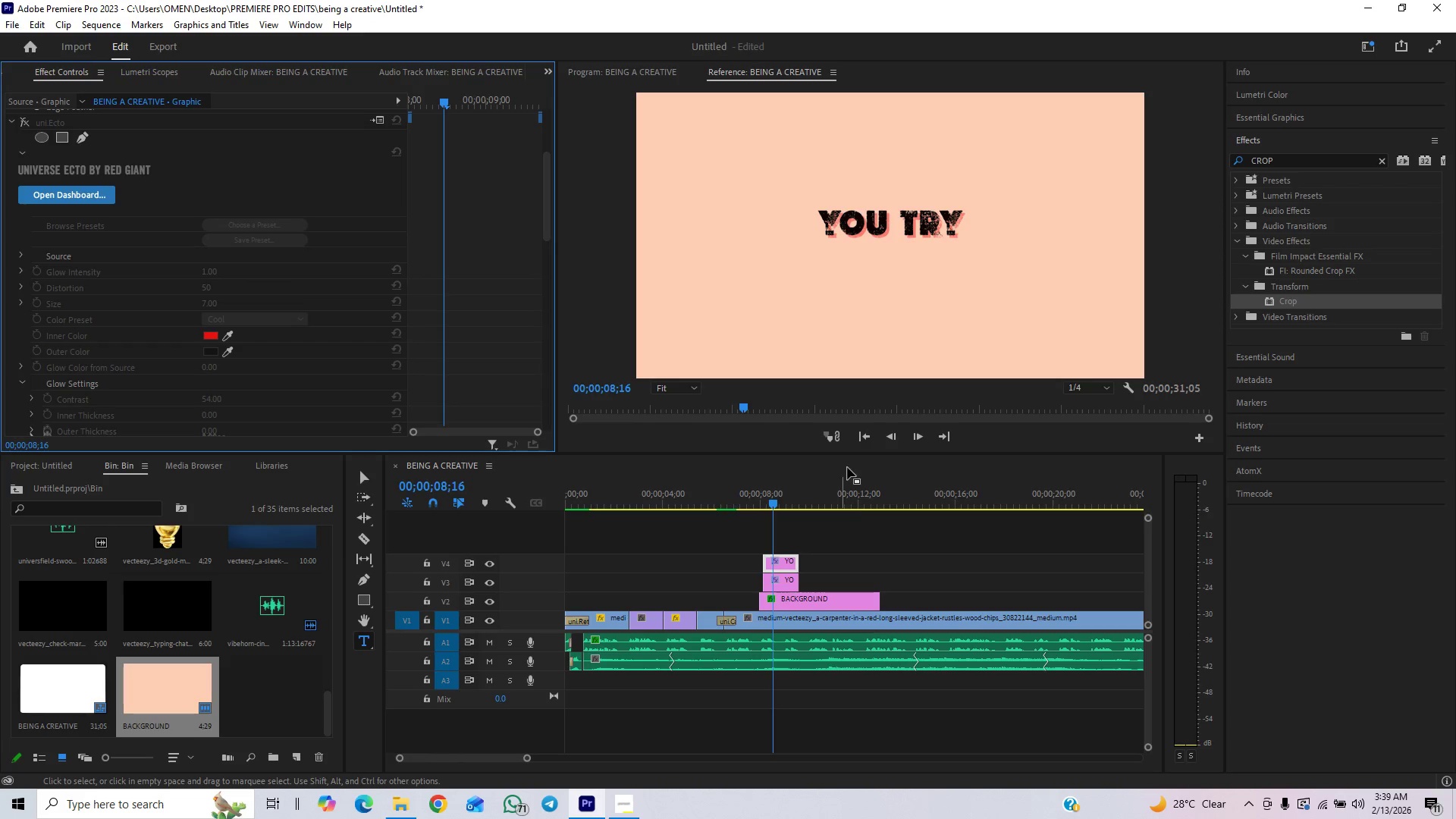 
wait(7.11)
 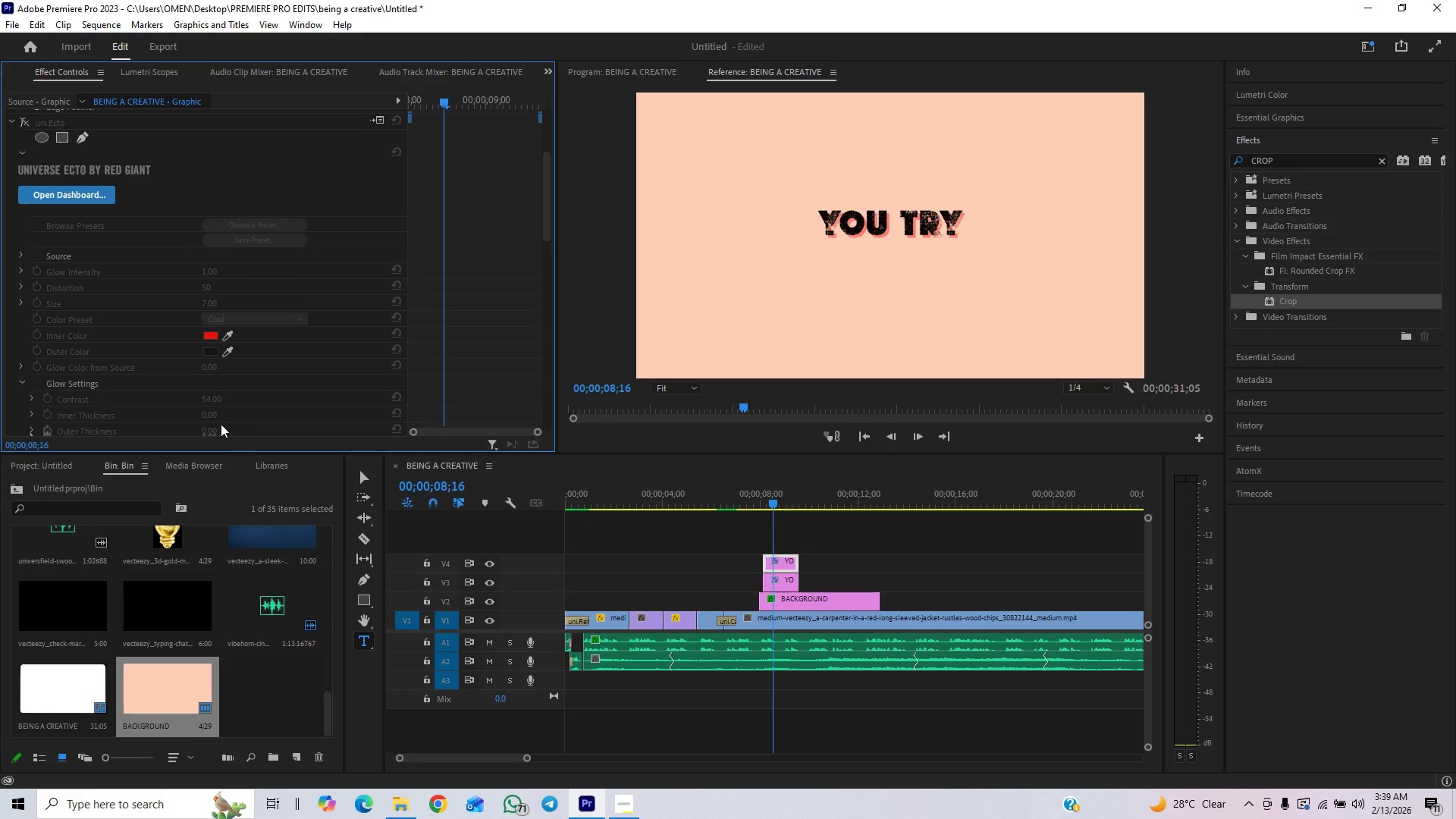 
left_click([180, 127])
 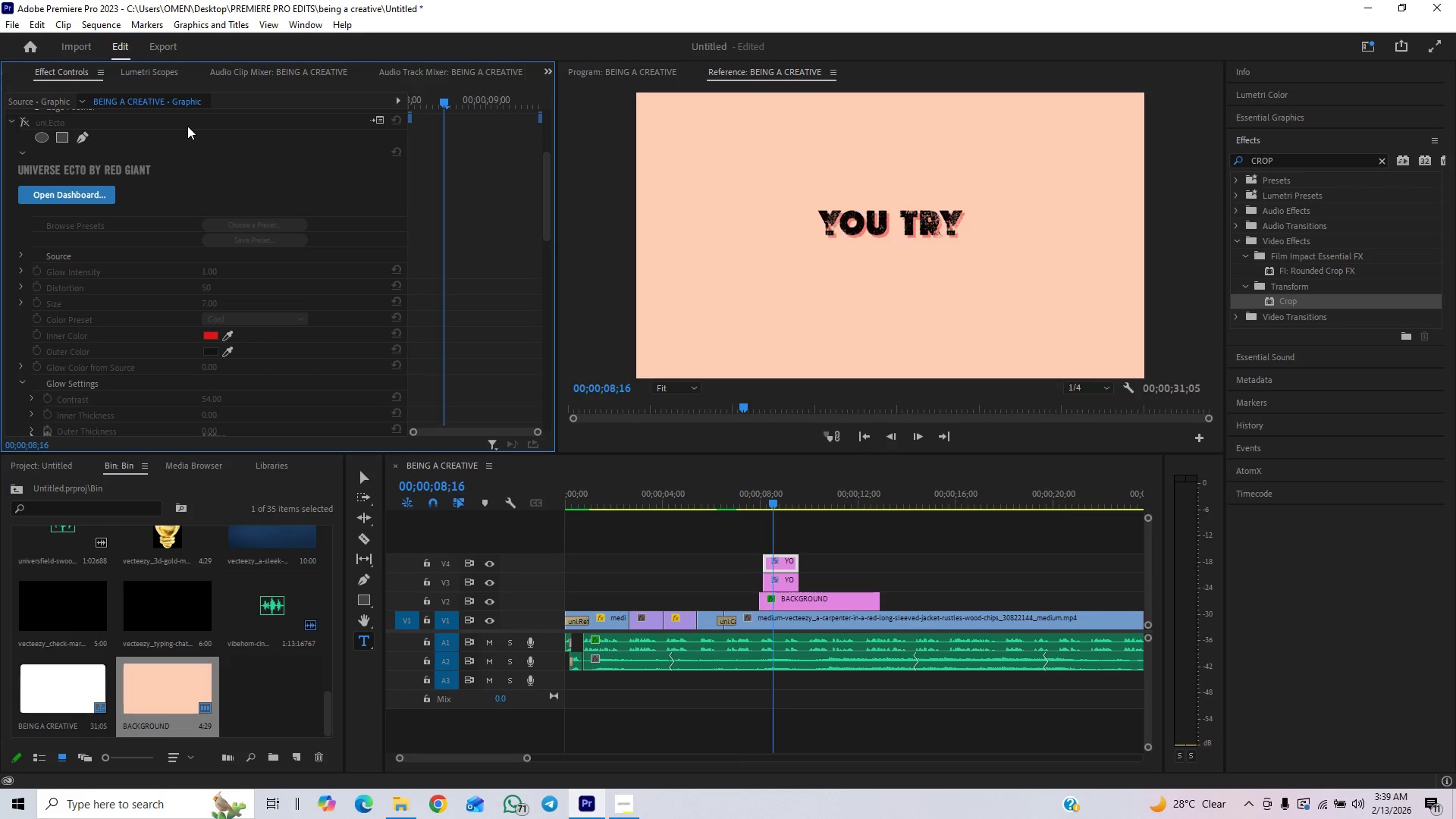 
left_click([187, 126])
 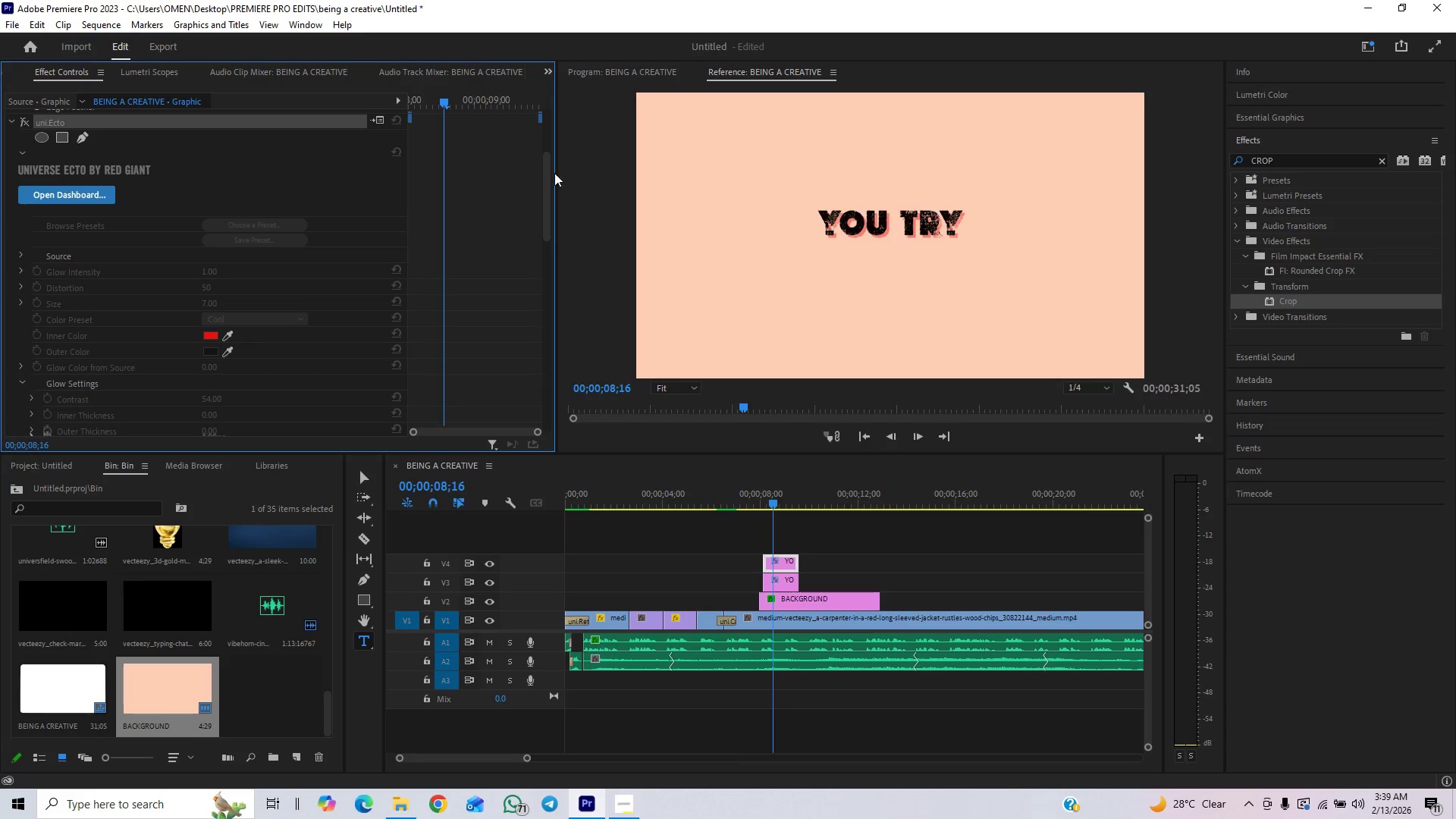 
left_click_drag(start_coordinate=[548, 175], to_coordinate=[545, 107])
 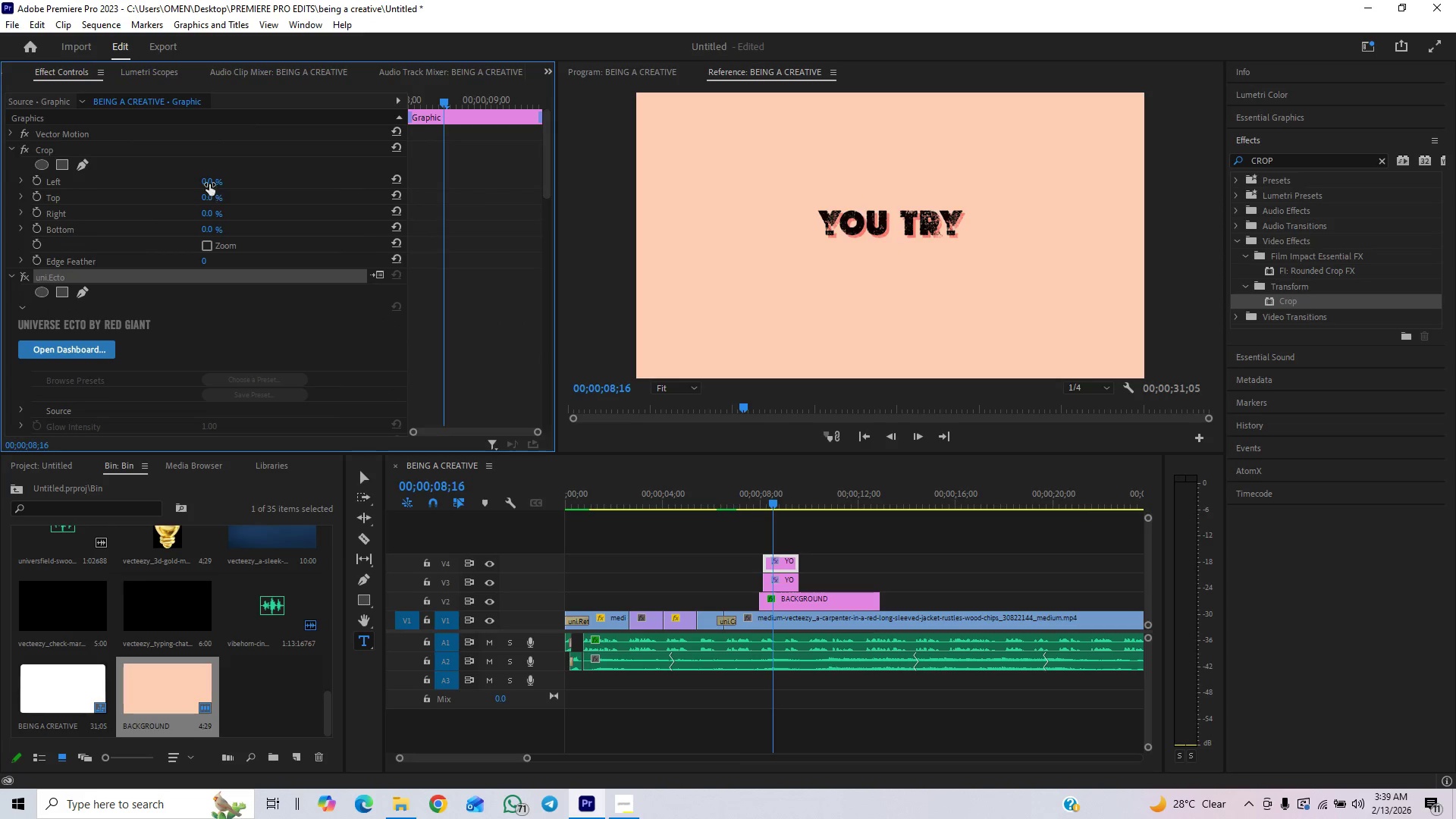 
left_click([214, 179])
 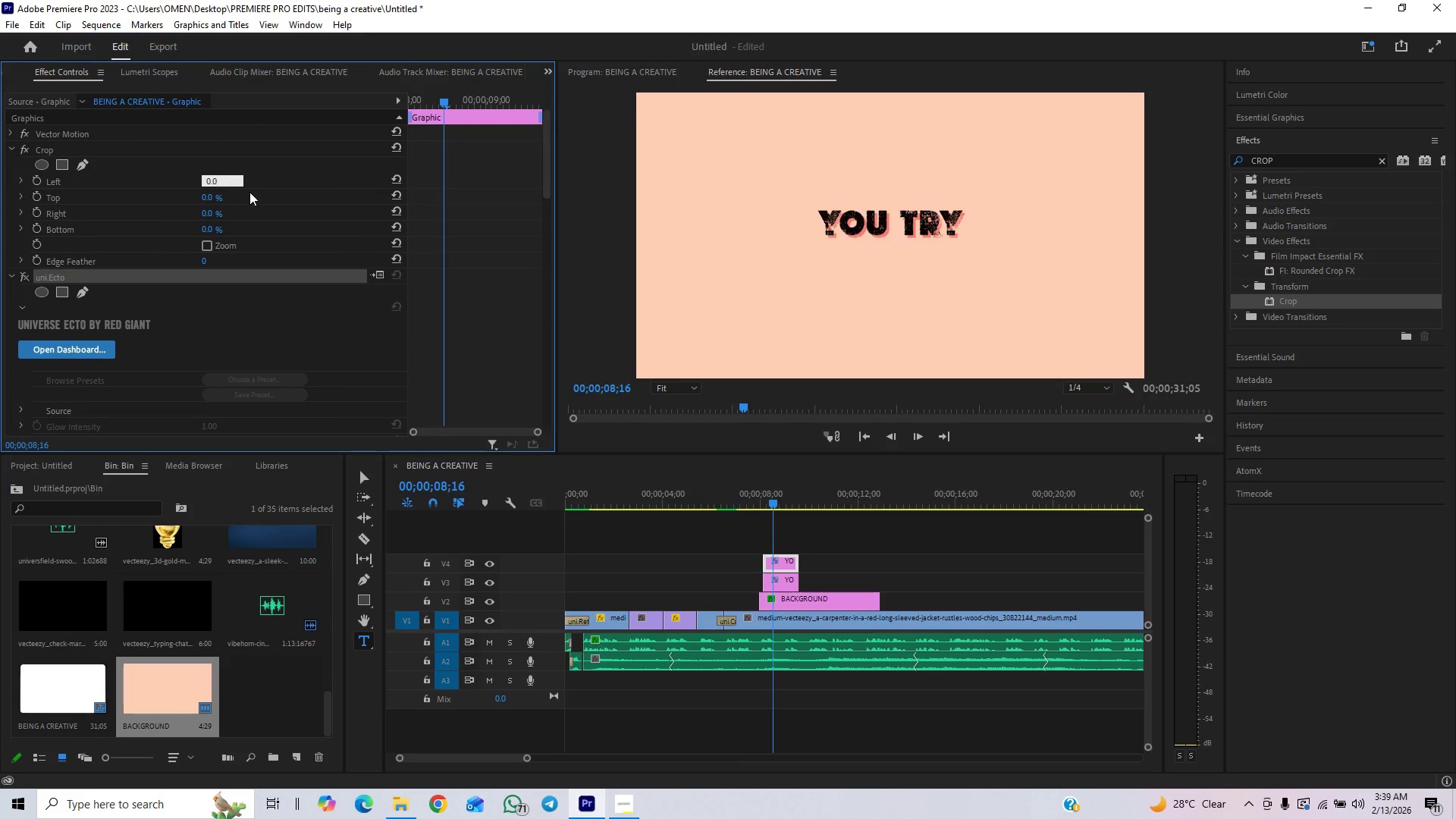 
left_click([253, 193])
 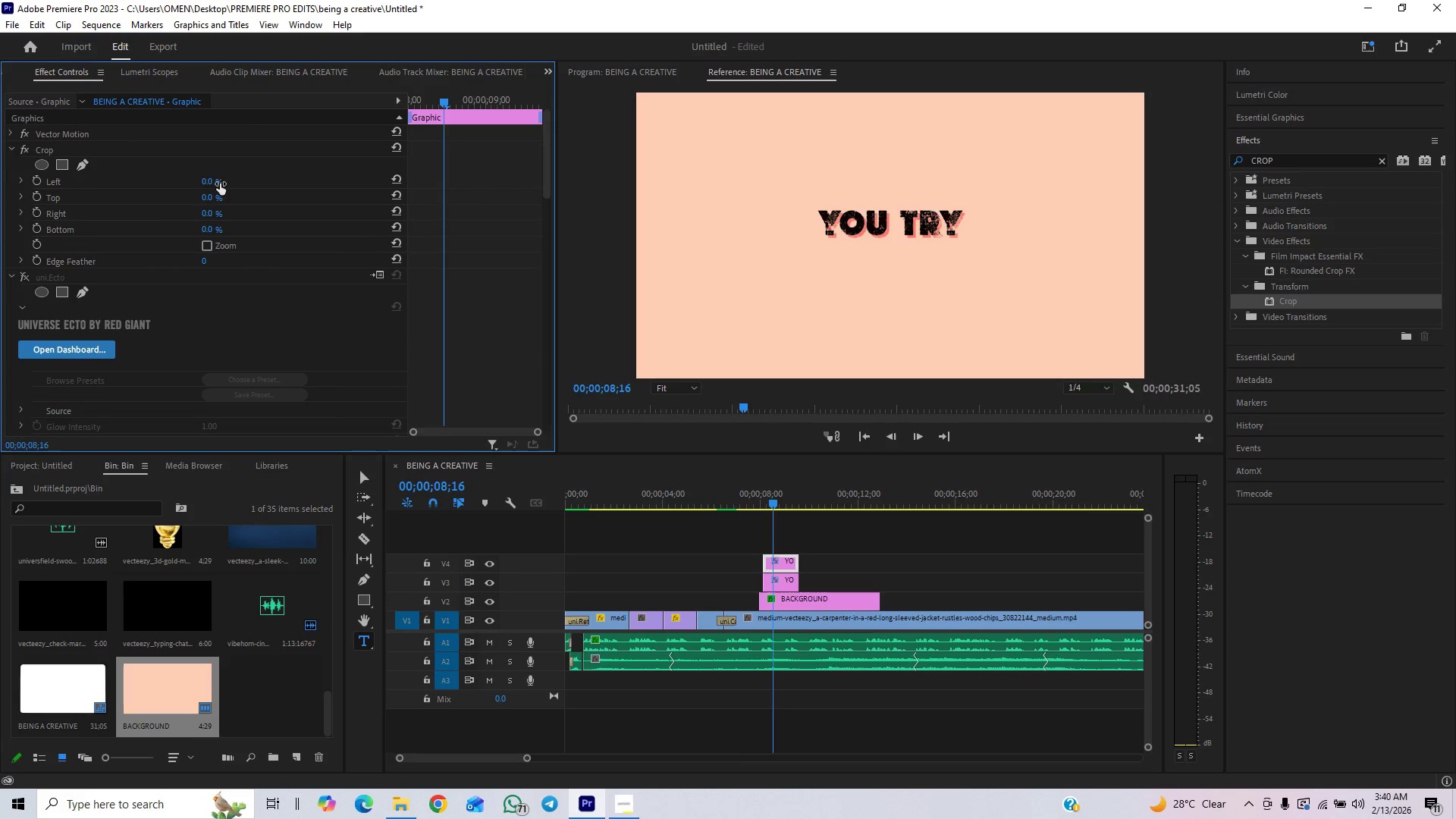 
left_click_drag(start_coordinate=[212, 181], to_coordinate=[332, 185])
 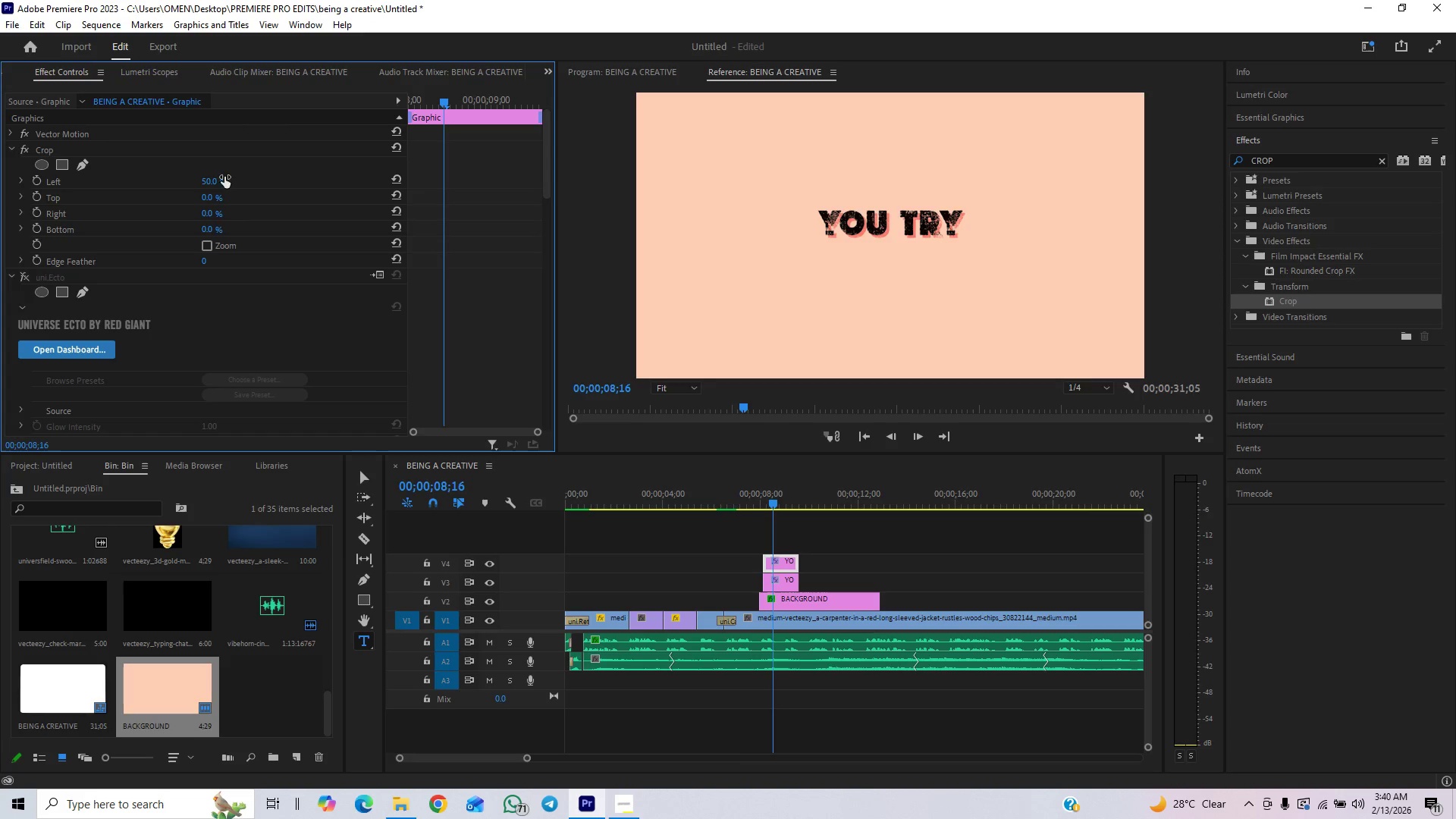 
hold_key(key=ControlLeft, duration=1.5)
 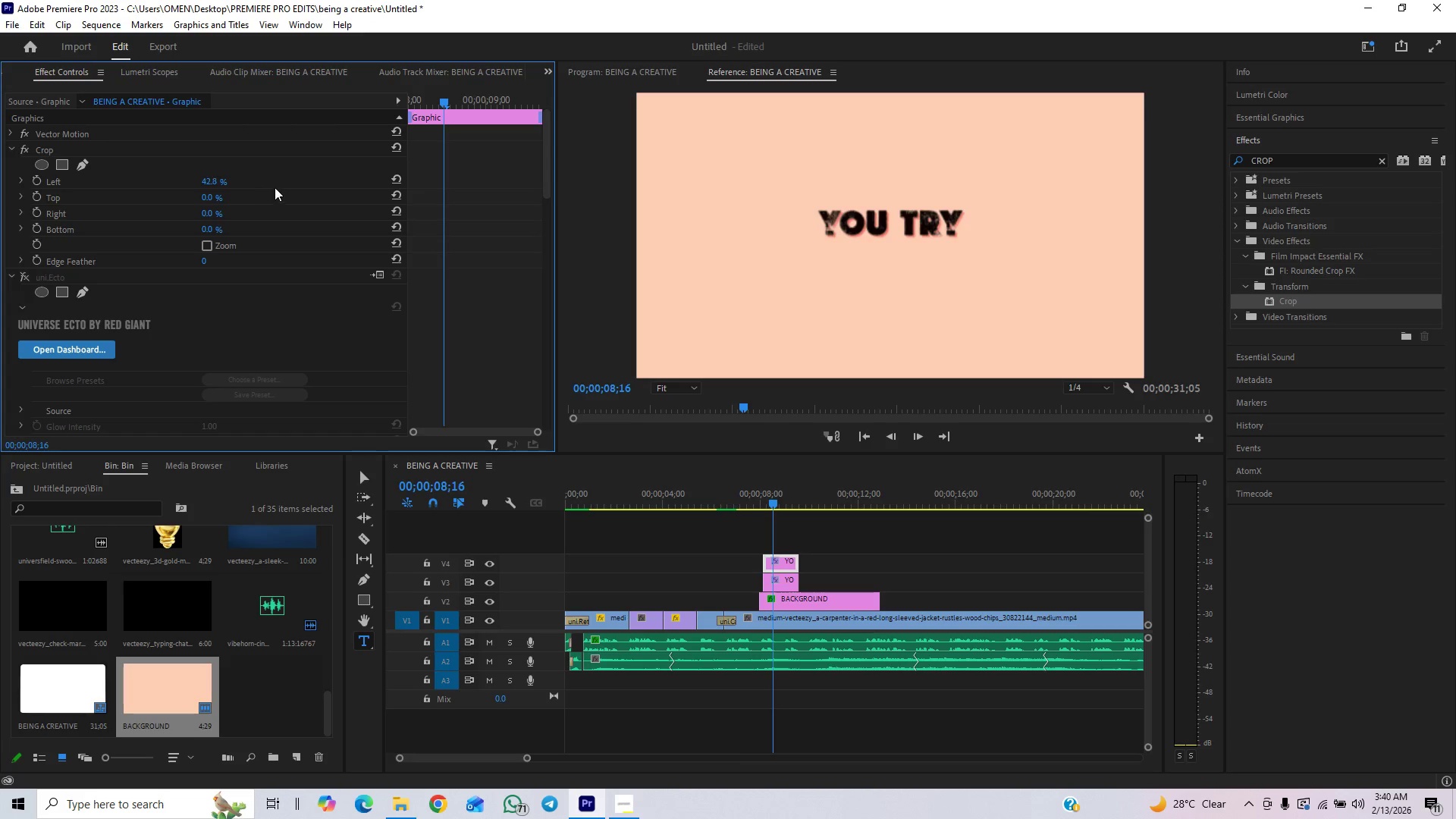 
hold_key(key=ControlLeft, duration=1.51)
 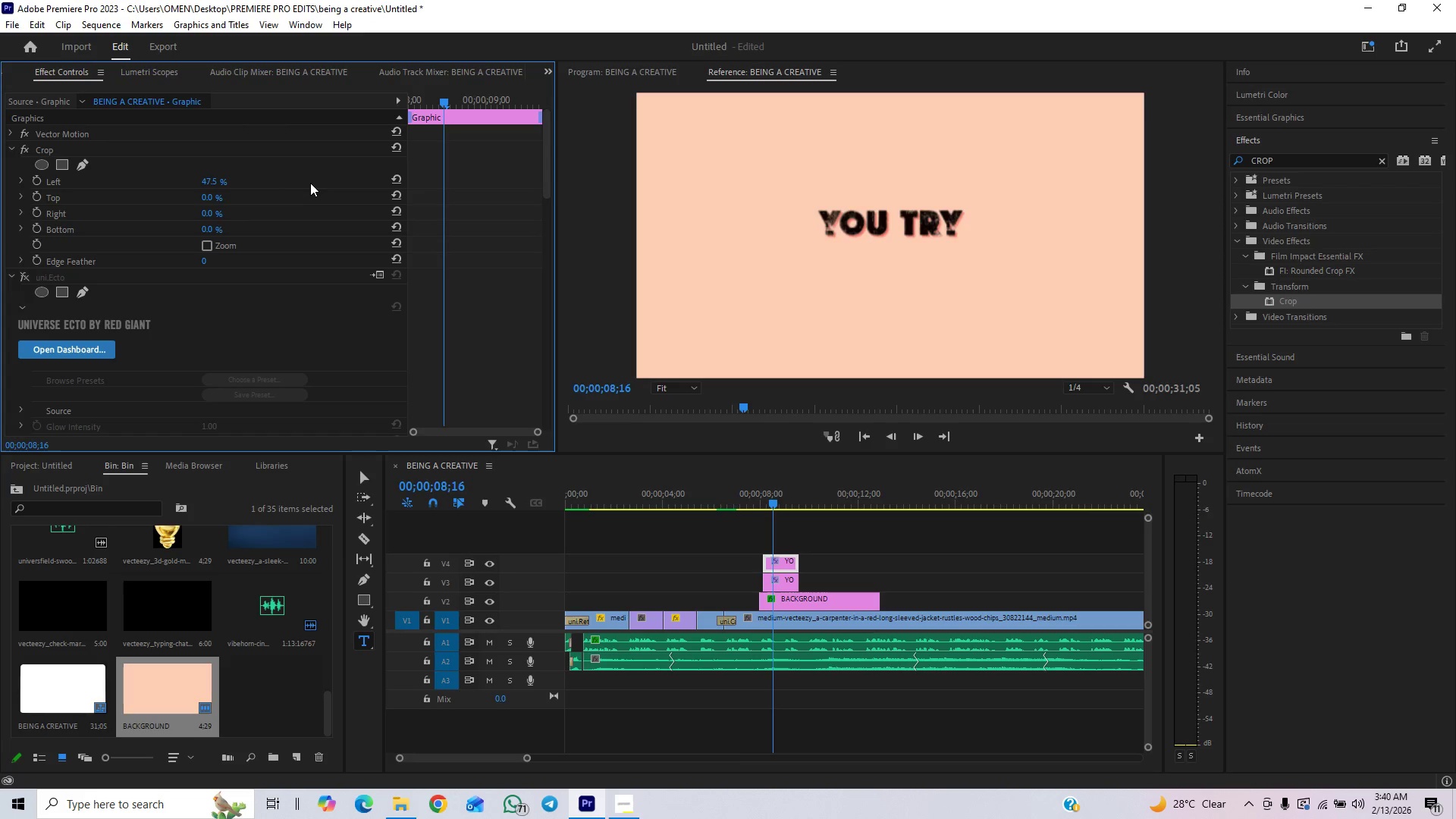 
hold_key(key=ControlLeft, duration=1.5)
 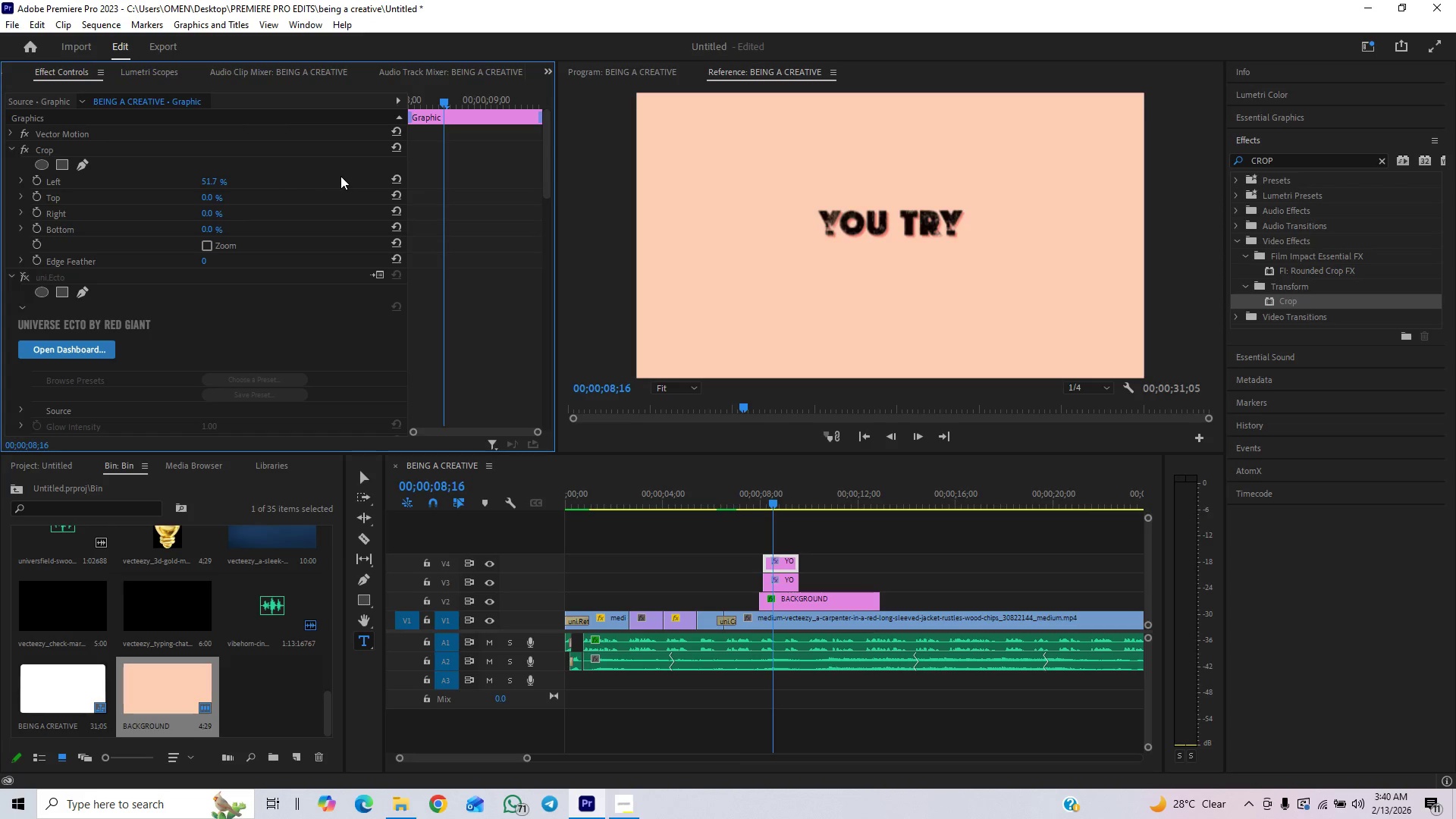 
hold_key(key=ControlLeft, duration=1.52)
 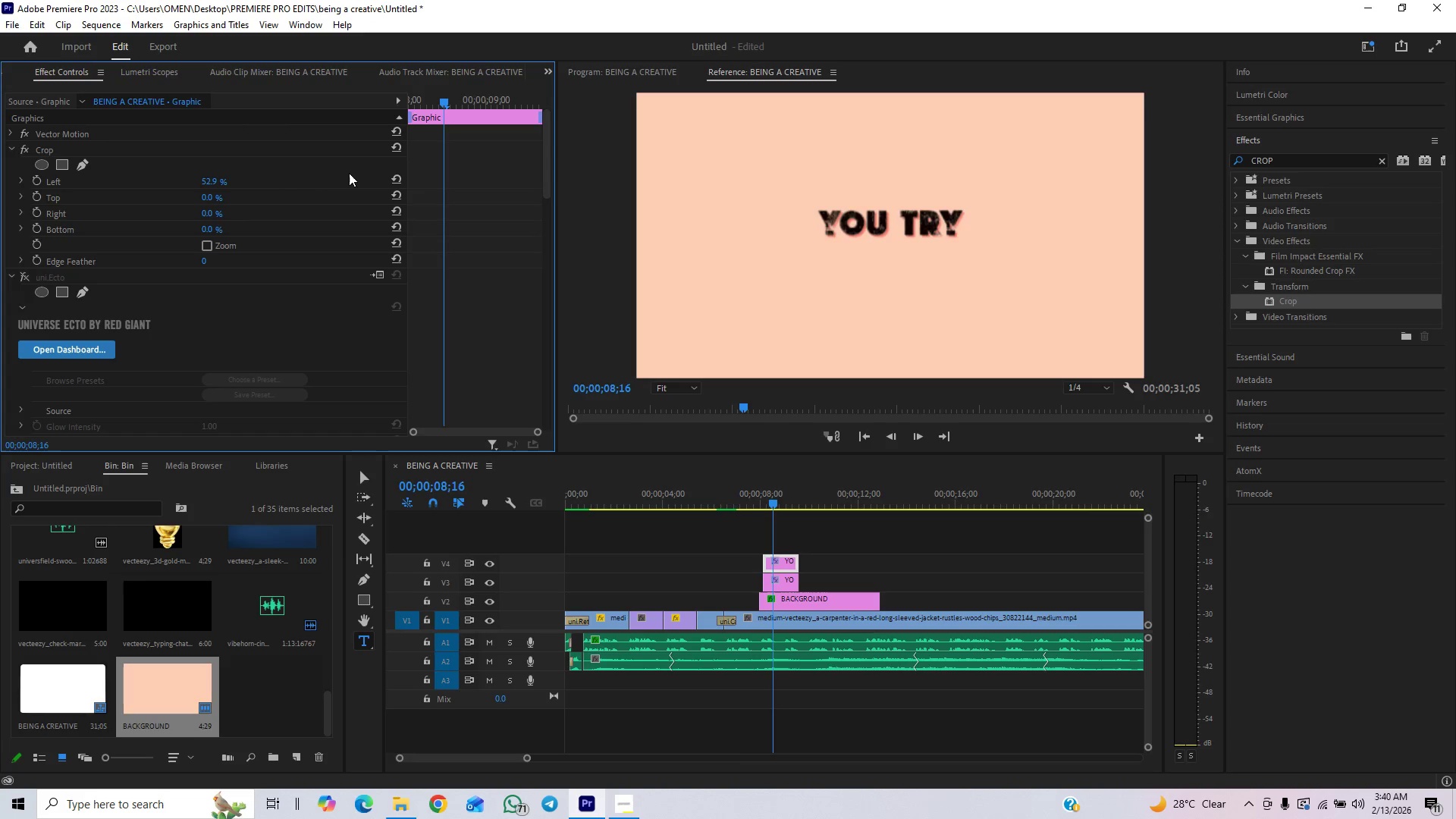 
hold_key(key=ControlLeft, duration=1.51)
 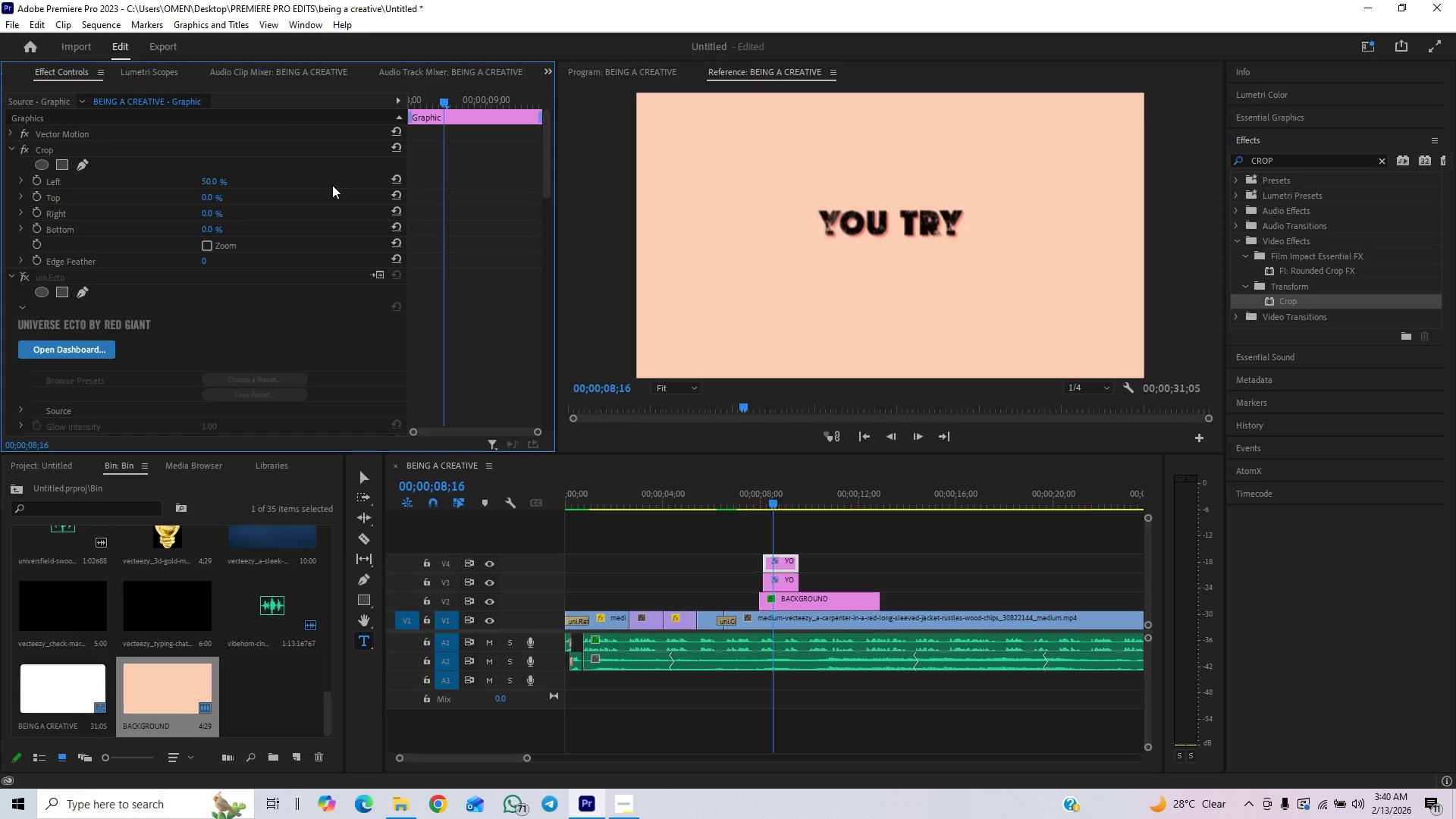 
hold_key(key=ControlLeft, duration=1.28)
 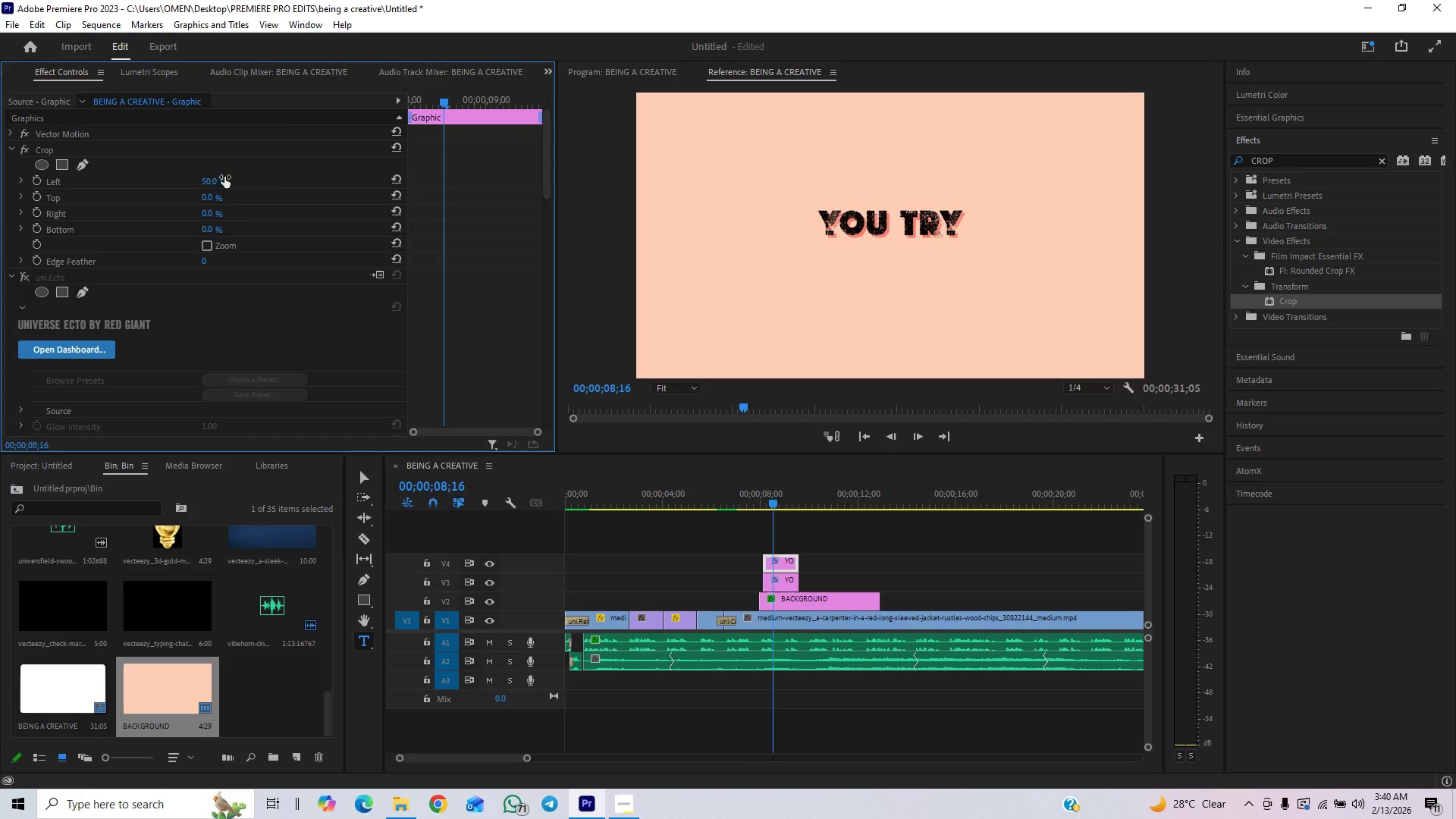 
hold_key(key=ControlLeft, duration=13.03)
left_click([785, 582])
 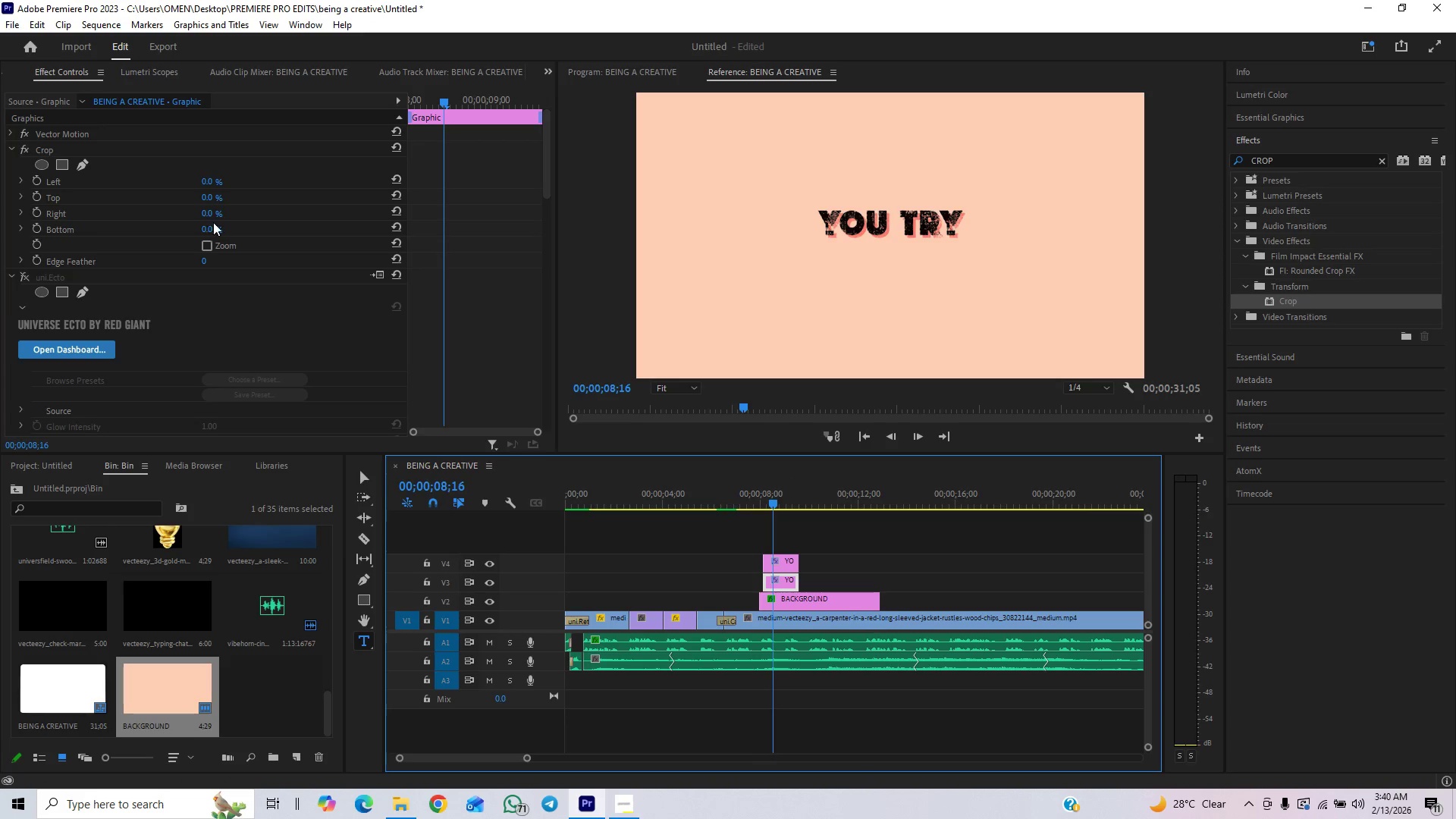 
left_click_drag(start_coordinate=[215, 214], to_coordinate=[136, 295])
 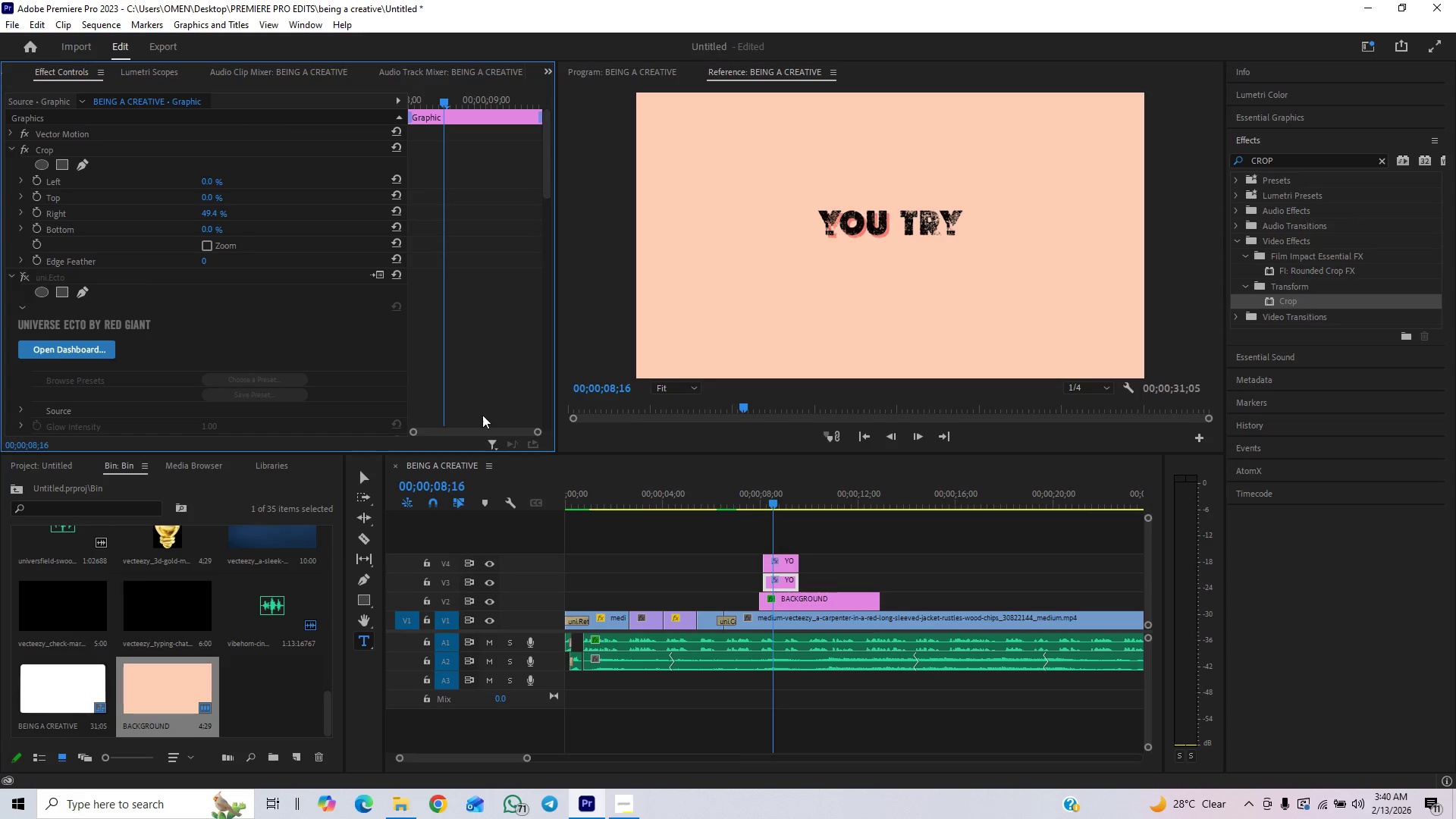 
hold_key(key=ControlLeft, duration=1.5)
 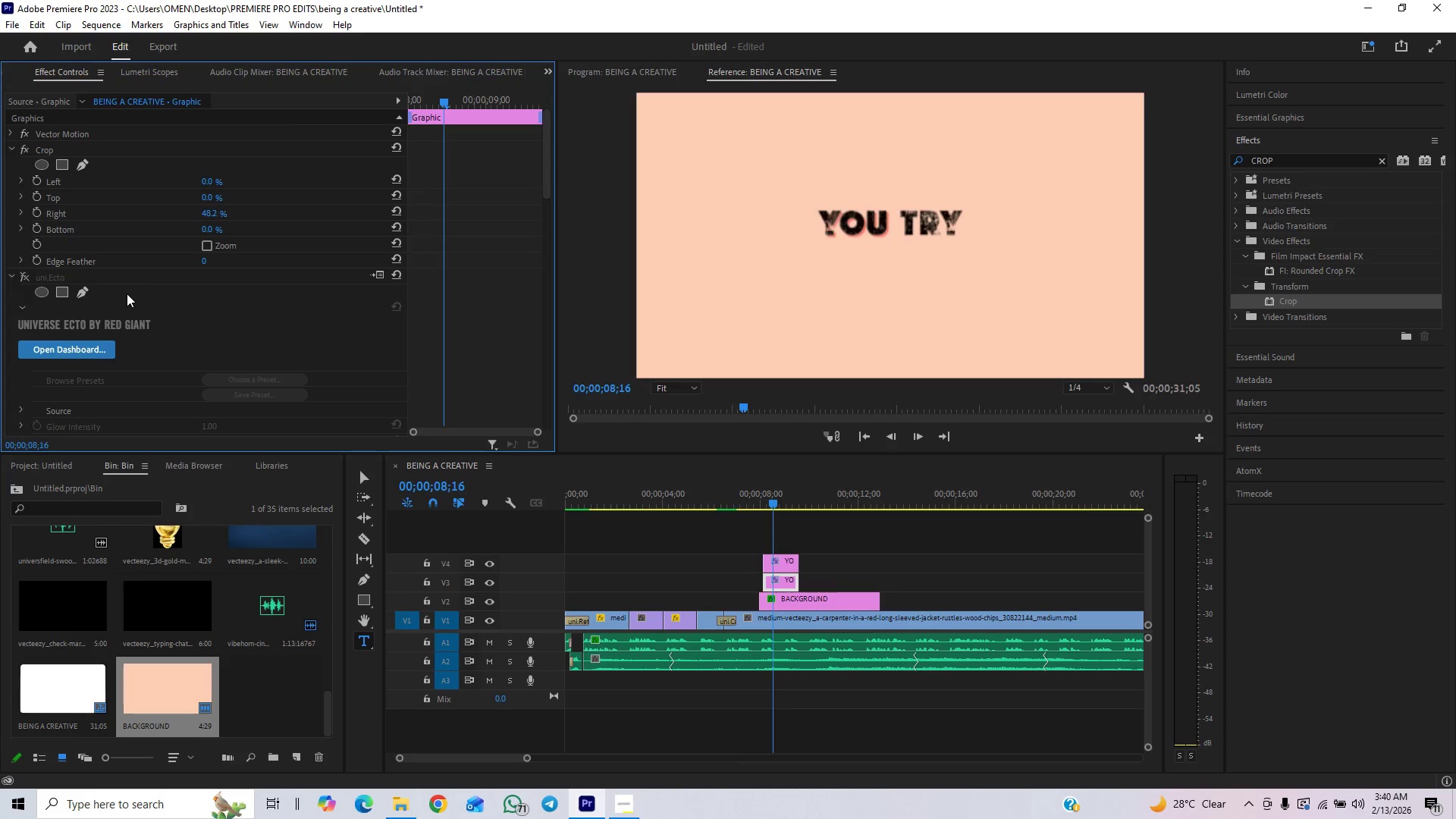 
hold_key(key=ControlLeft, duration=1.52)
 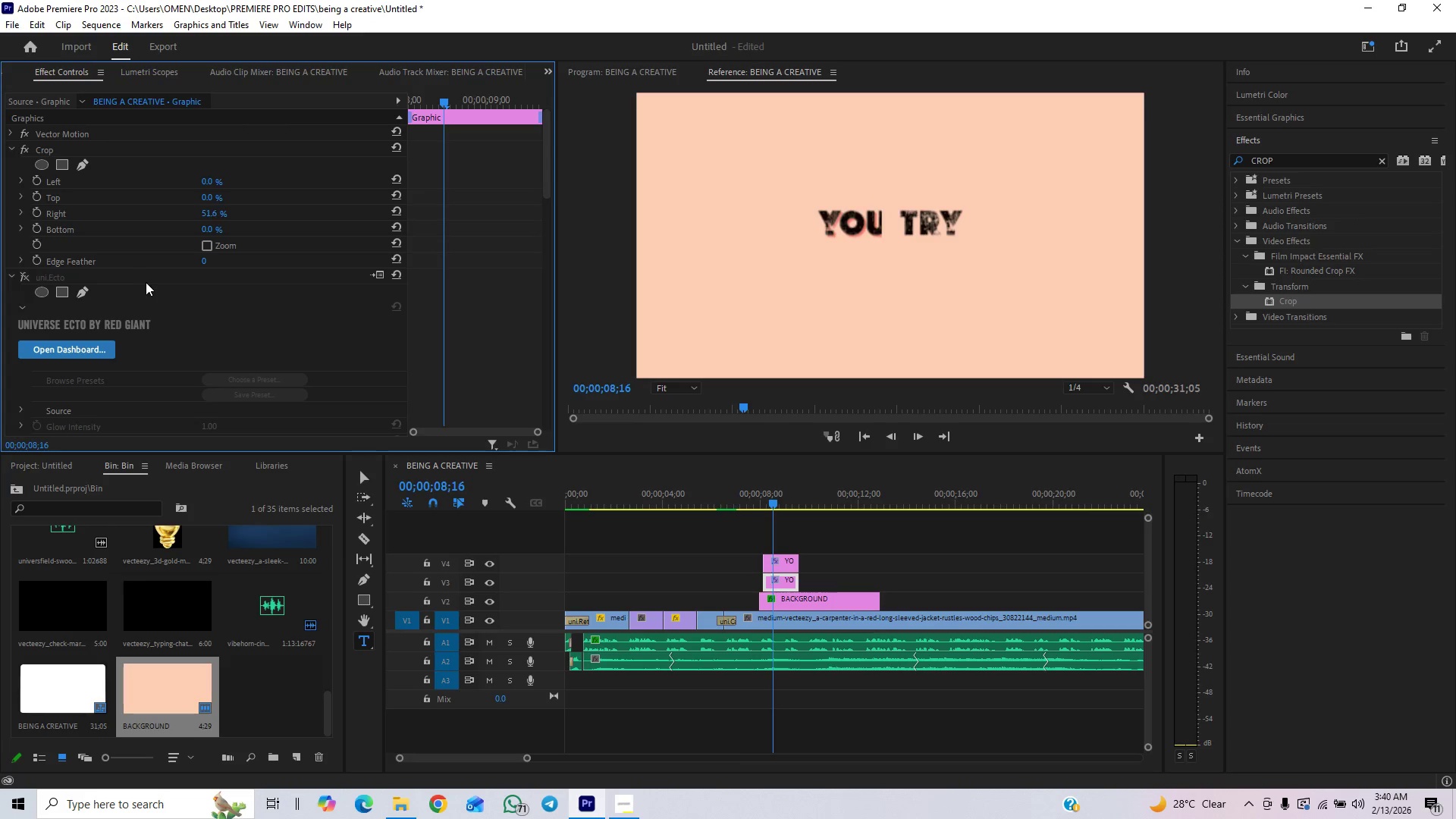 
hold_key(key=ControlLeft, duration=1.5)
 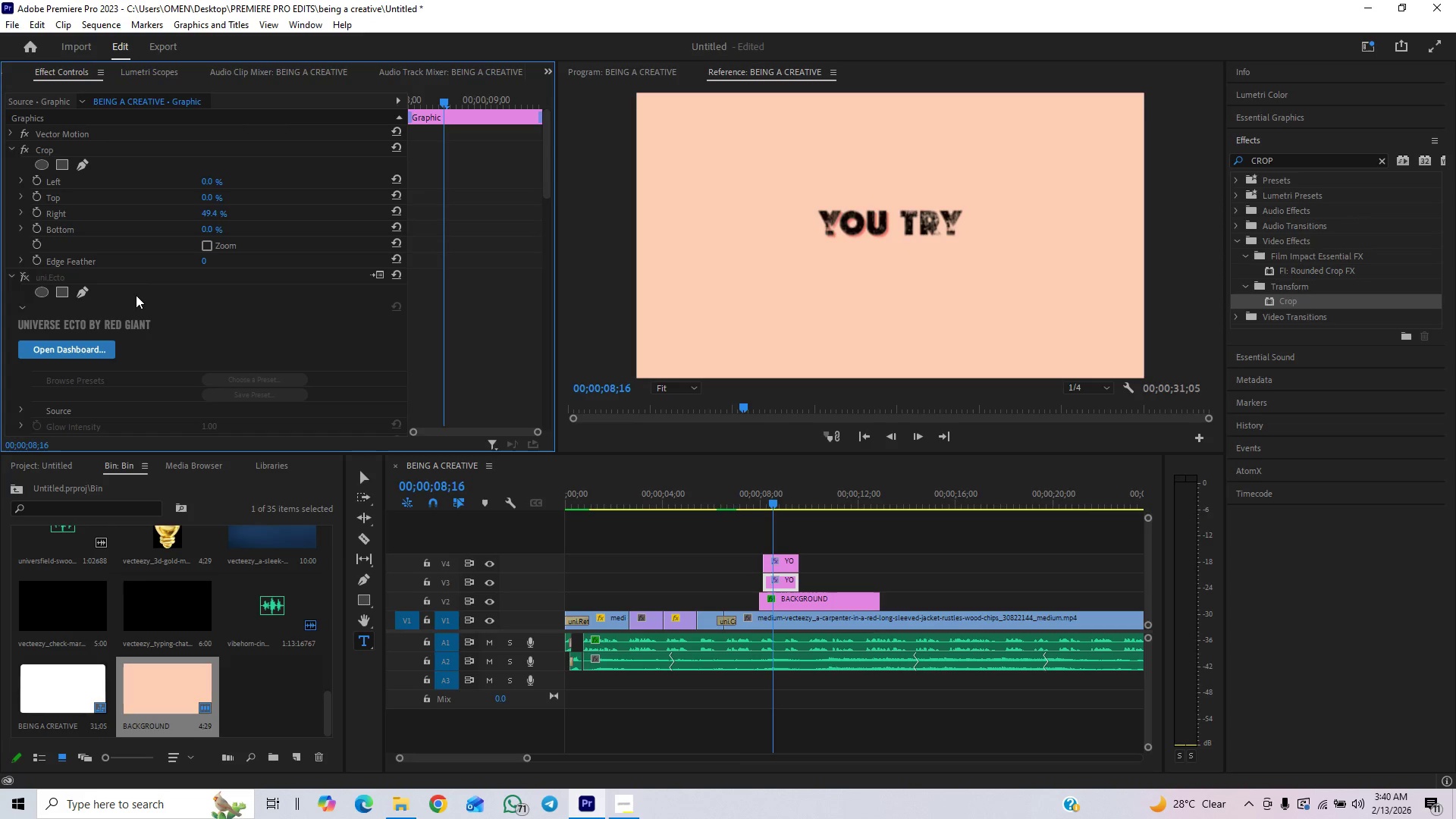 
hold_key(key=ControlLeft, duration=0.88)
 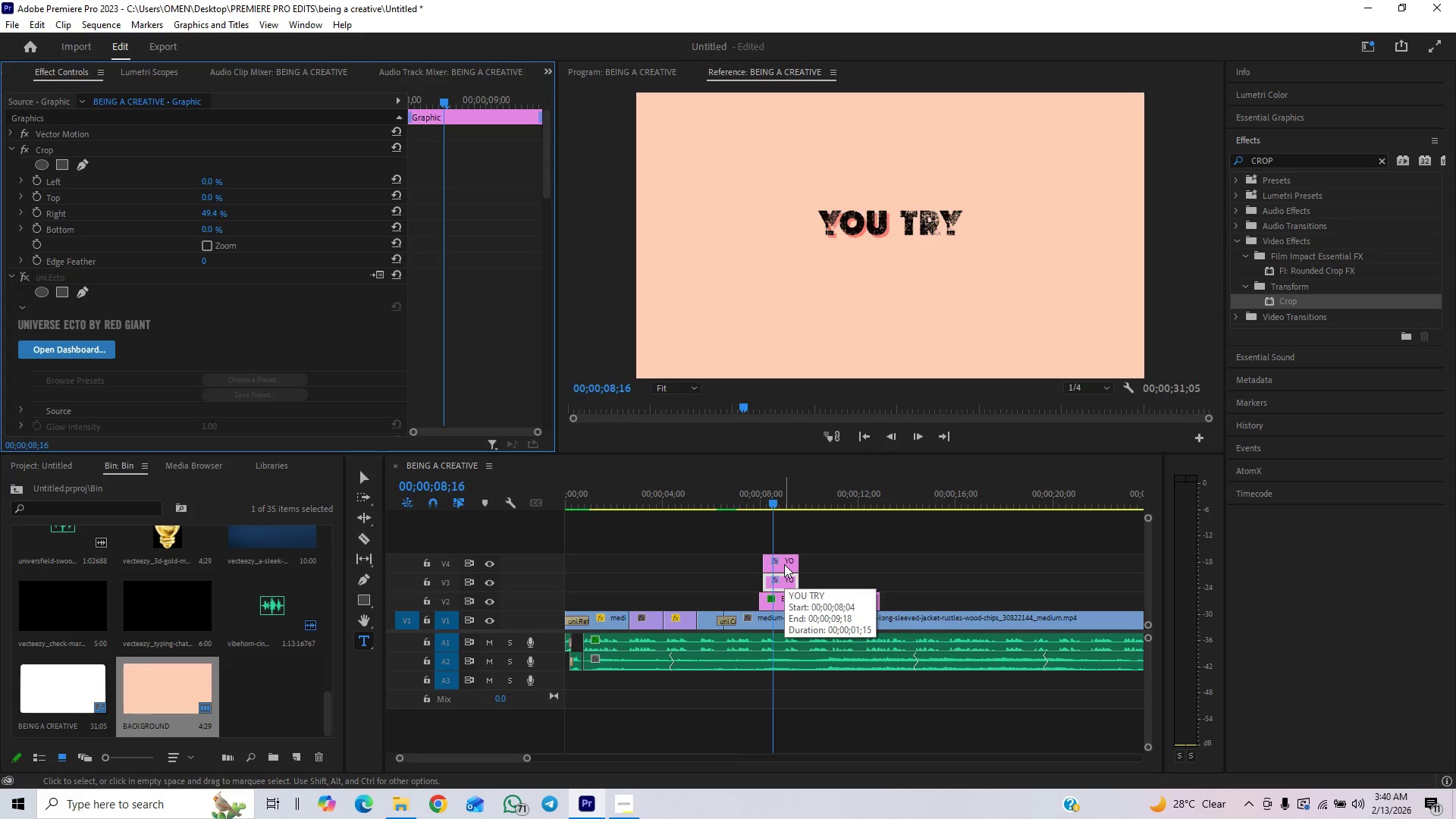 
wait(8.0)
 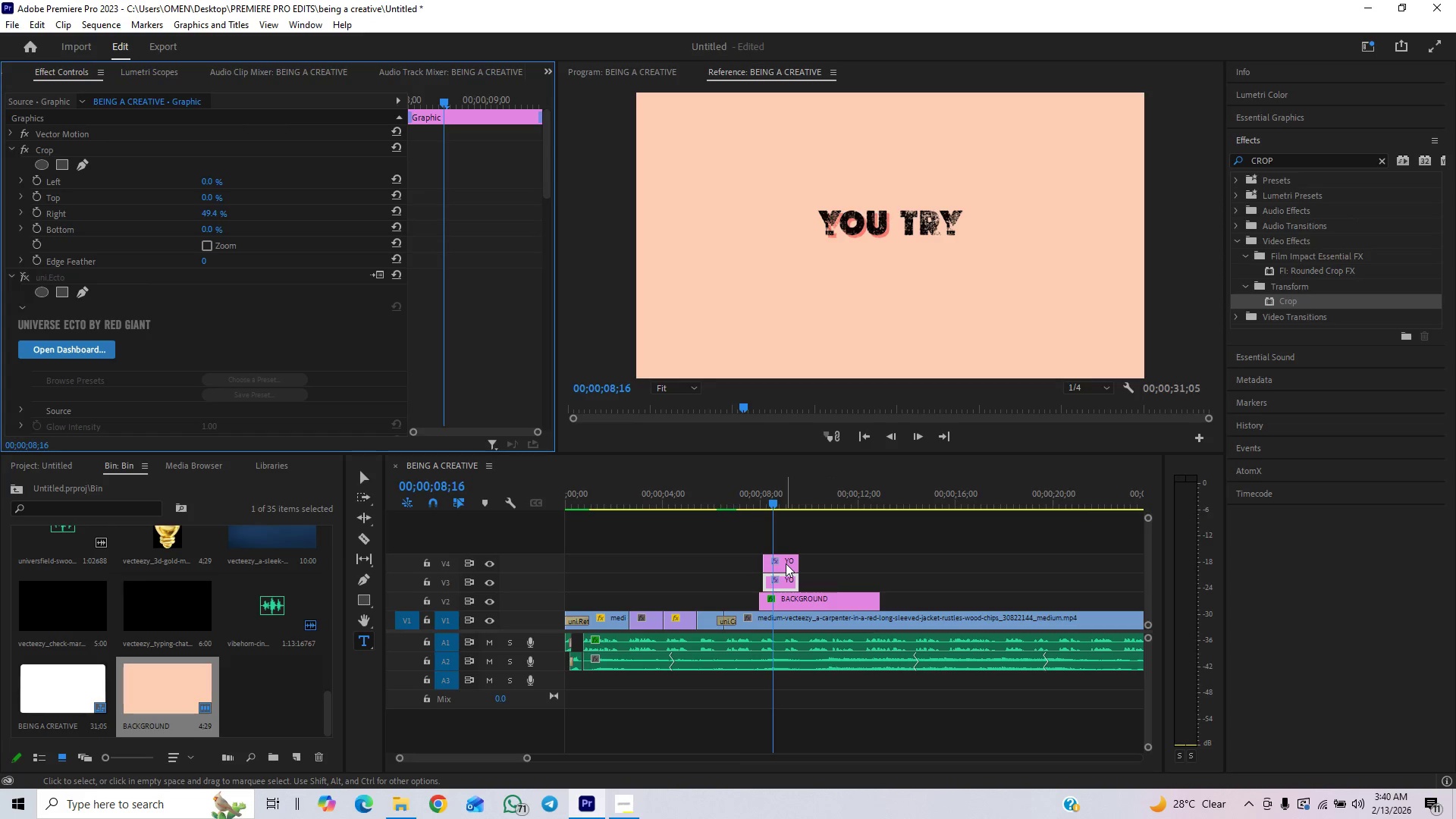 
left_click([784, 564])
 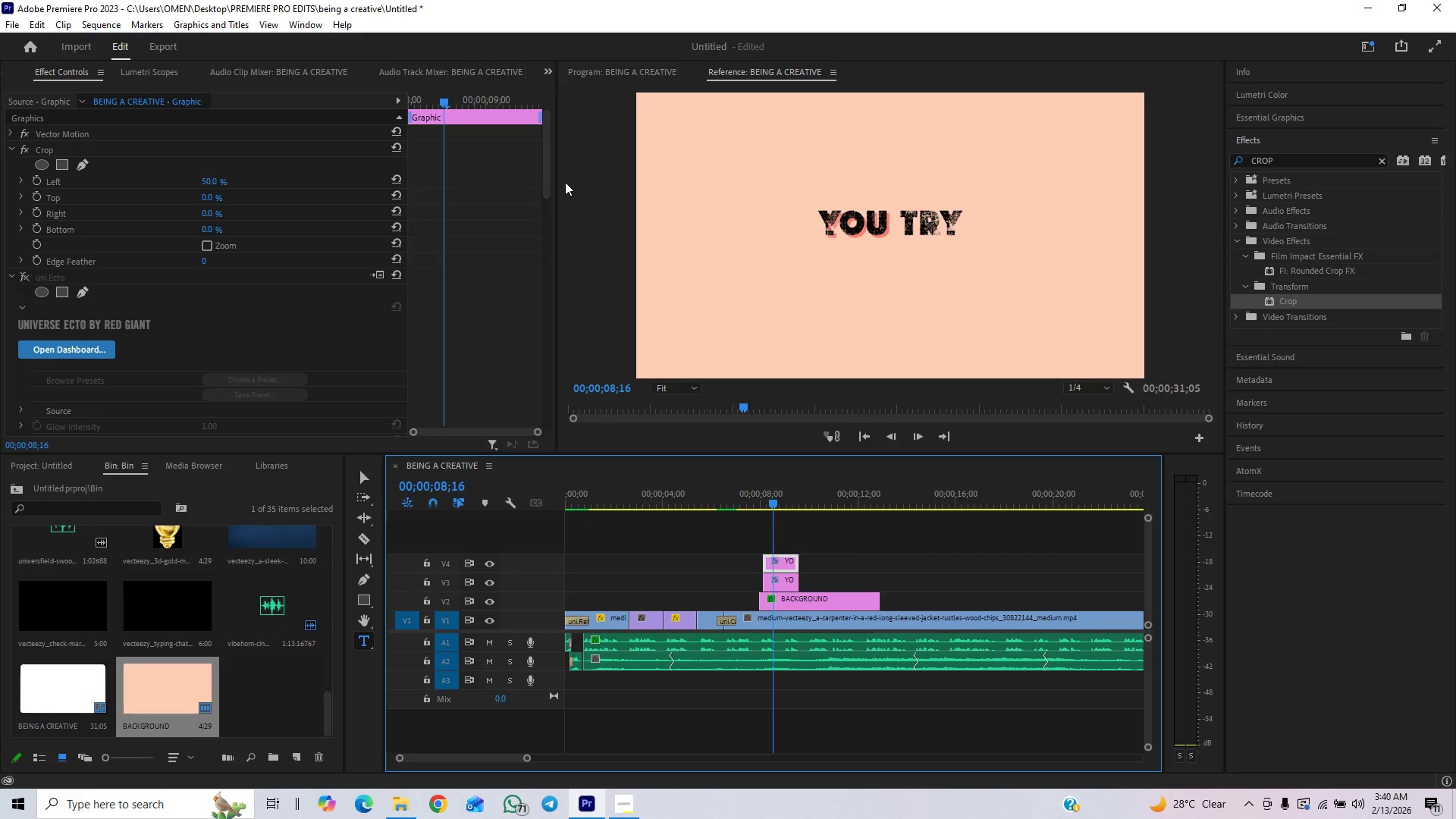 
left_click_drag(start_coordinate=[544, 170], to_coordinate=[576, 58])
 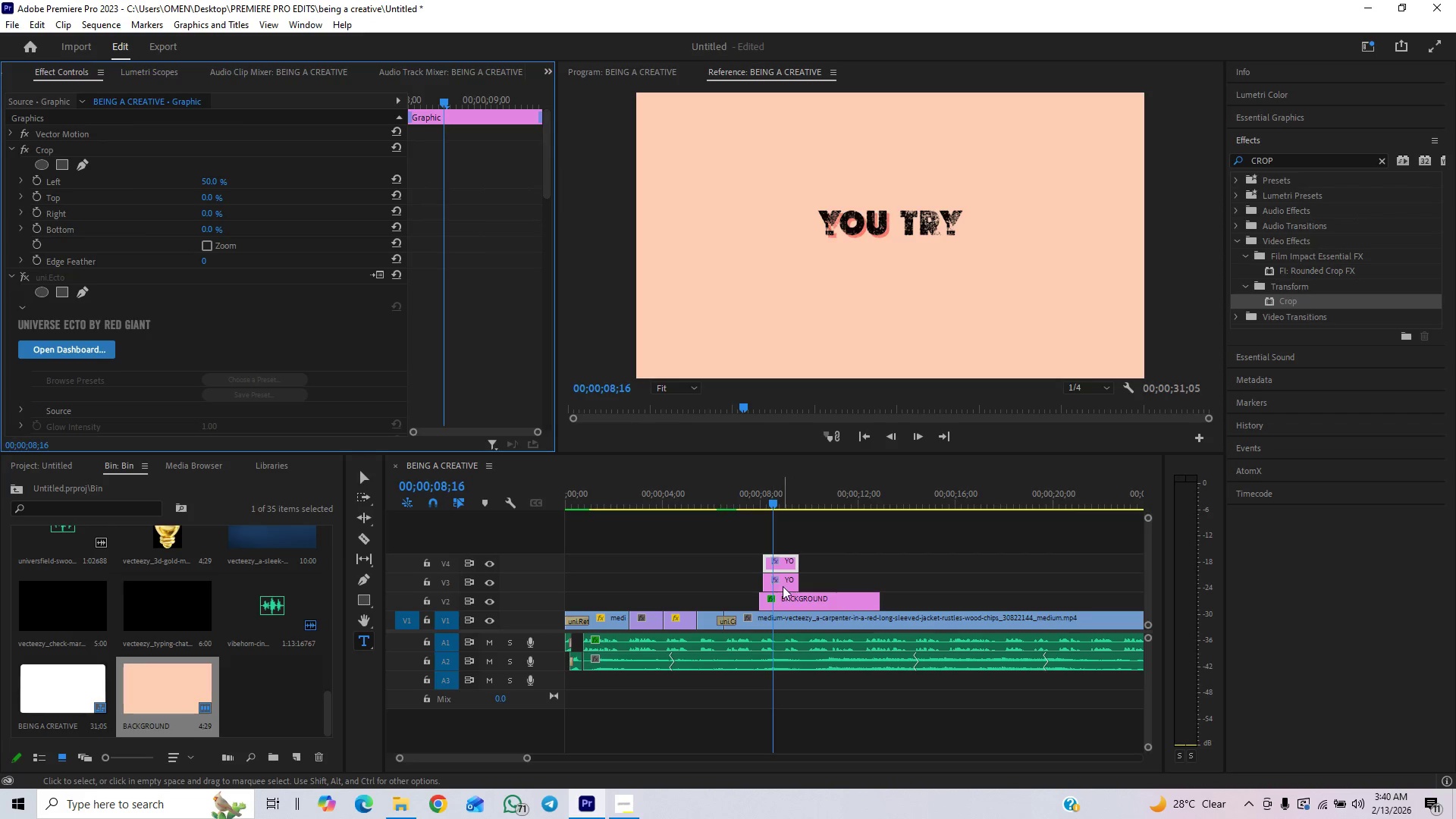 
left_click([783, 586])
 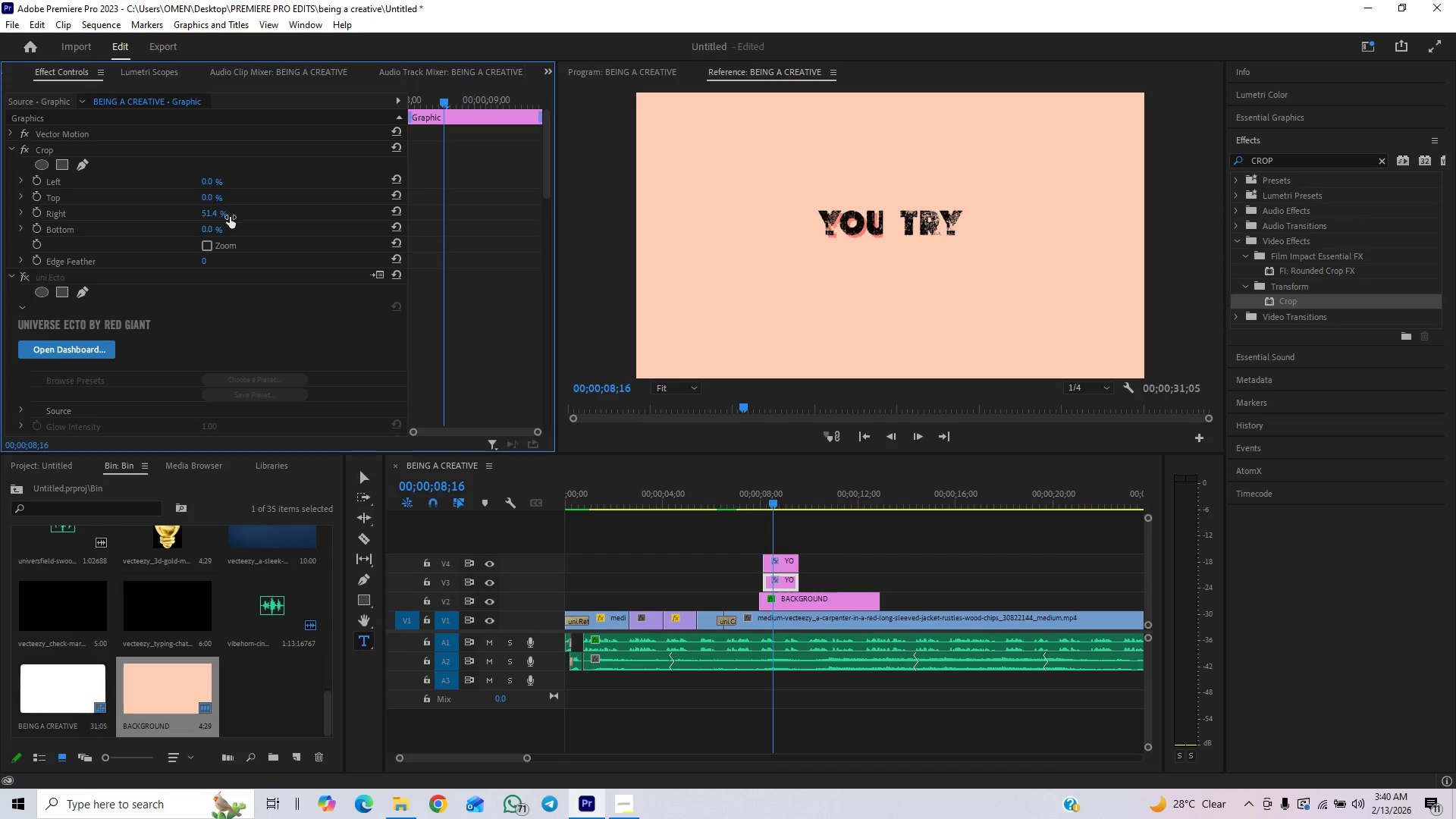 
left_click([210, 213])
 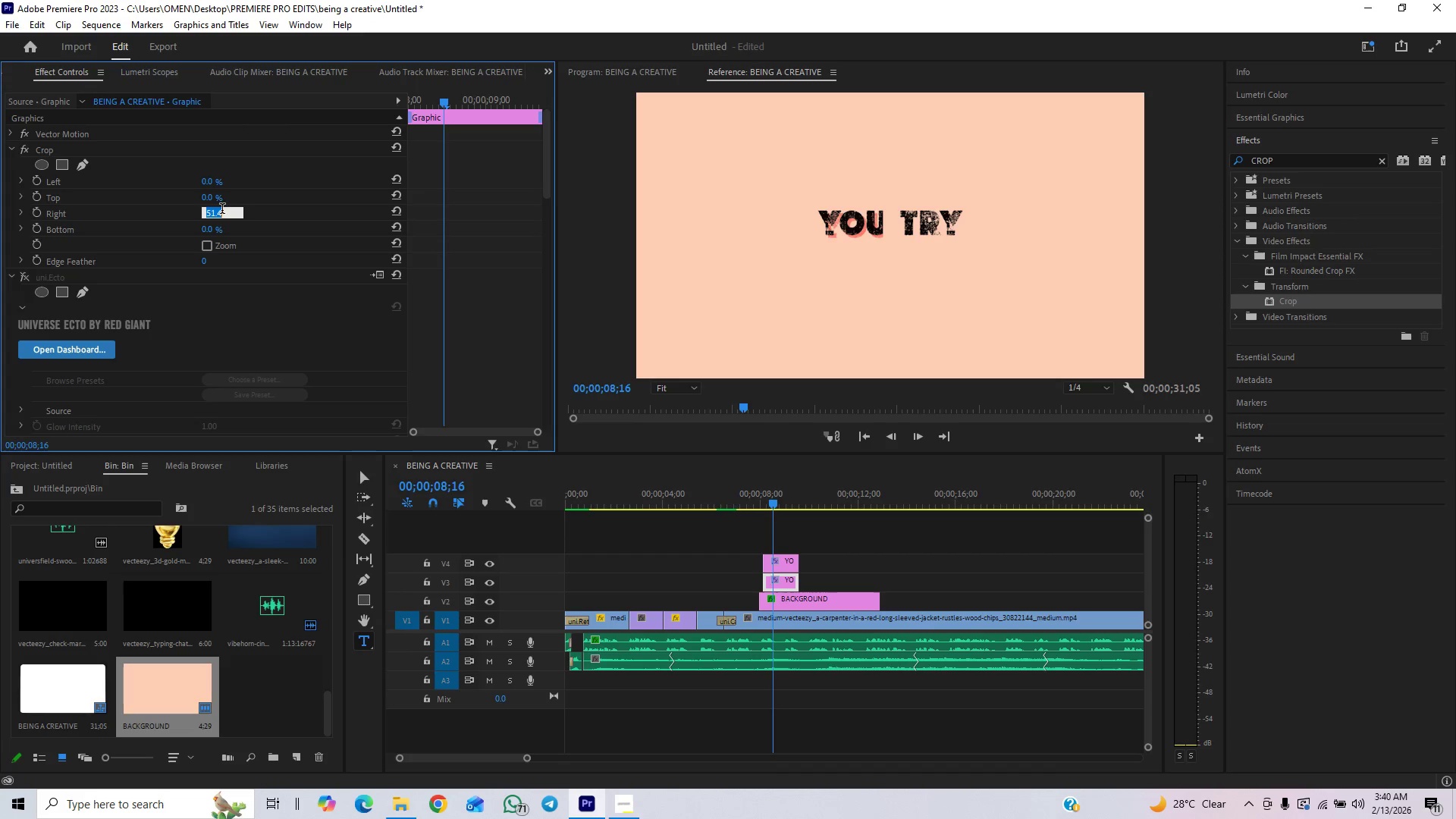 
type(50)
 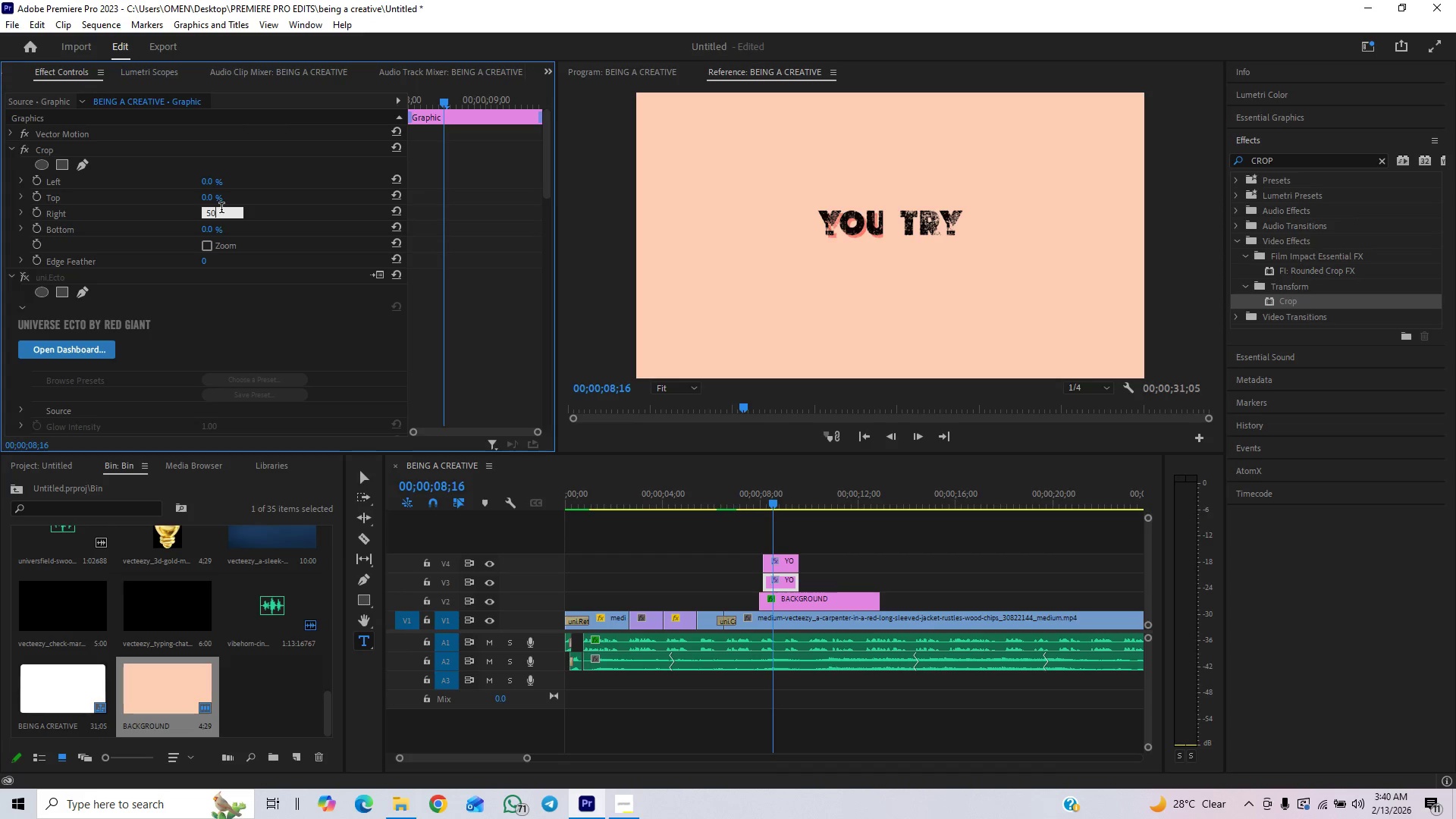 
key(Enter)
 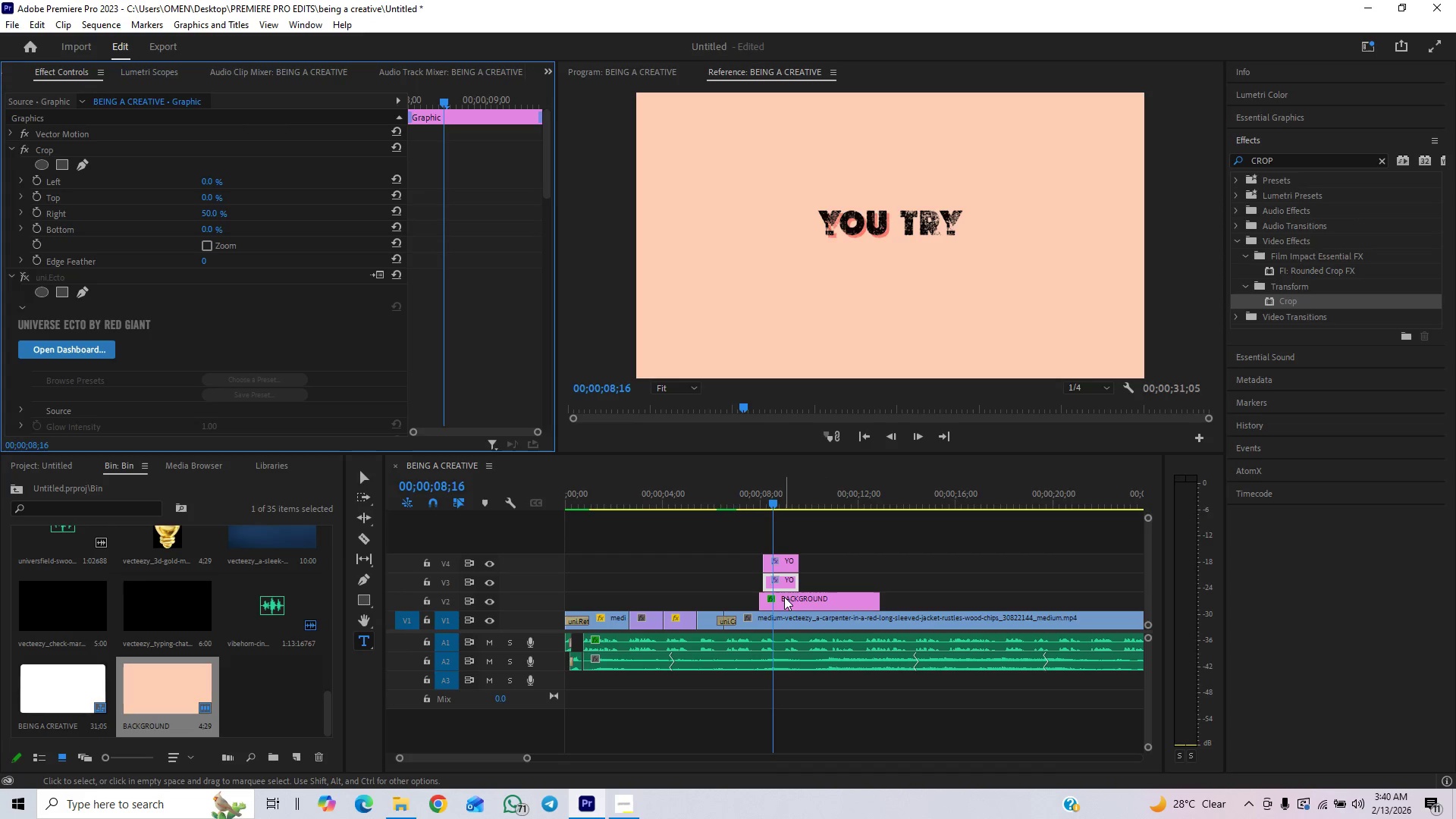 
left_click([789, 556])
 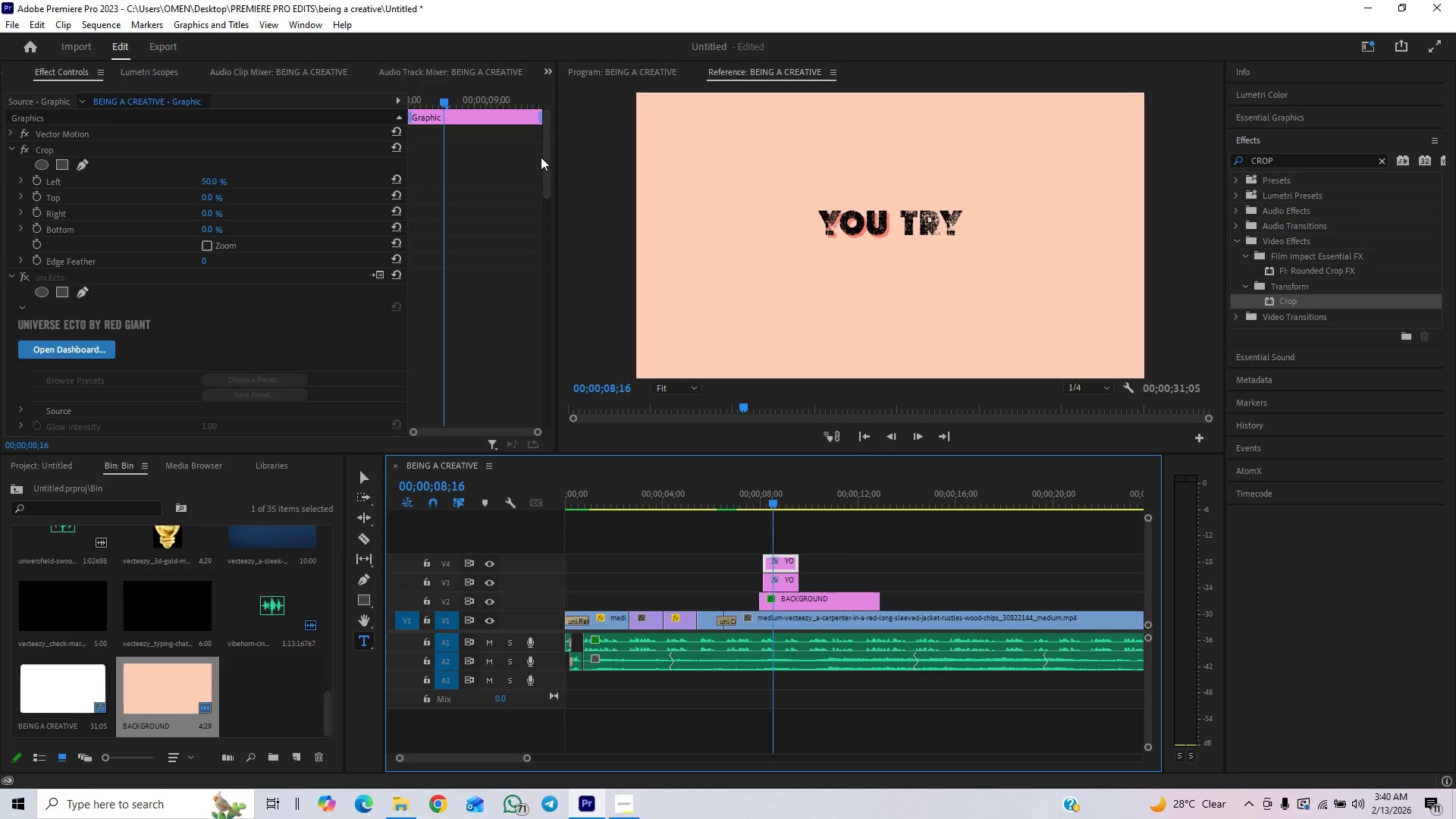 
left_click_drag(start_coordinate=[550, 146], to_coordinate=[550, 130])
 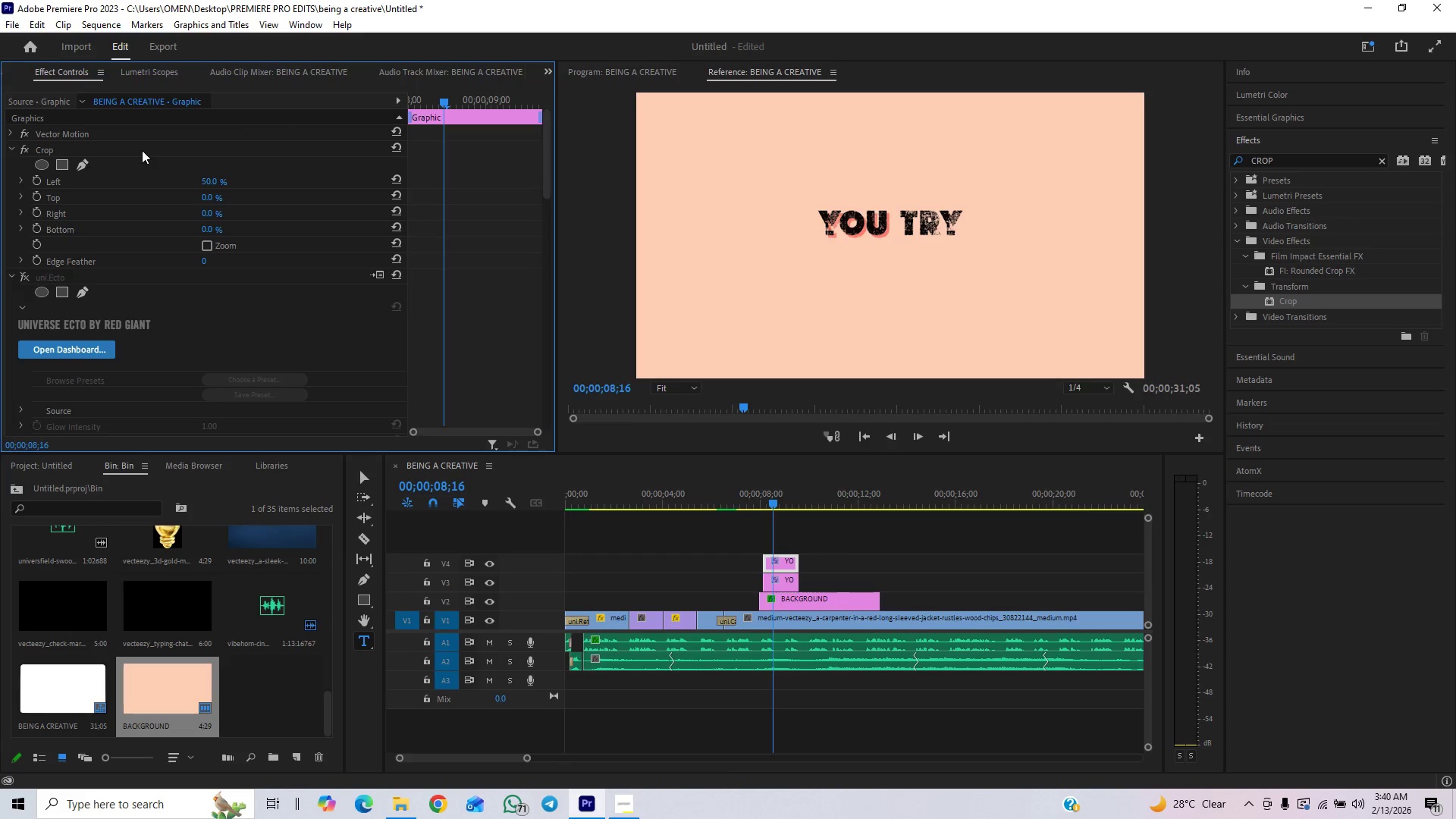 
left_click([142, 150])
 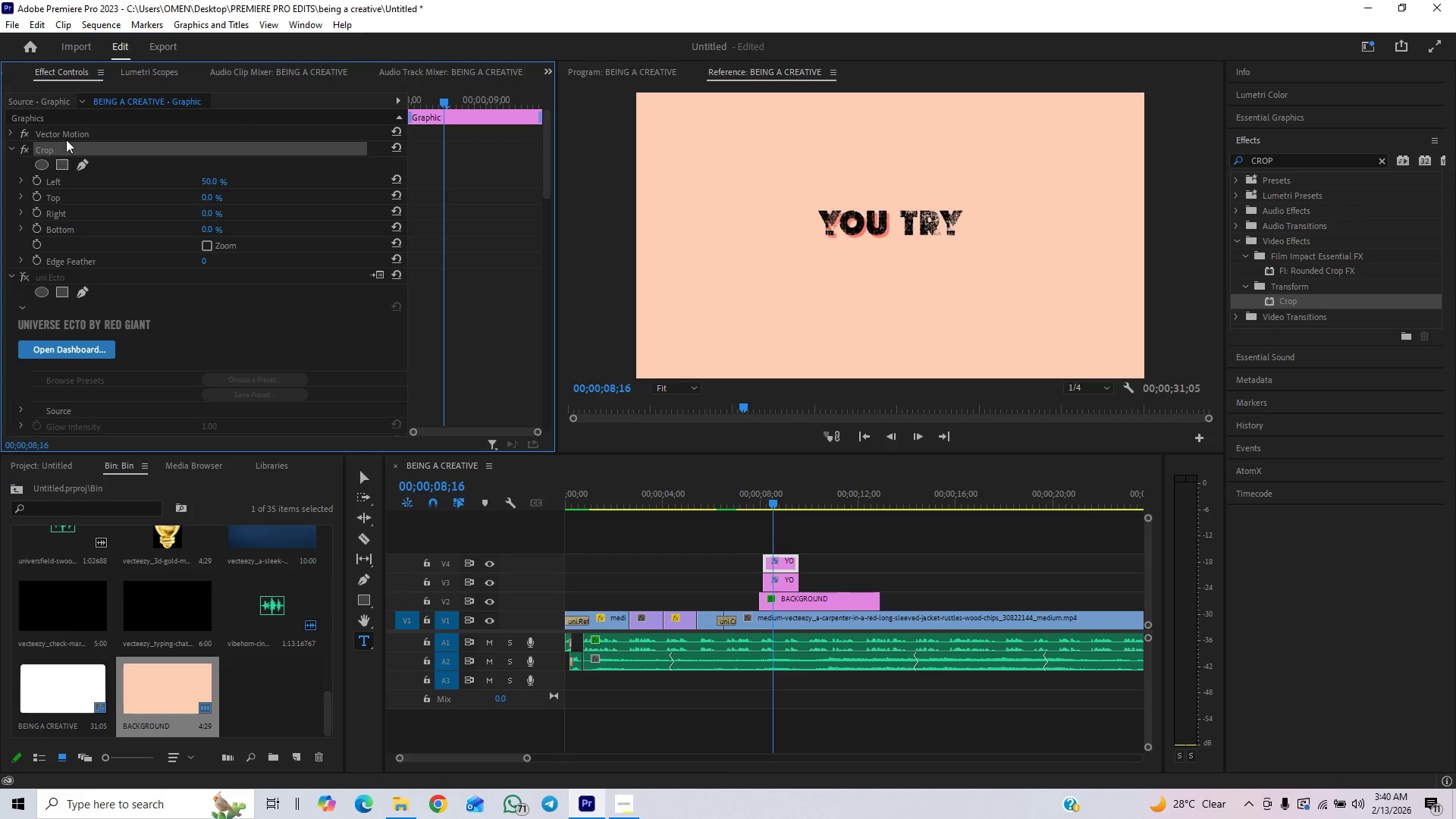 
left_click([71, 136])
 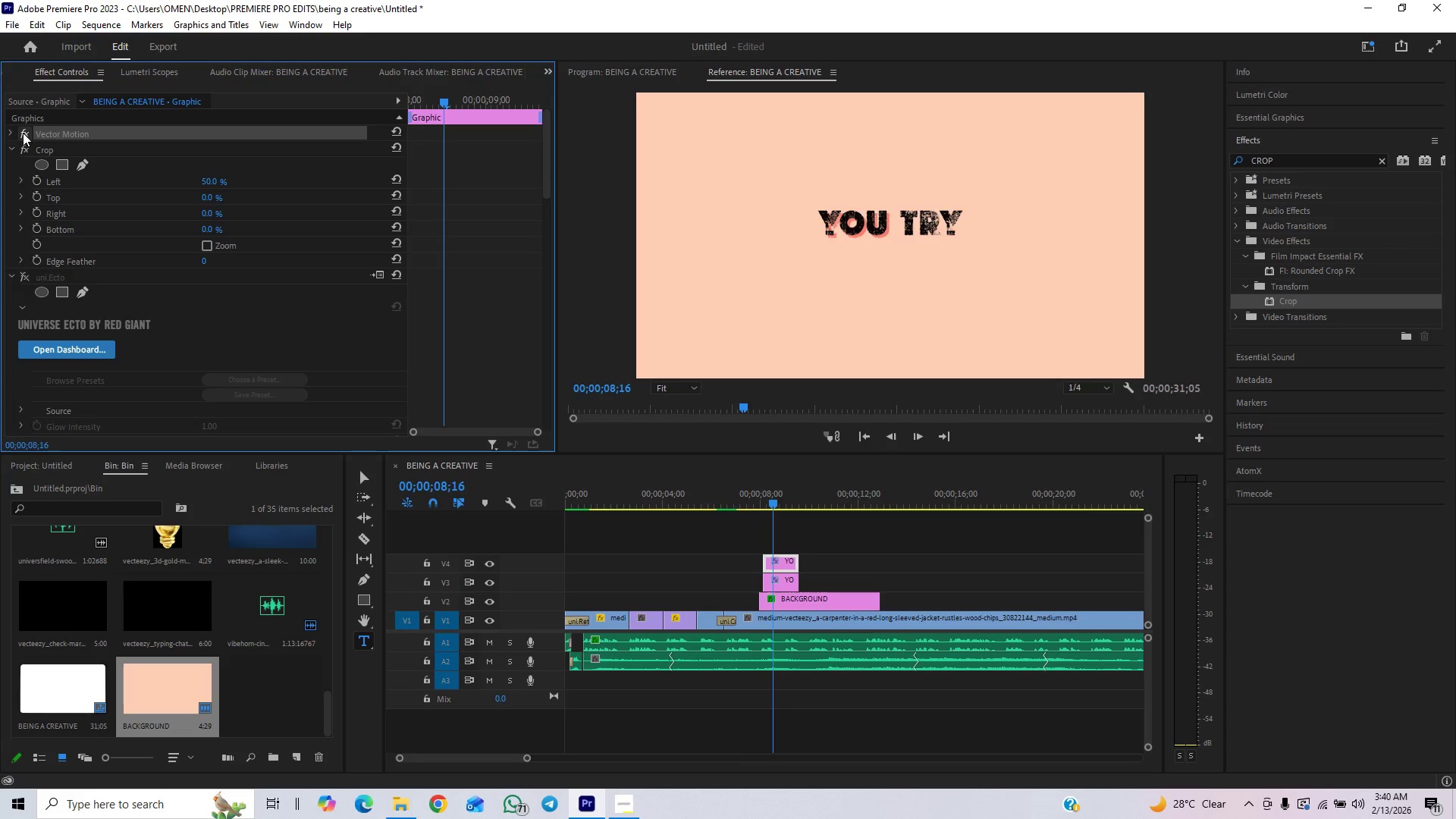 
left_click([6, 133])
 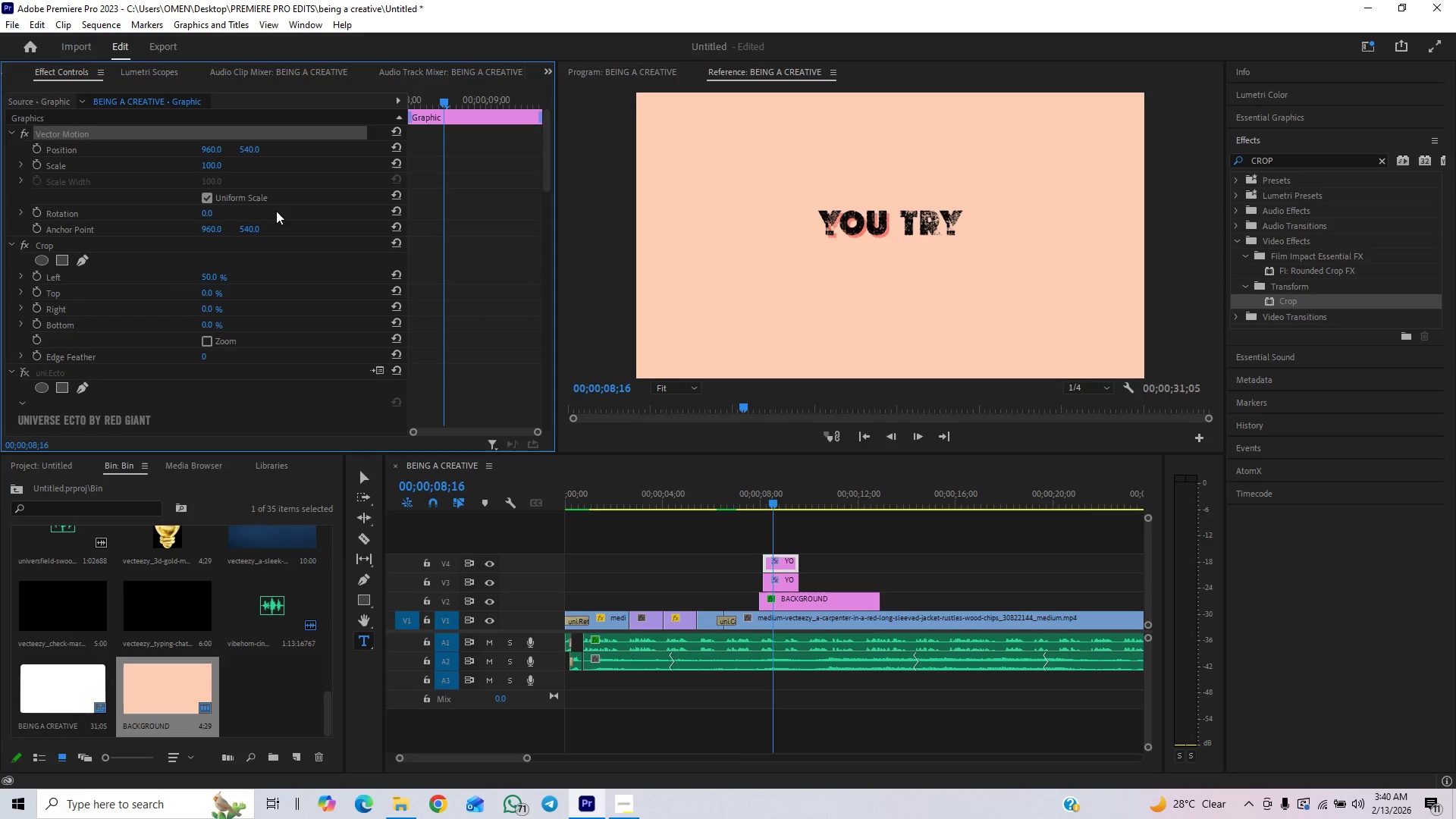 
left_click_drag(start_coordinate=[251, 146], to_coordinate=[359, 184])
 